 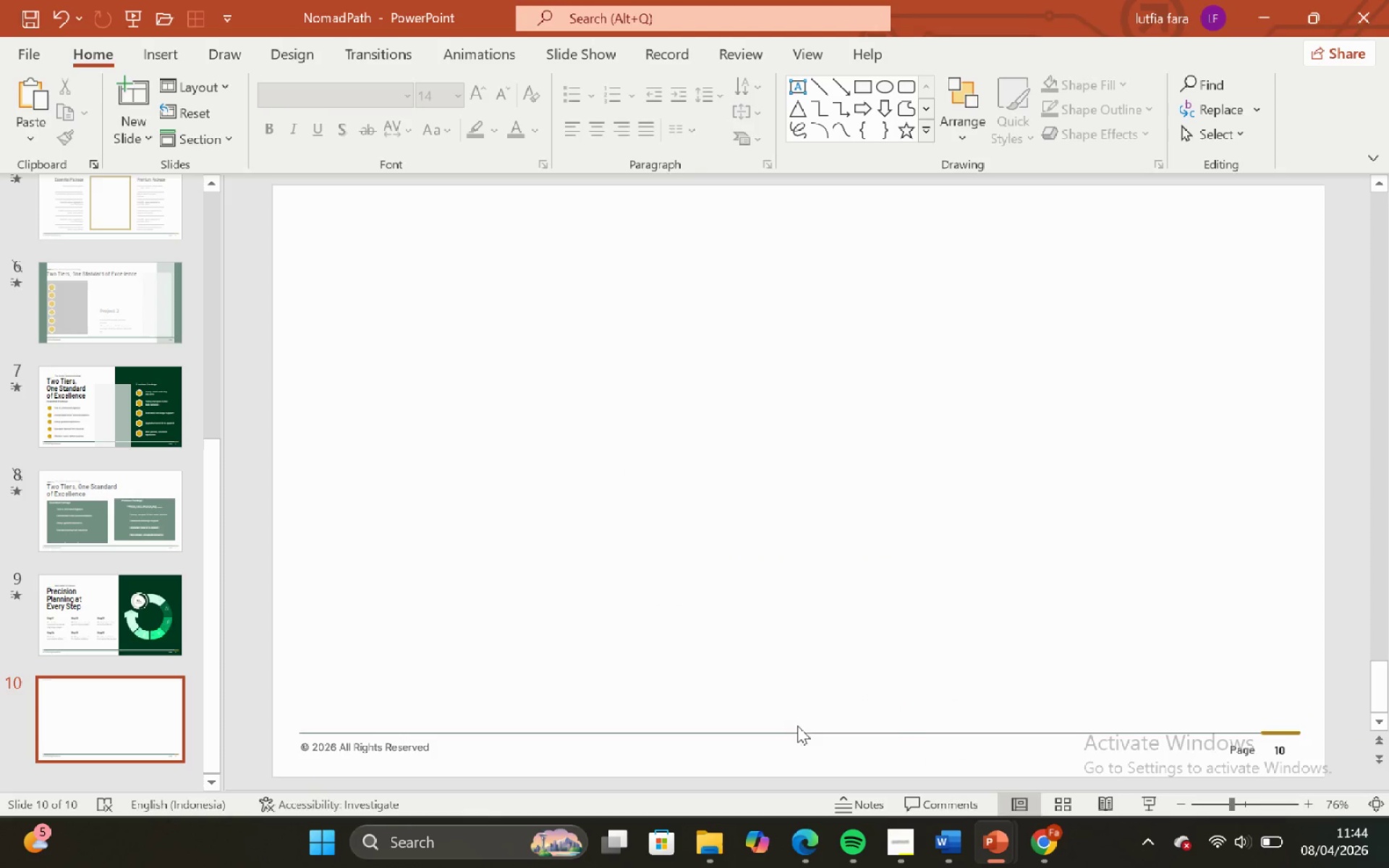 
left_click([951, 841])
 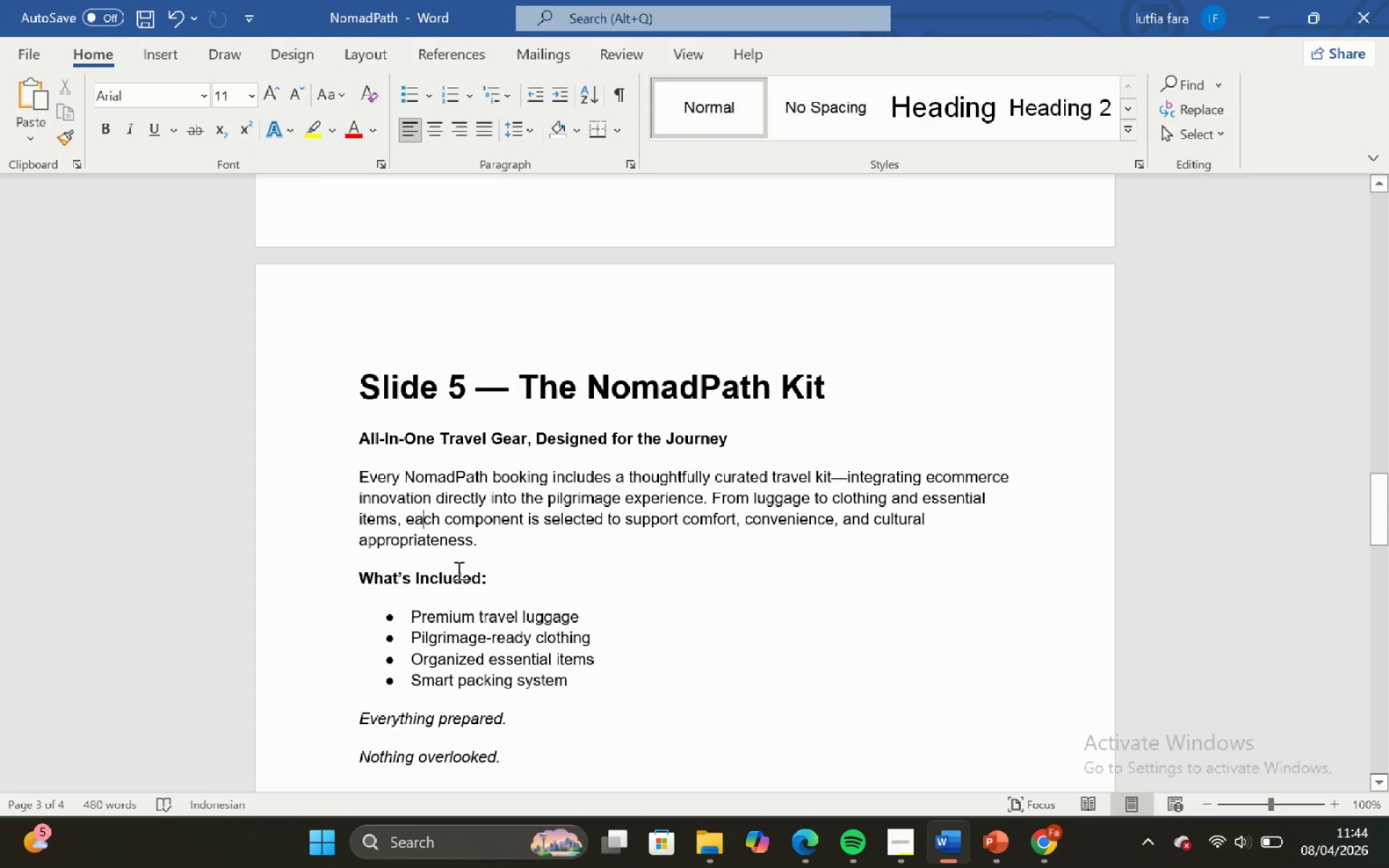 
left_click_drag(start_coordinate=[509, 654], to_coordinate=[517, 653])
 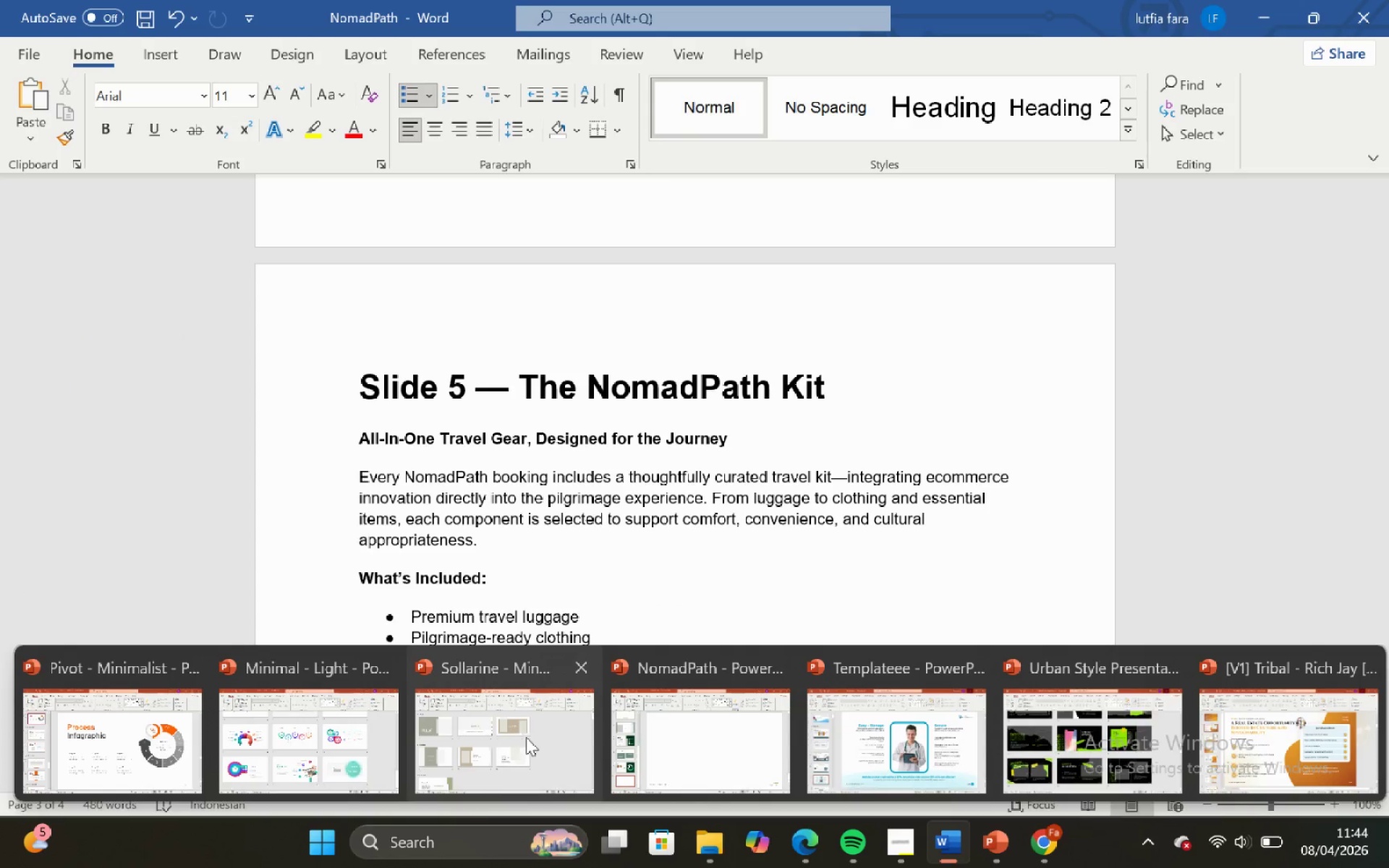 
scroll: coordinate [692, 424], scroll_direction: up, amount: 13.0
 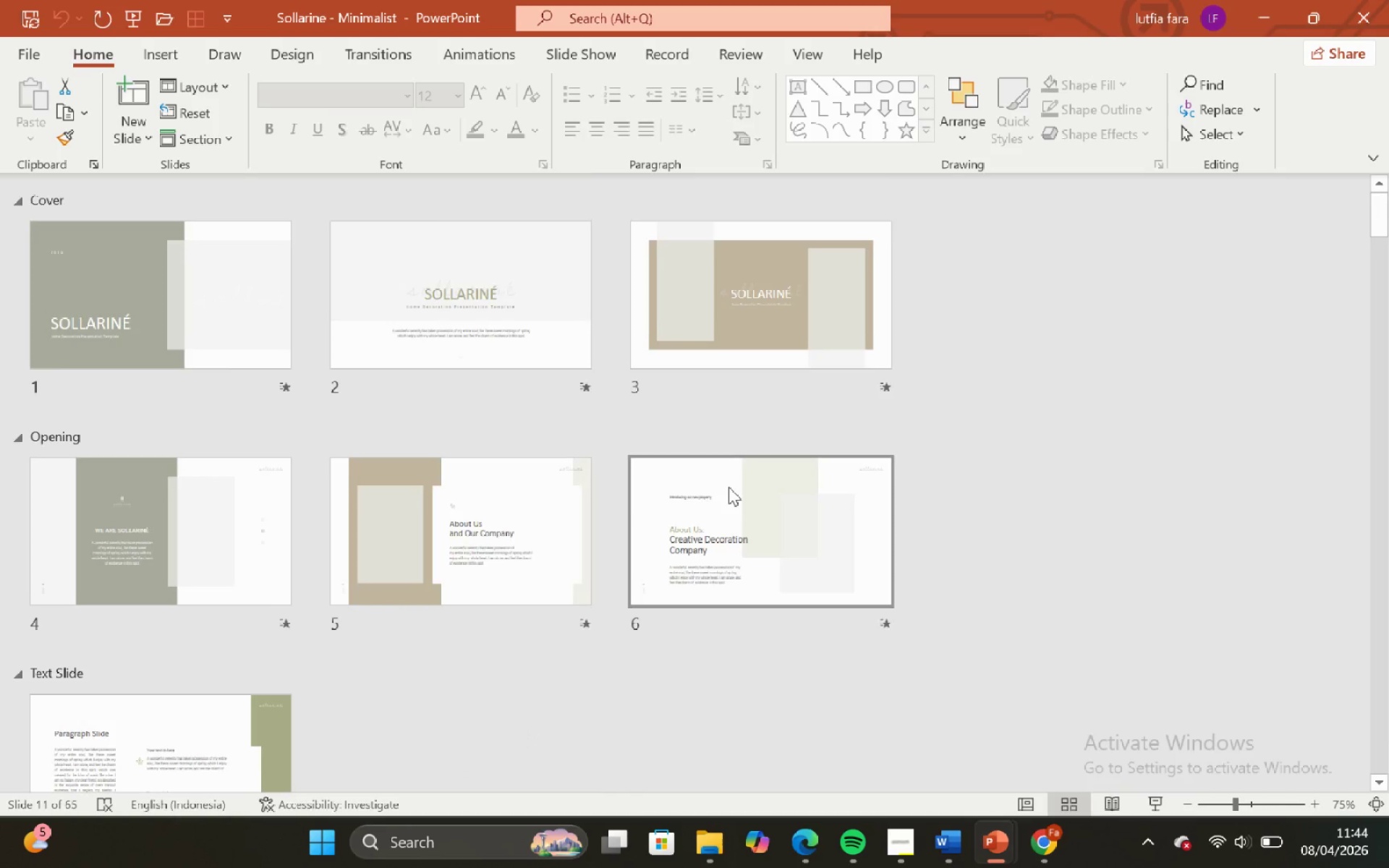 
scroll: coordinate [729, 487], scroll_direction: none, amount: 0.0
 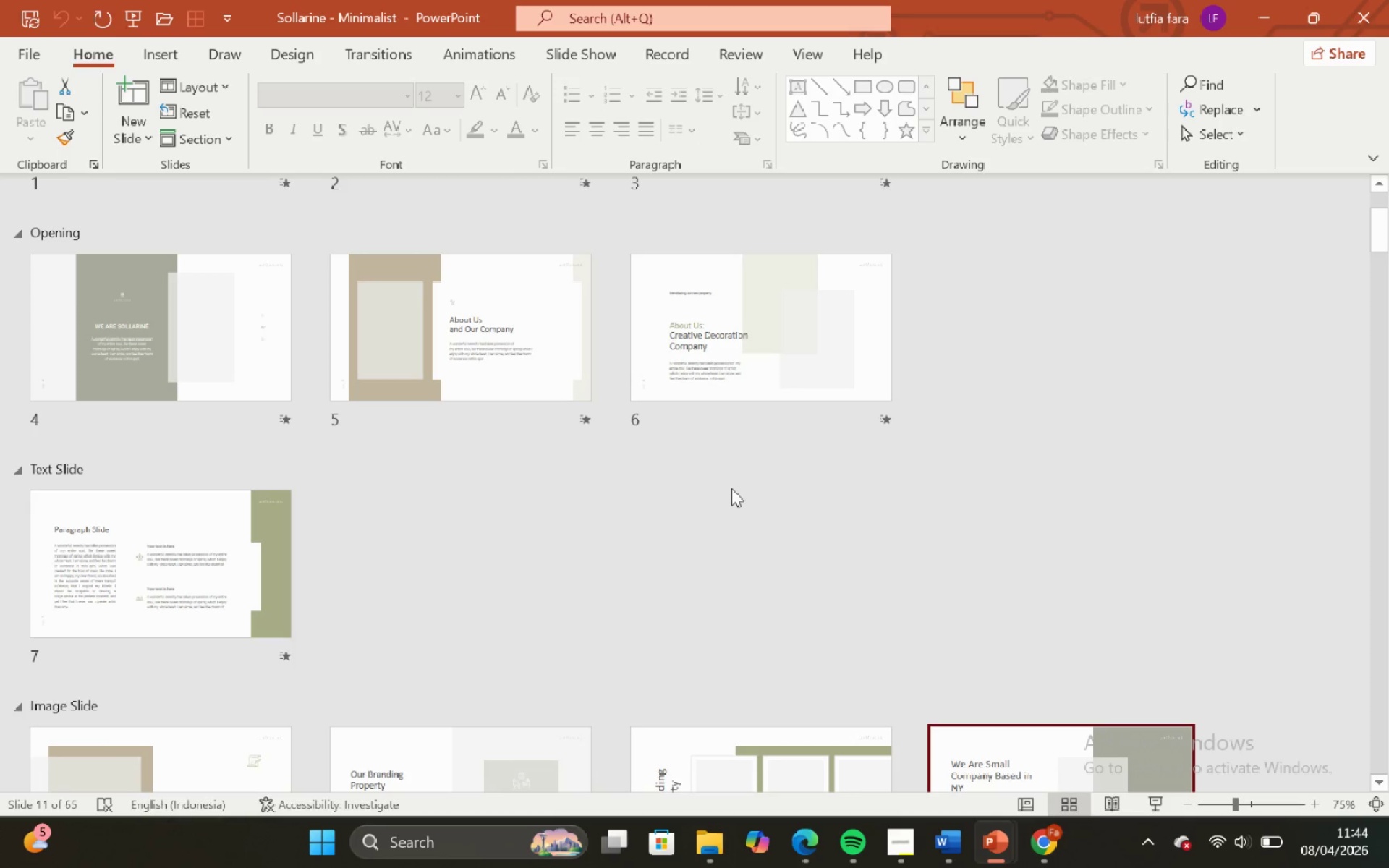 
scroll: coordinate [730, 490], scroll_direction: down, amount: 1.0
 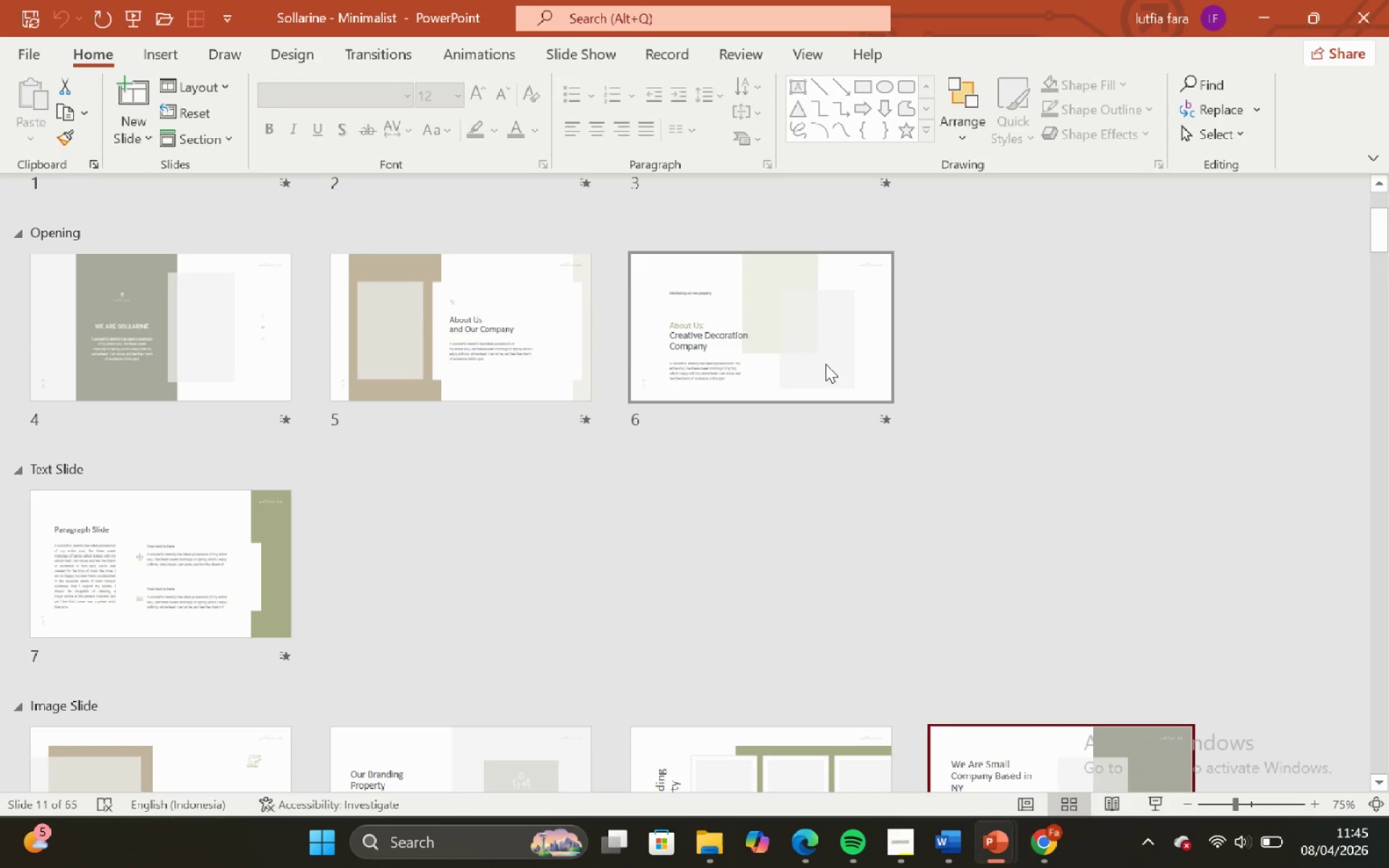 
left_click_drag(start_coordinate=[823, 364], to_coordinate=[822, 367])
 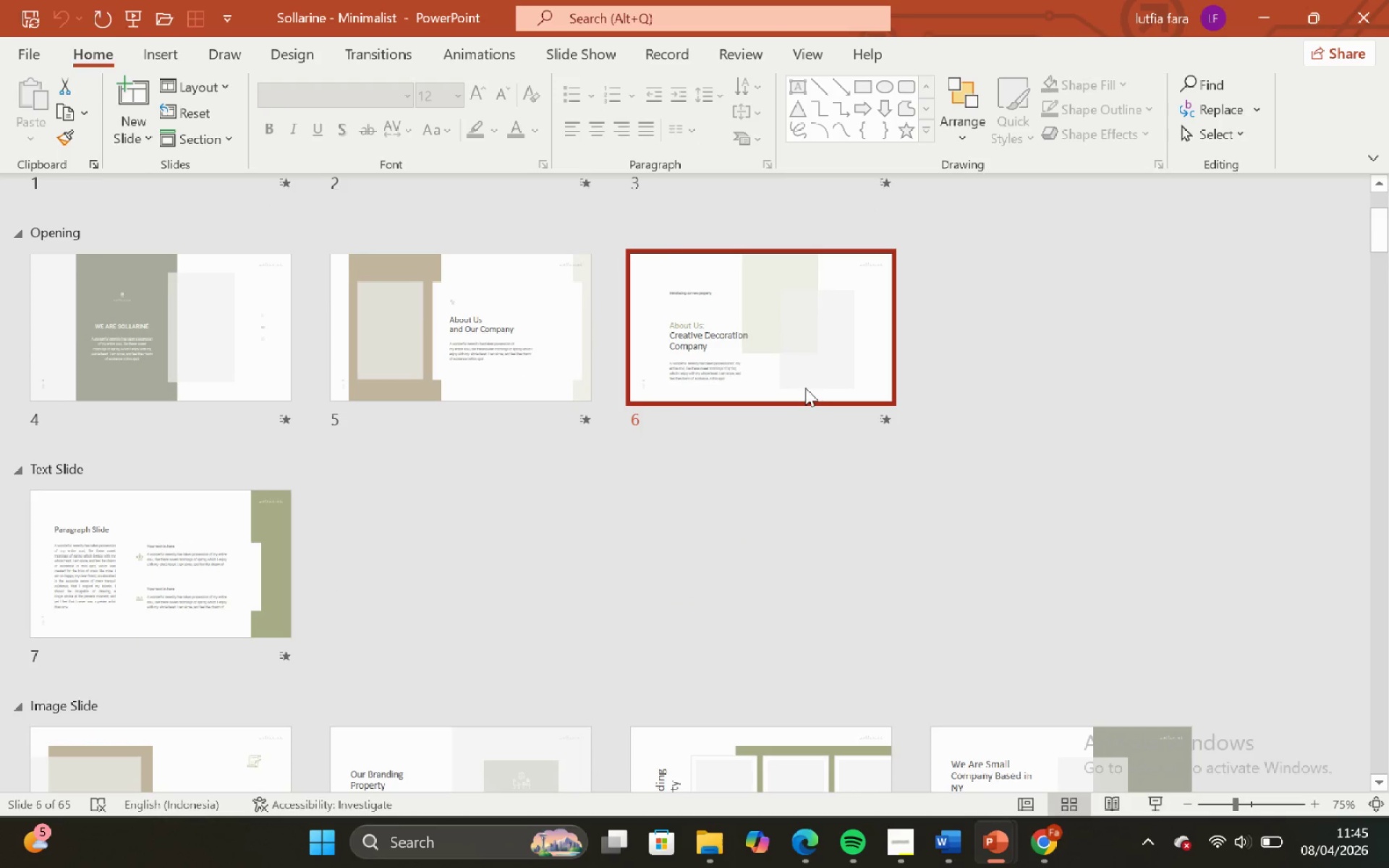 
double_click([800, 390])
 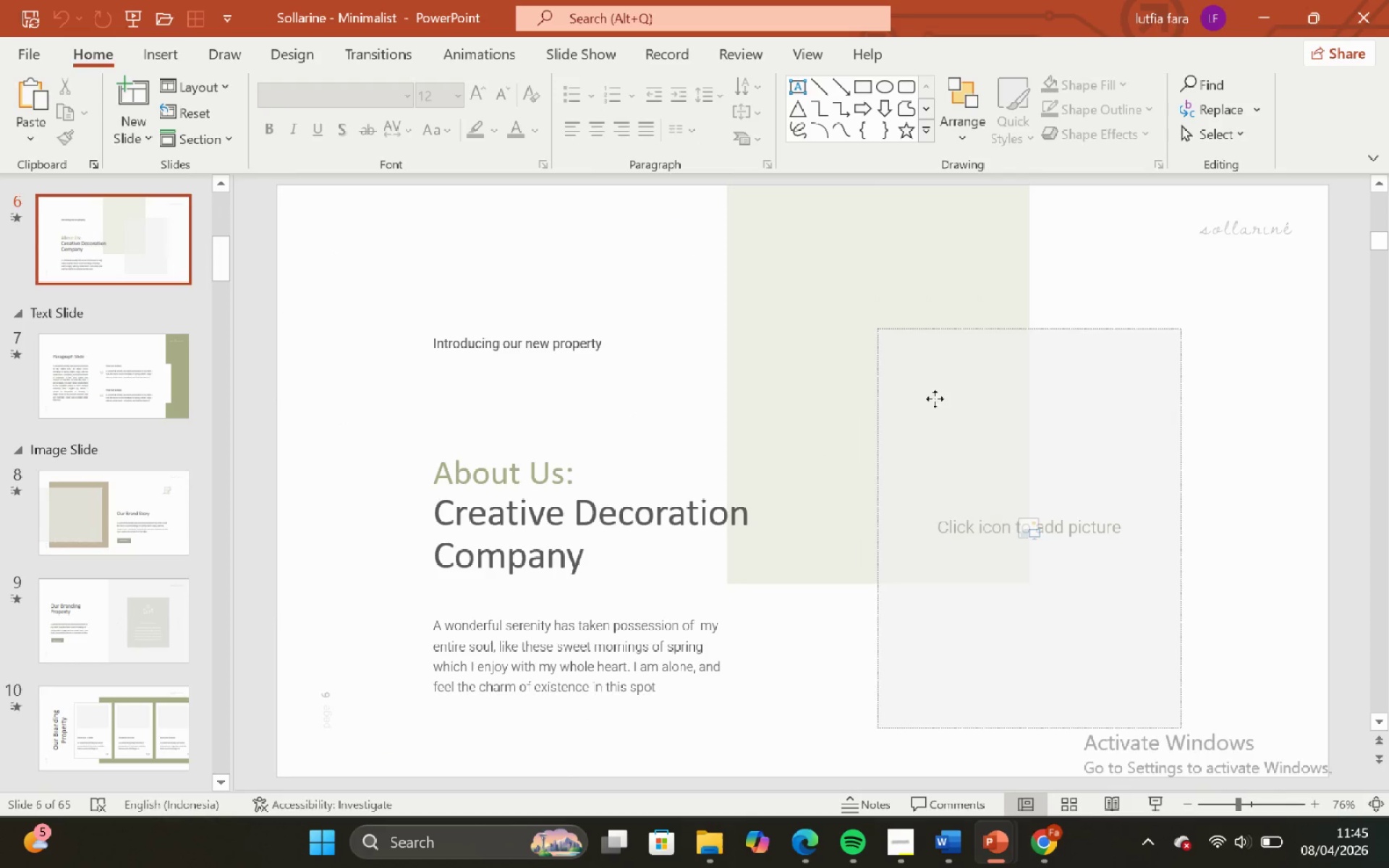 
double_click([1217, 257])
 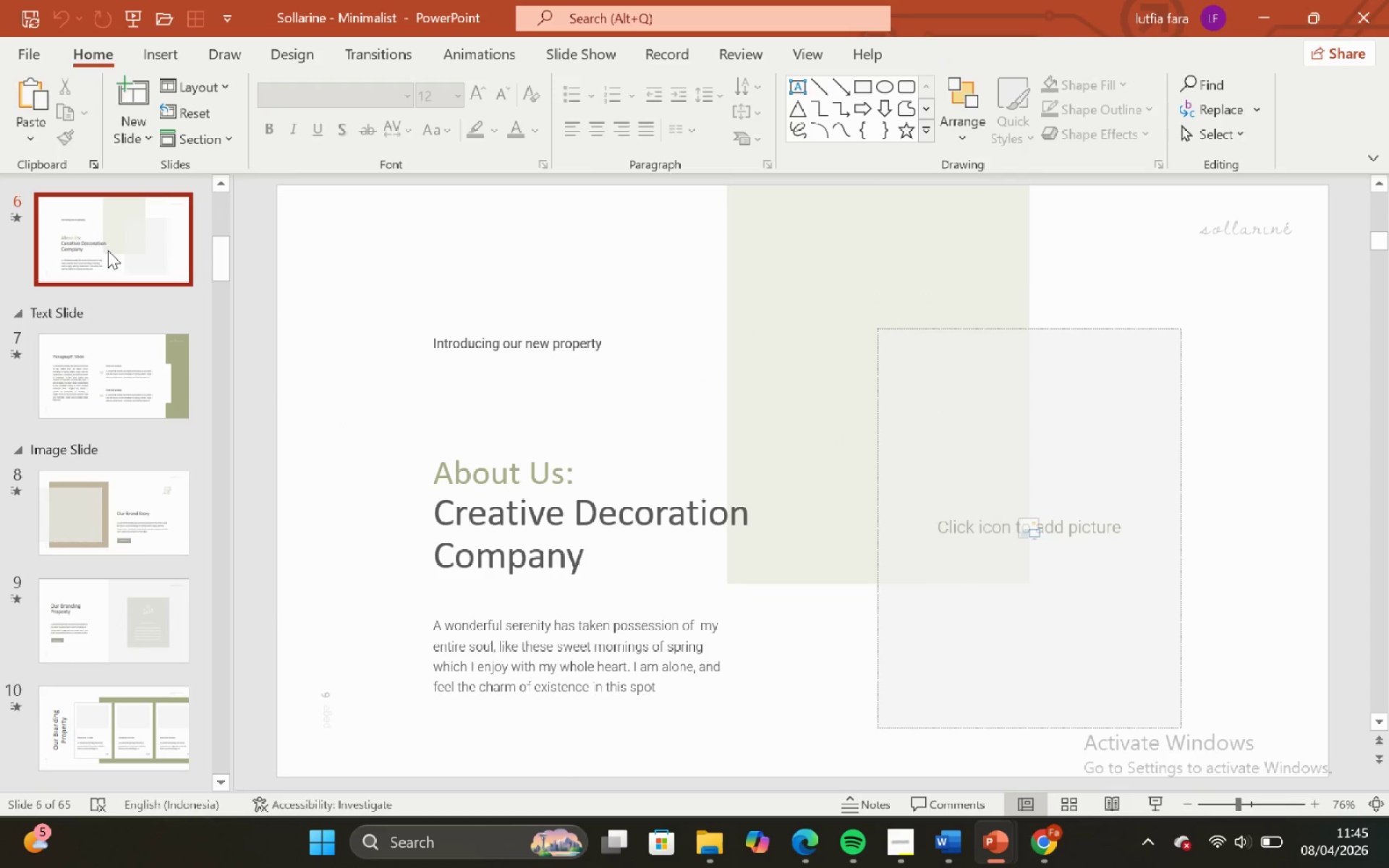 
key(Control+C)
 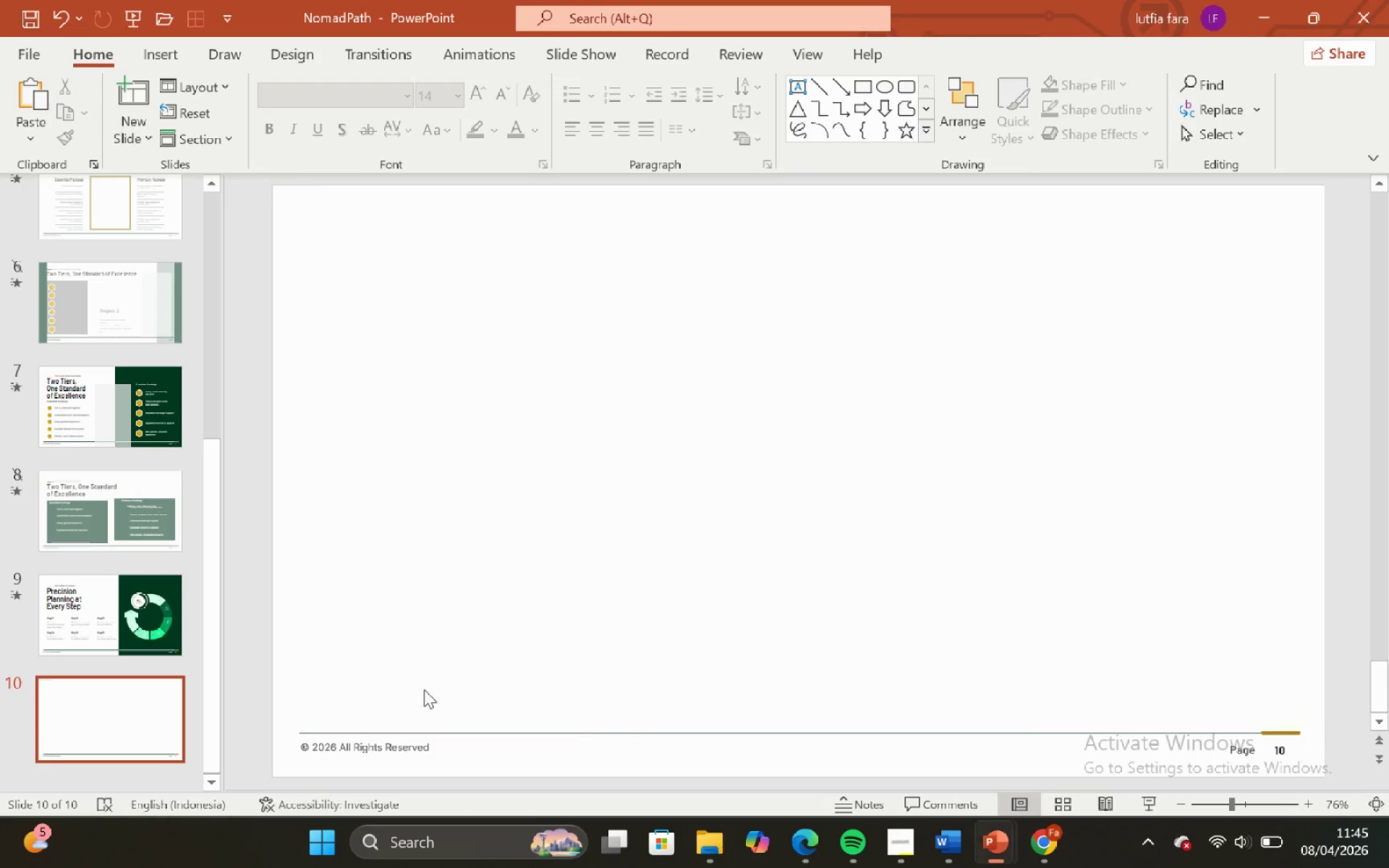 
key(Control+V)
 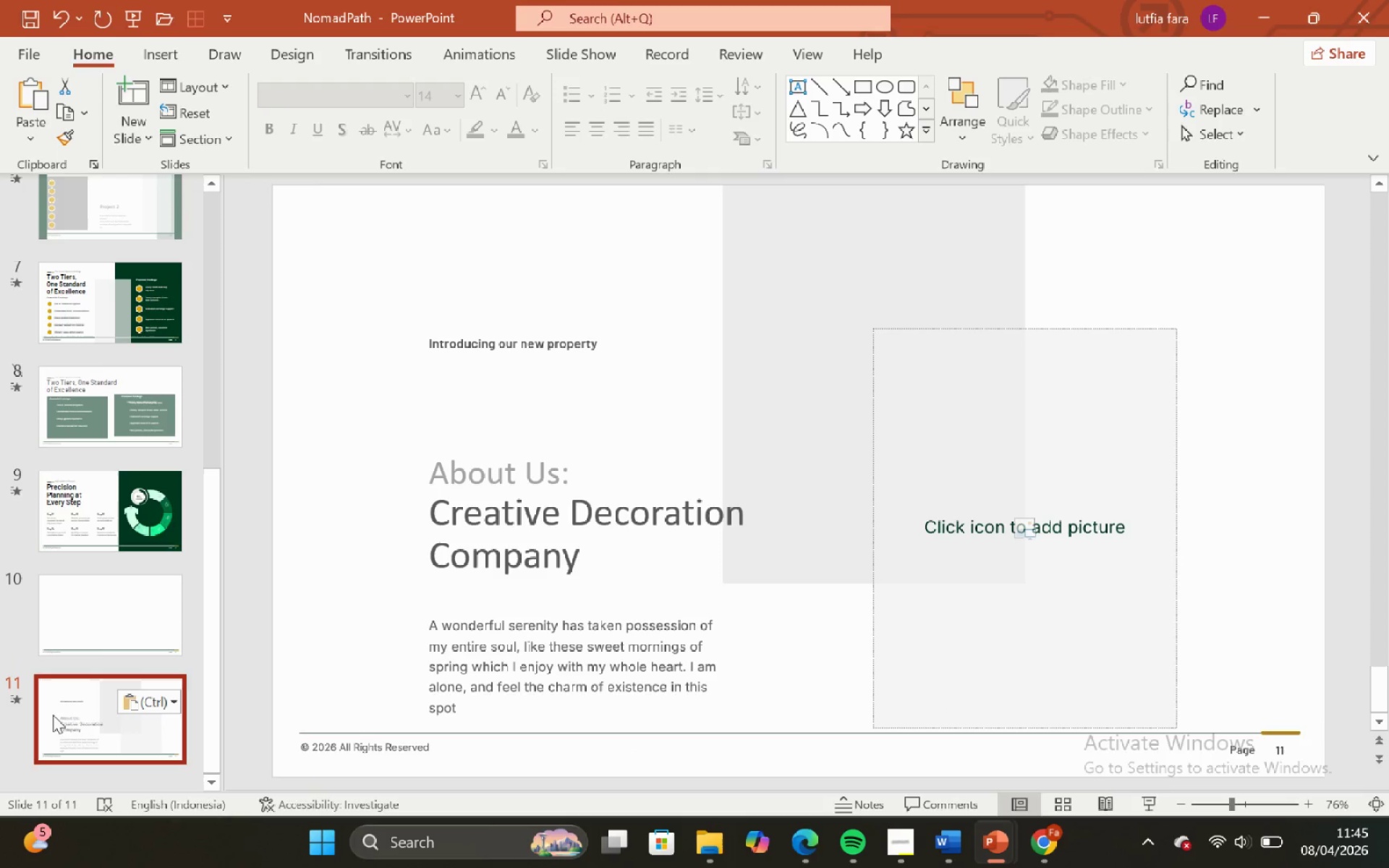 
left_click([141, 609])
 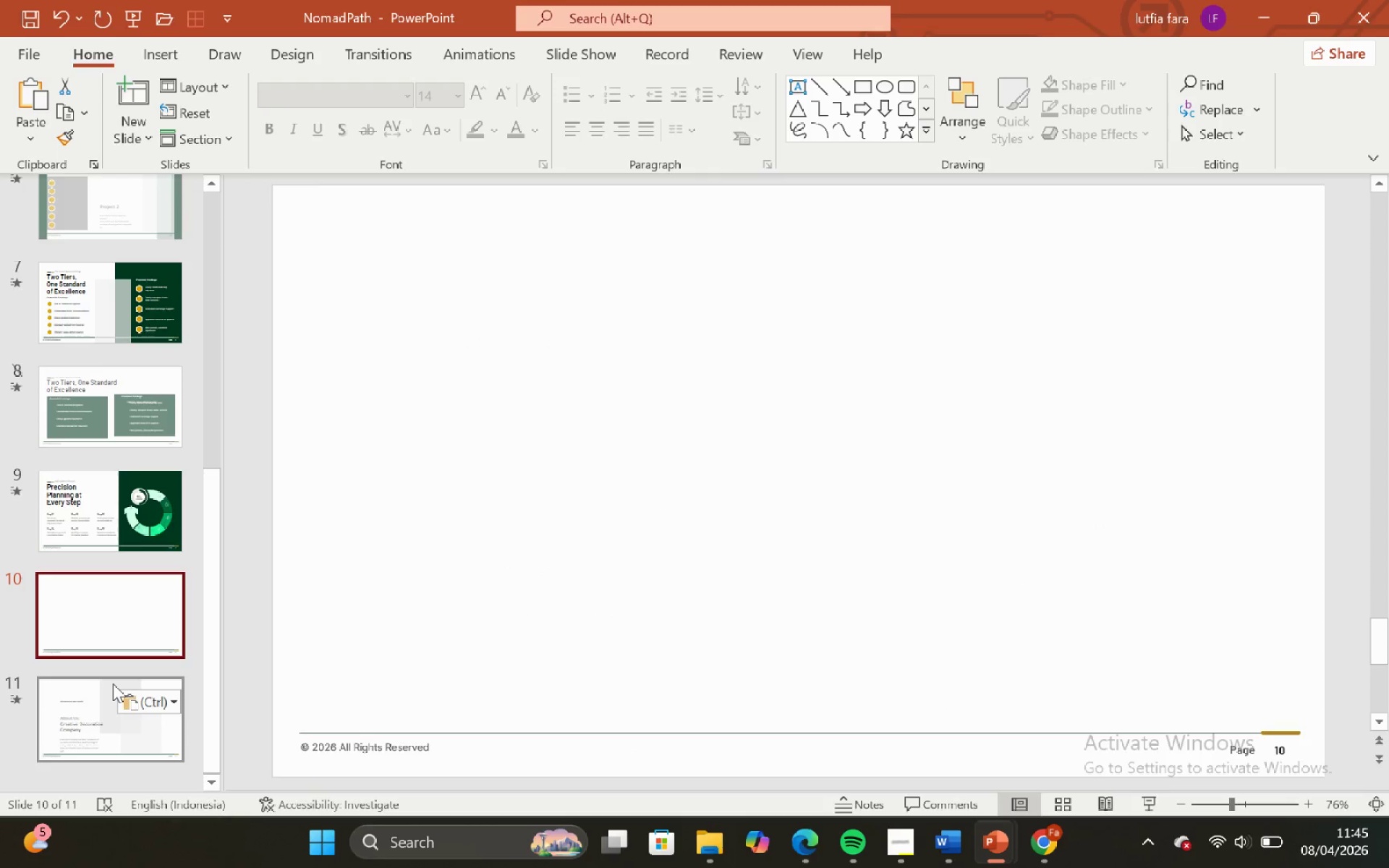 
key(Backspace)
 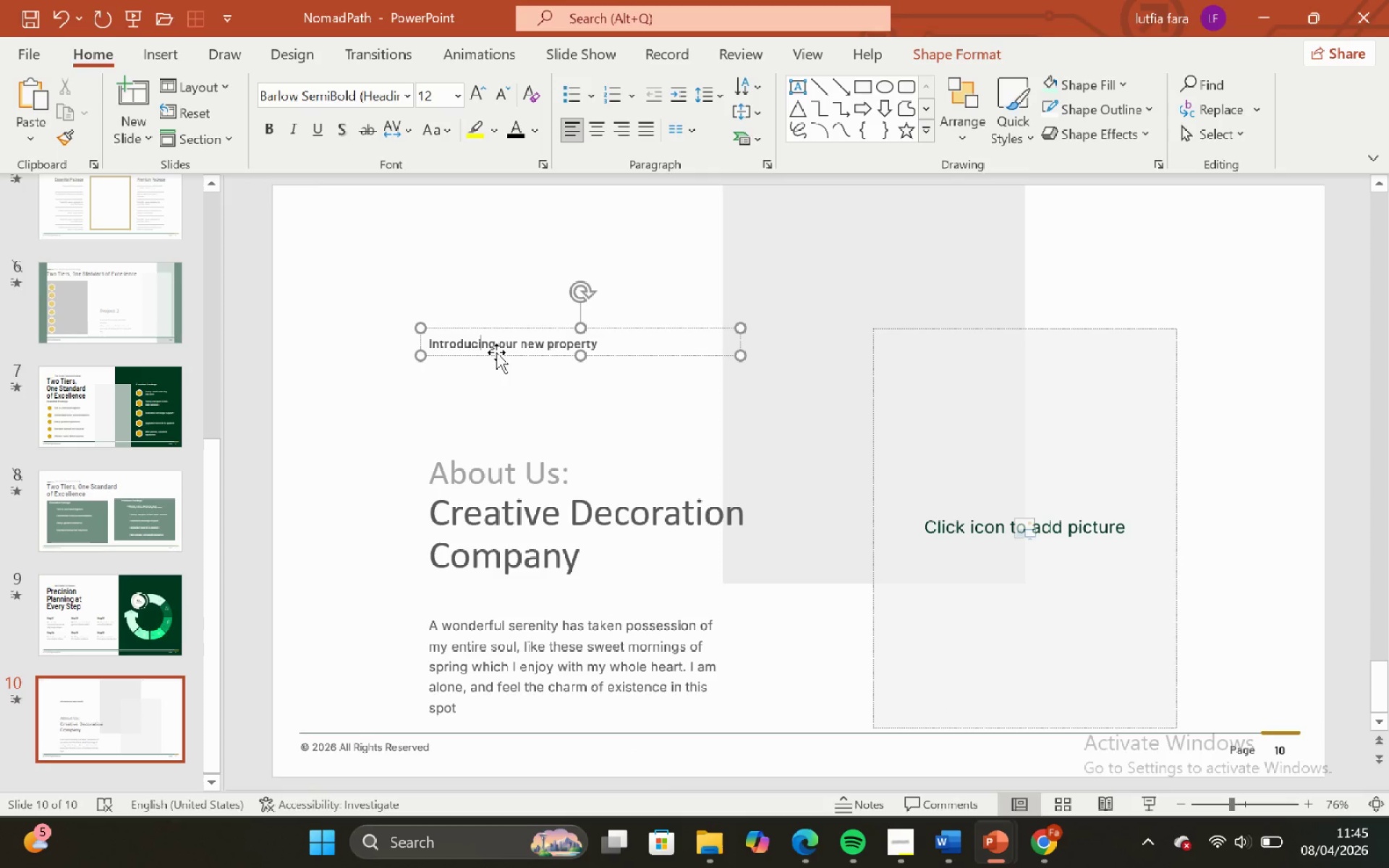 
key(Backspace)
 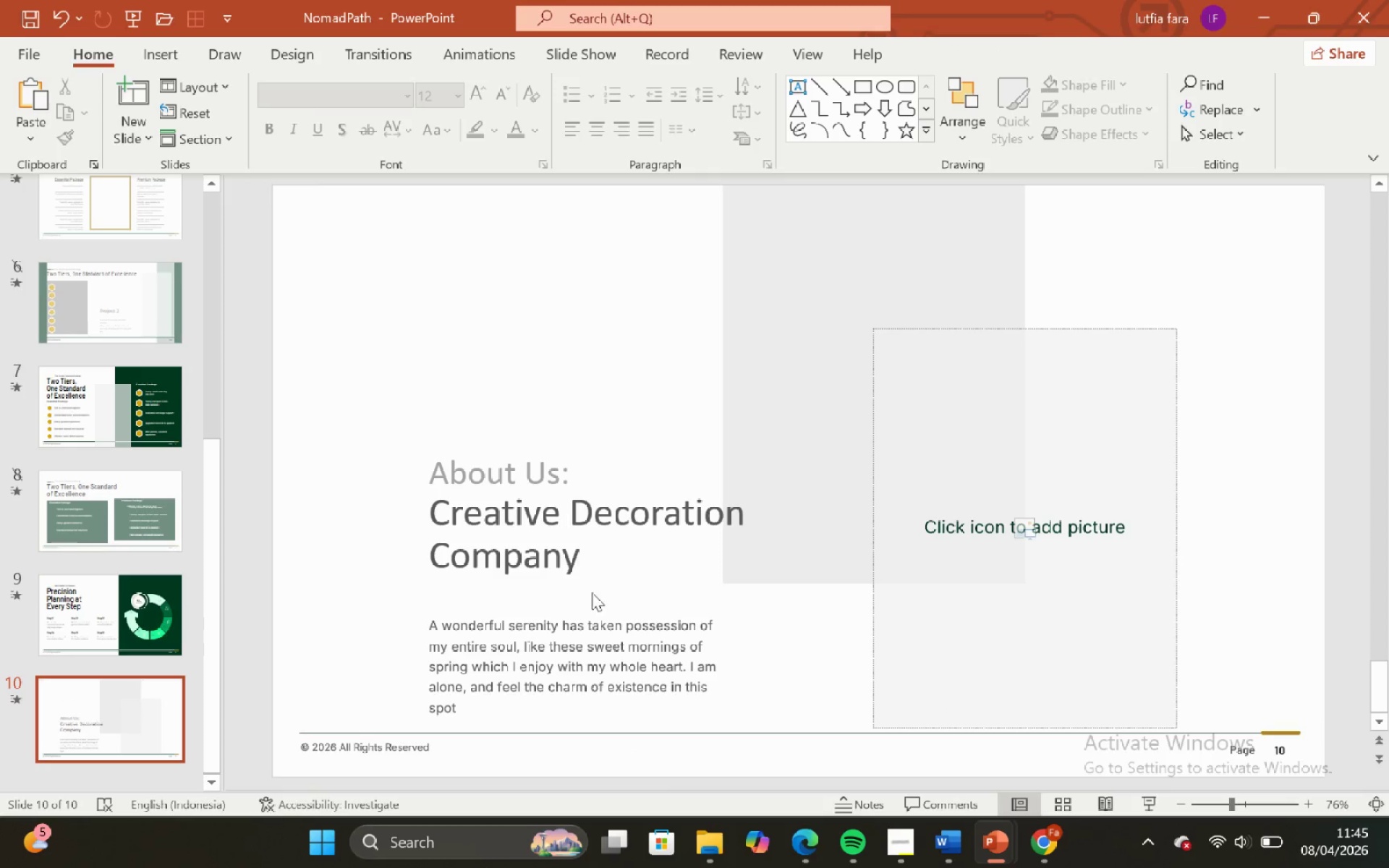 
left_click([598, 578])
 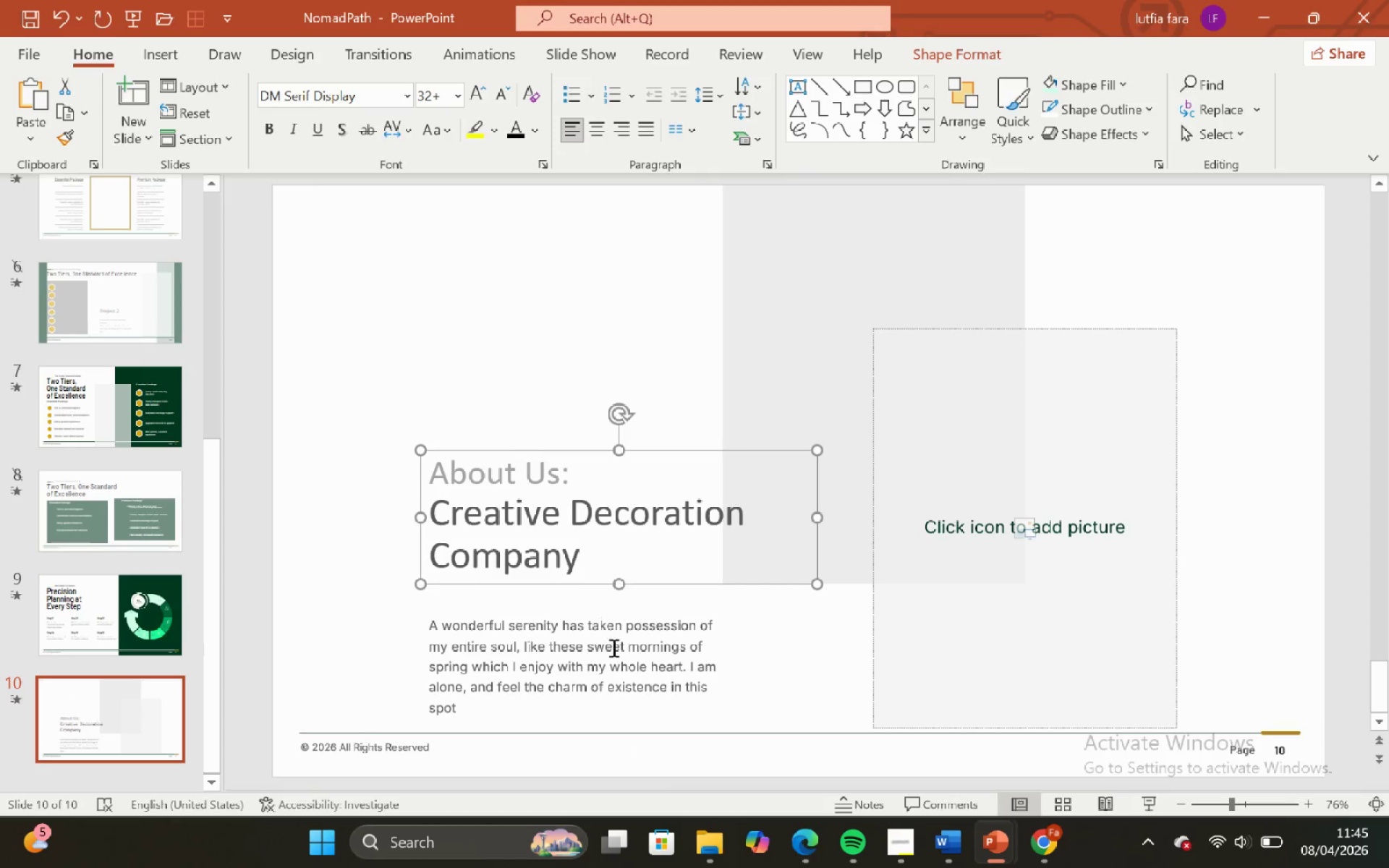 
hold_key(key=ShiftLeft, duration=0.38)
double_click([613, 656])
 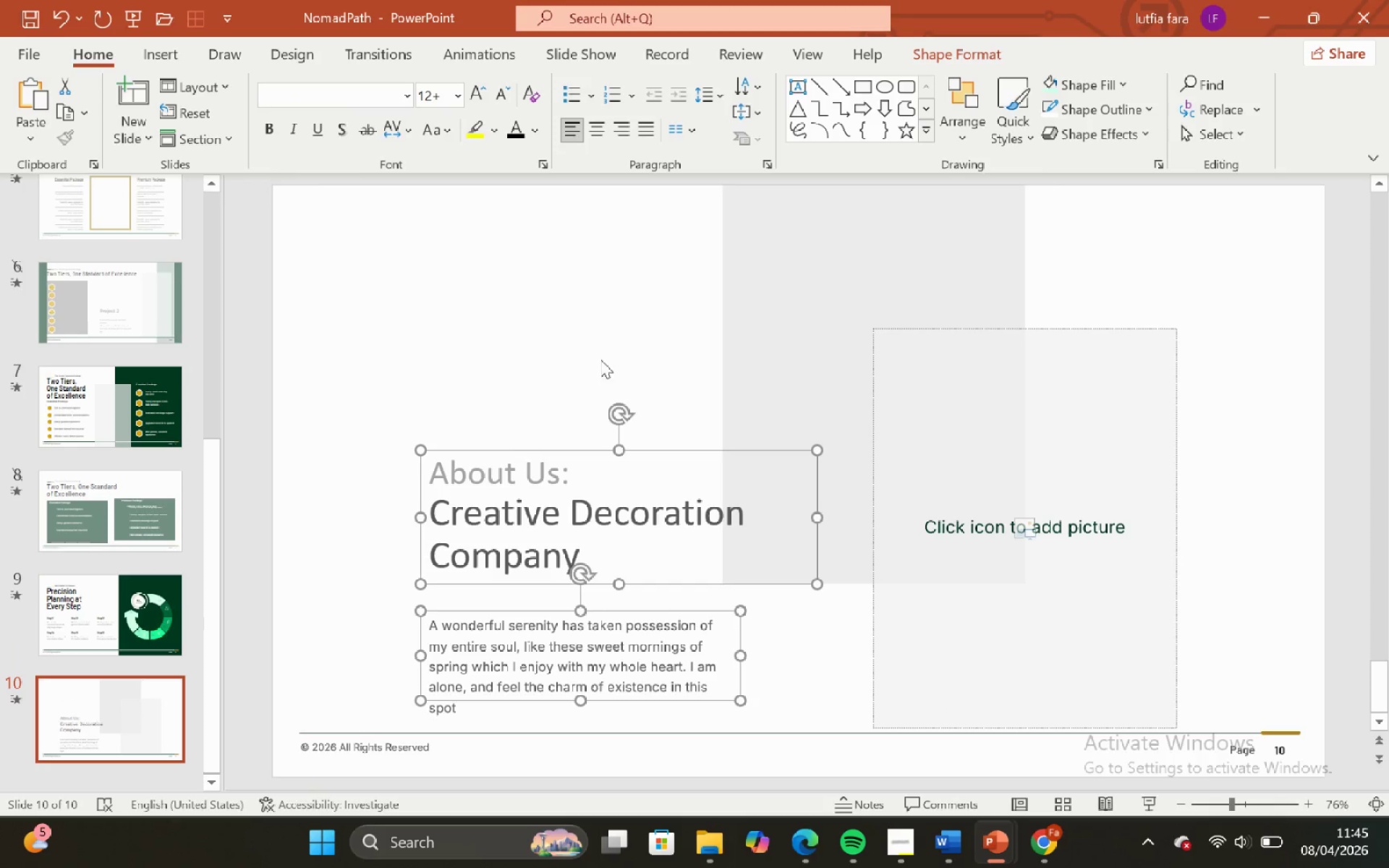 
left_click([599, 359])
 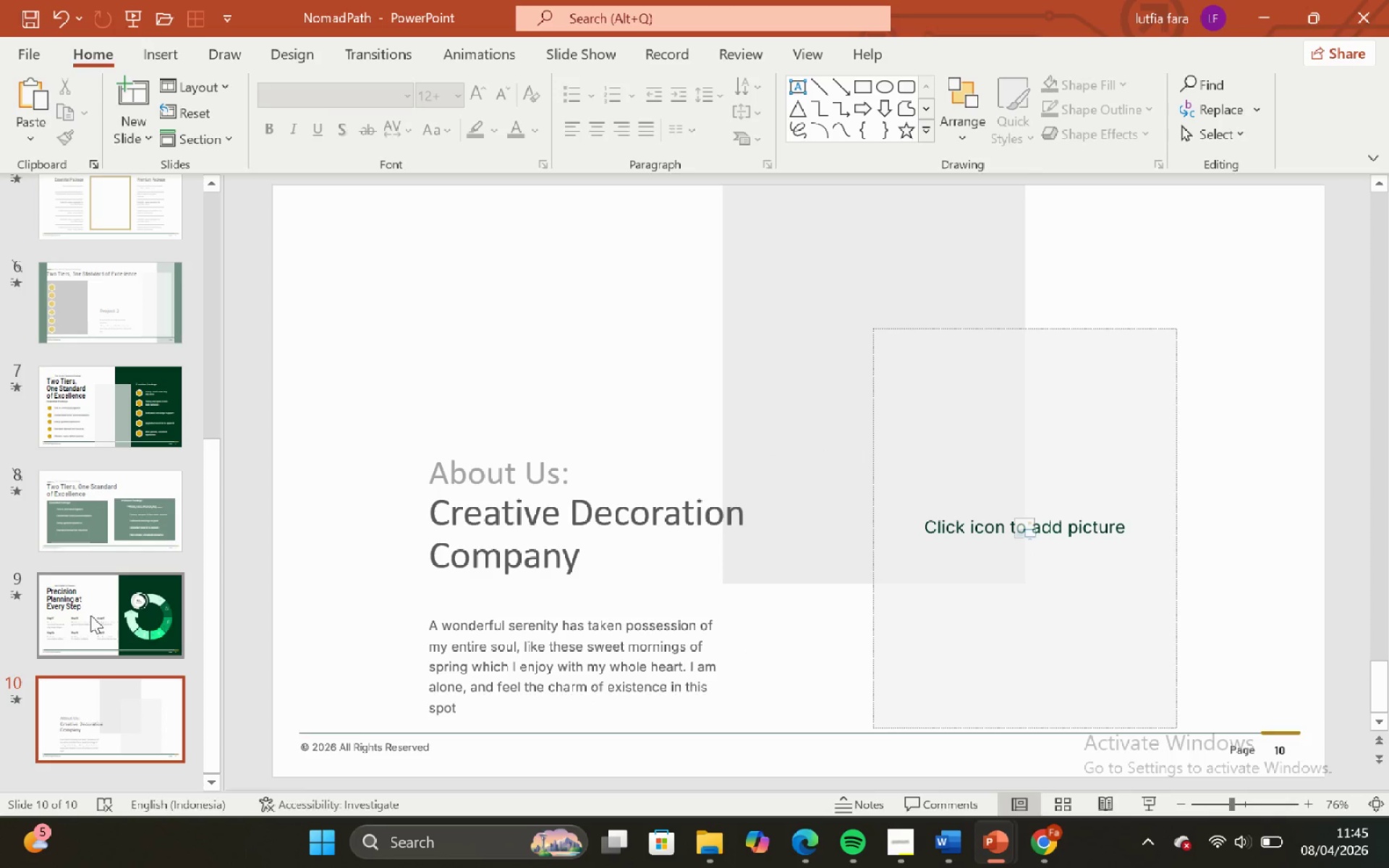 
left_click_drag(start_coordinate=[89, 617], to_coordinate=[95, 617])
 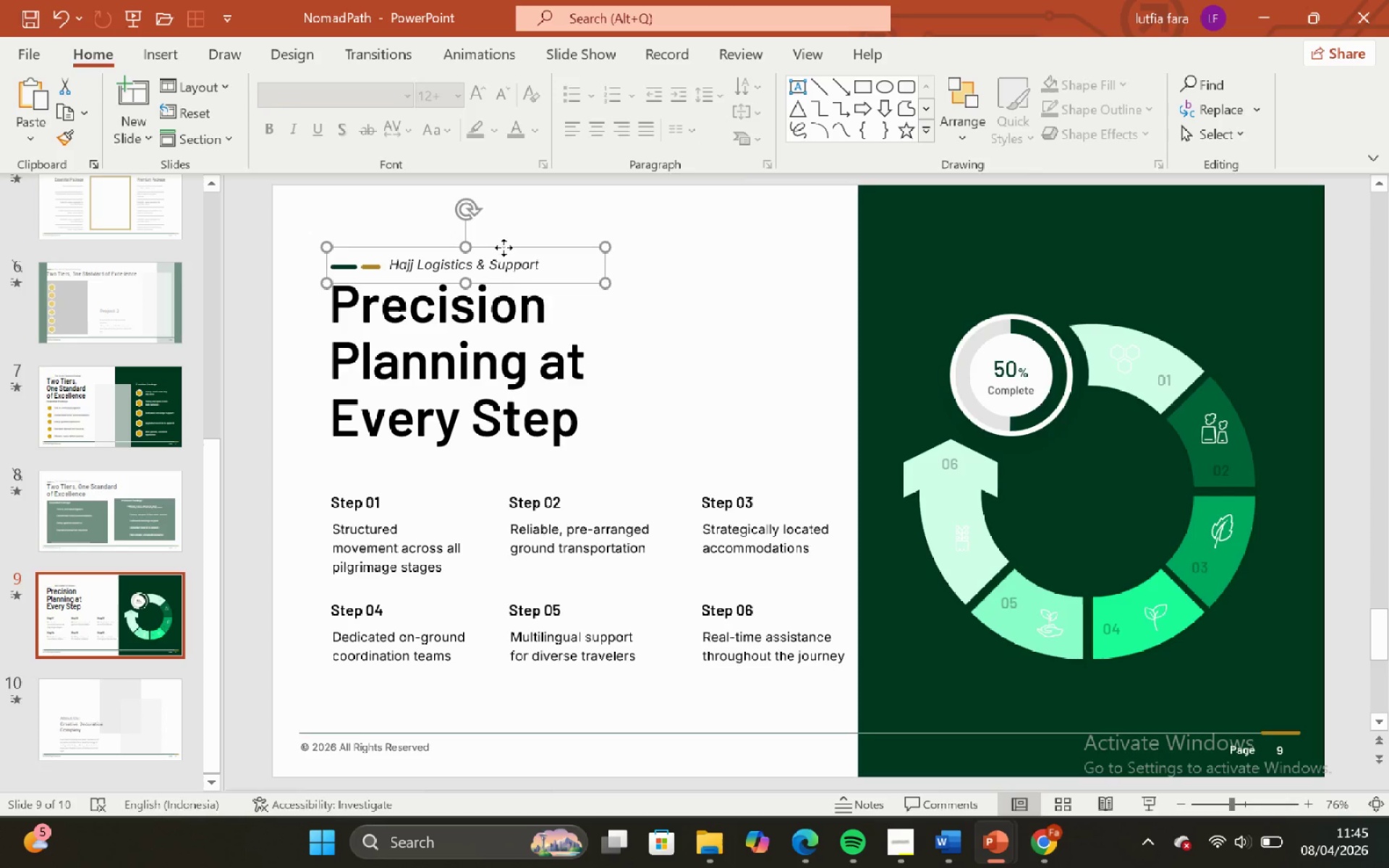 
key(Control+C)
 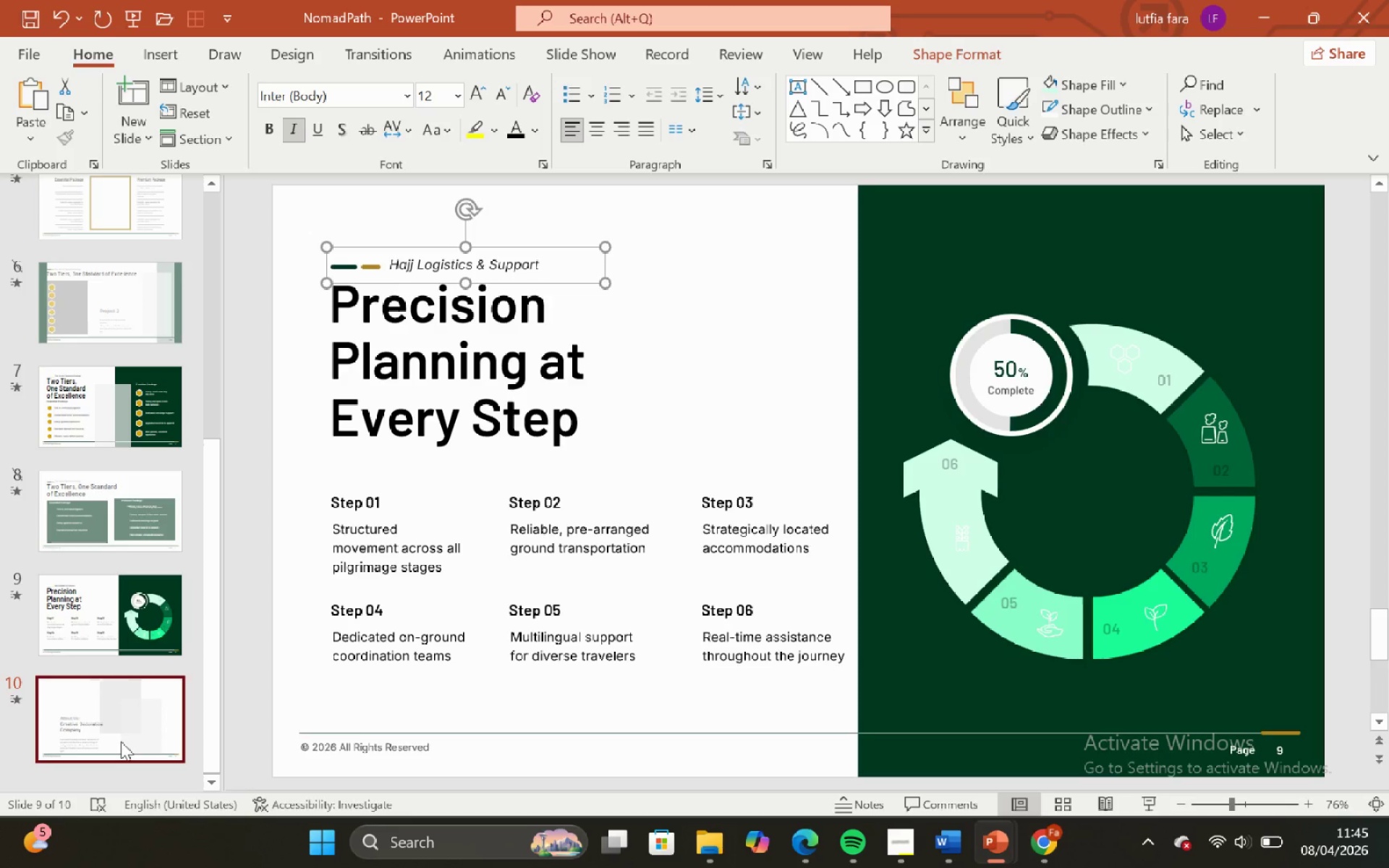 
left_click_drag(start_coordinate=[121, 741], to_coordinate=[121, 728])
 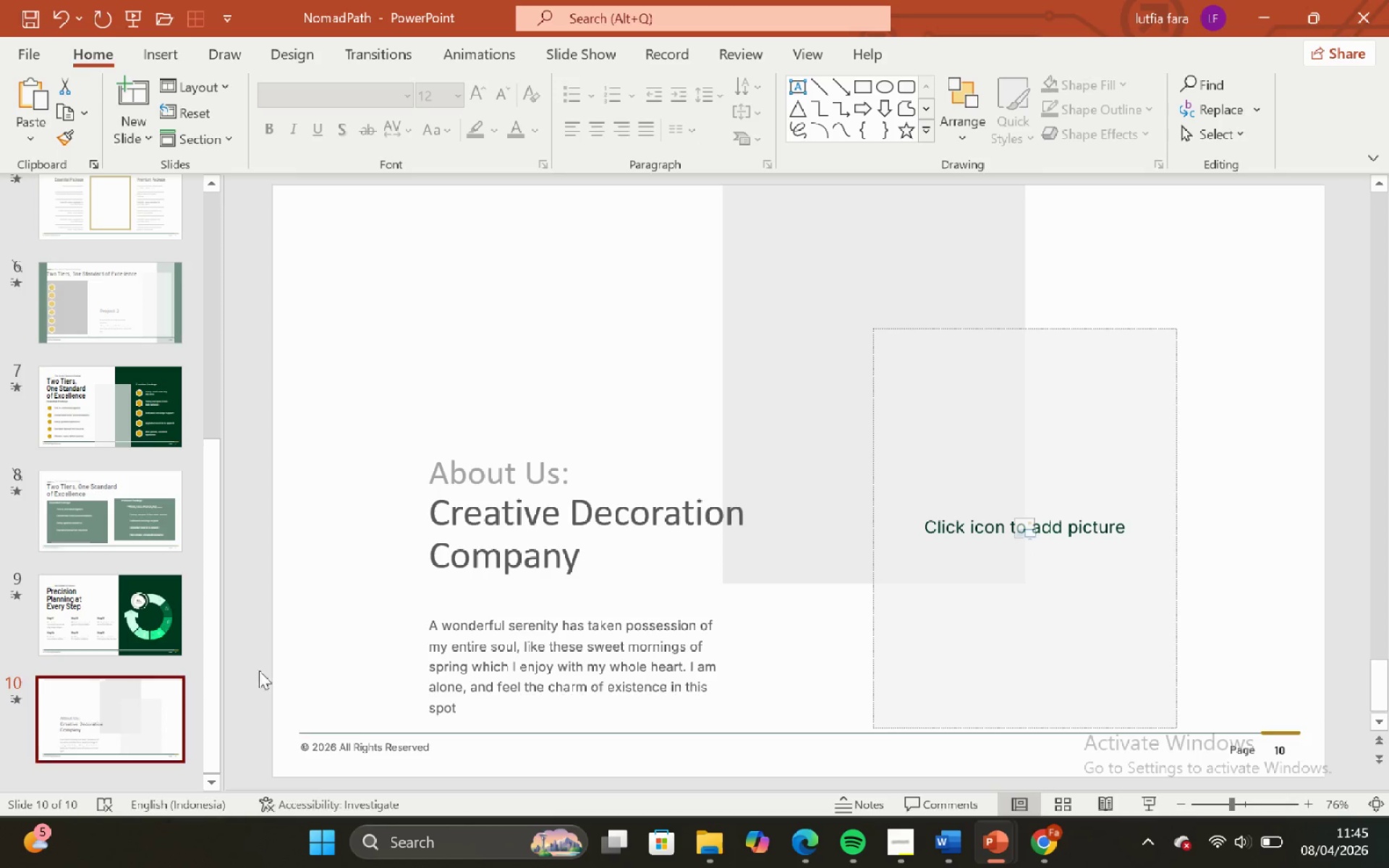 
key(Control+V)
 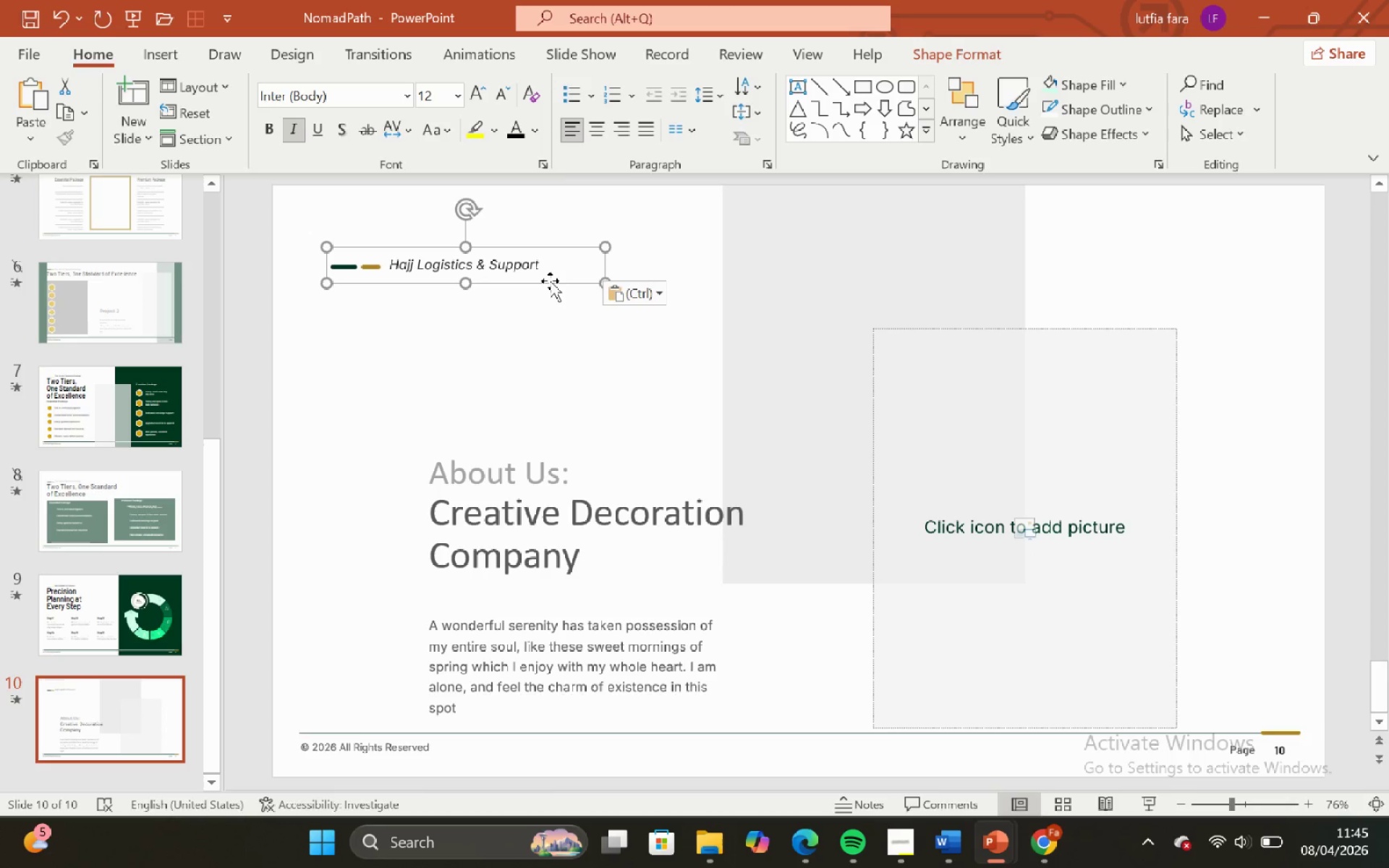 
left_click_drag(start_coordinate=[548, 280], to_coordinate=[645, 455])
 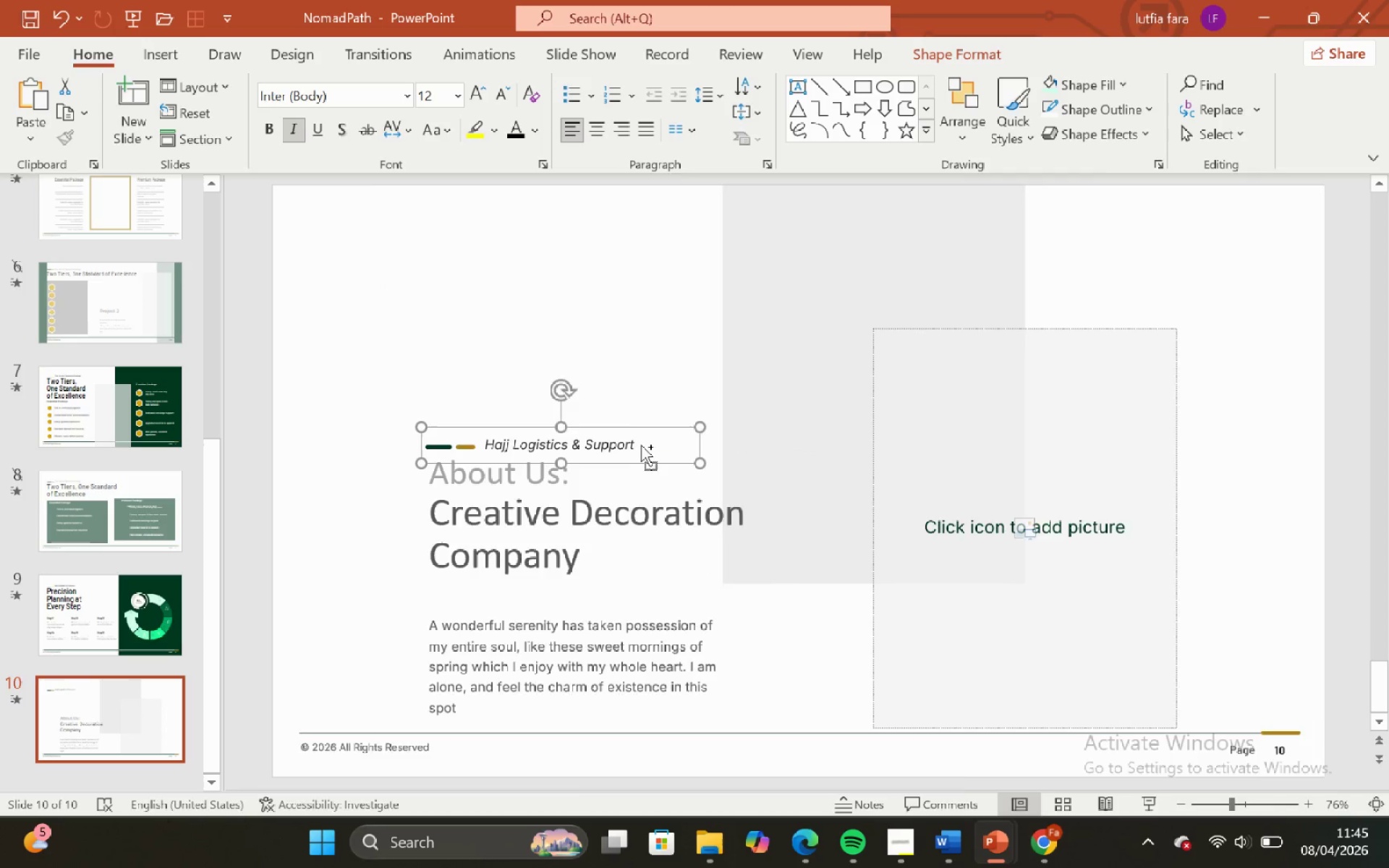 
hold_key(key=ControlLeft, duration=1.31)
hold_key(key=ShiftLeft, duration=1.31)
scroll: coordinate [629, 428], scroll_direction: up, amount: 7.0
 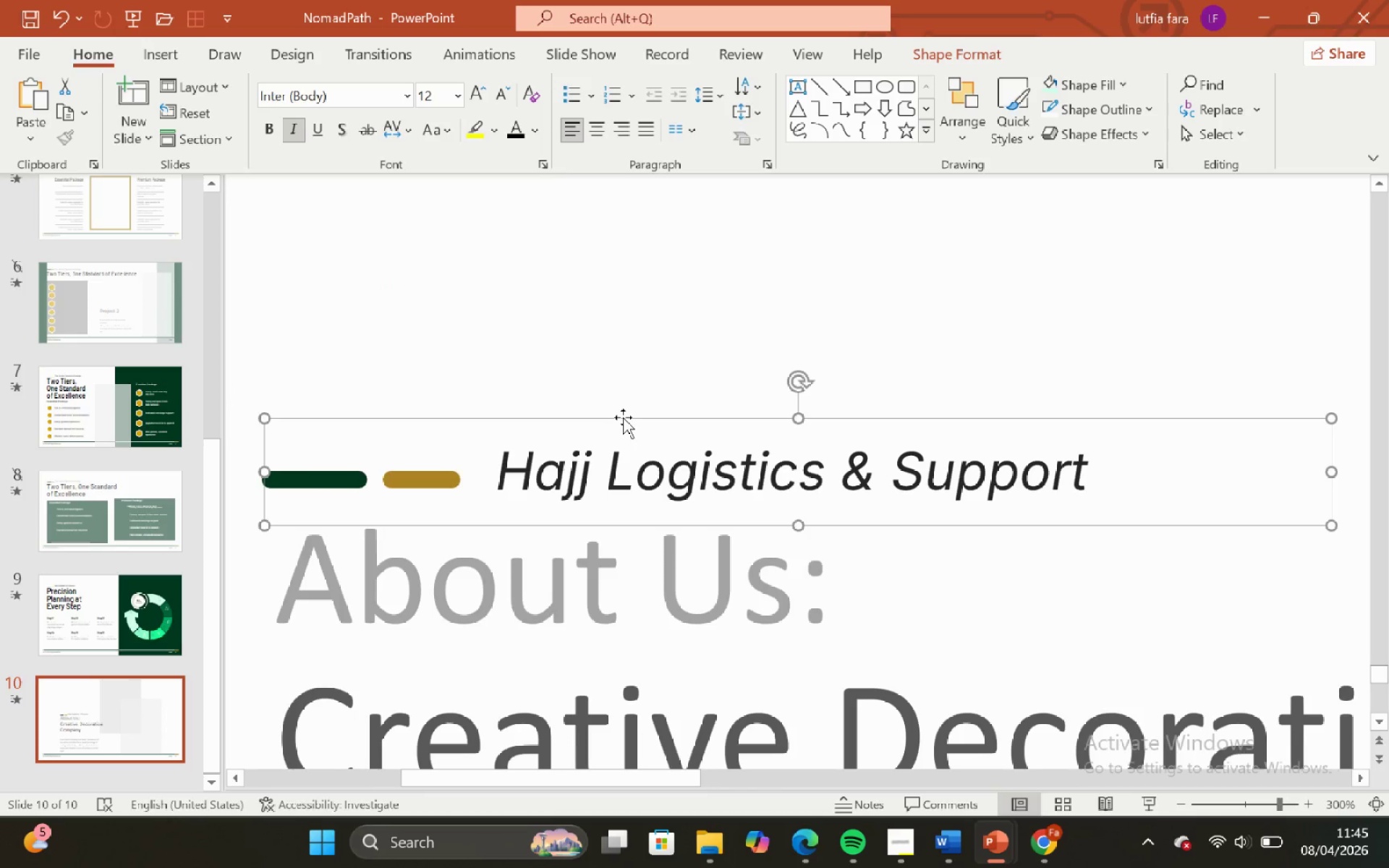 
left_click_drag(start_coordinate=[623, 417], to_coordinate=[650, 545])
 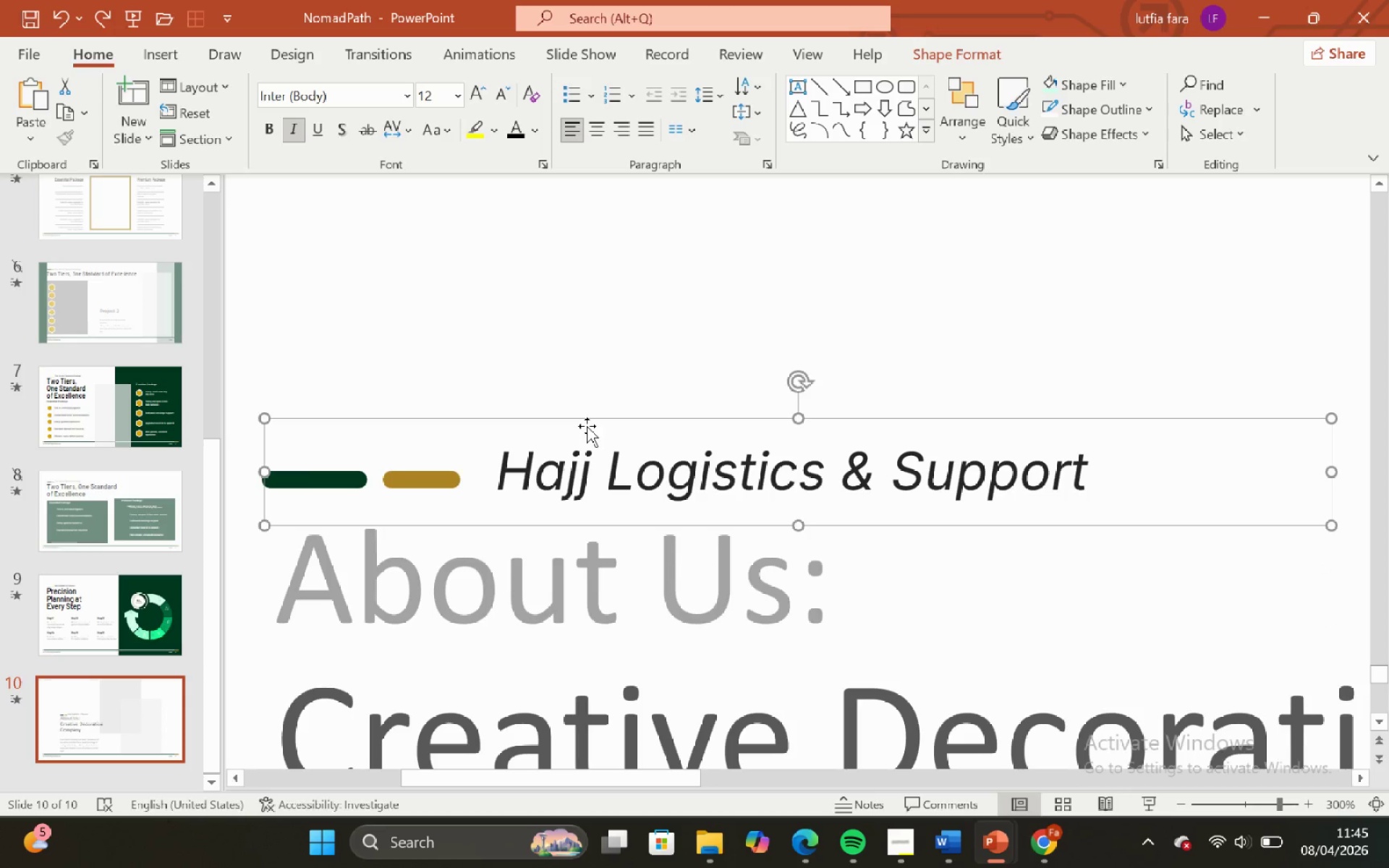 
hold_key(key=ShiftLeft, duration=1.44)
 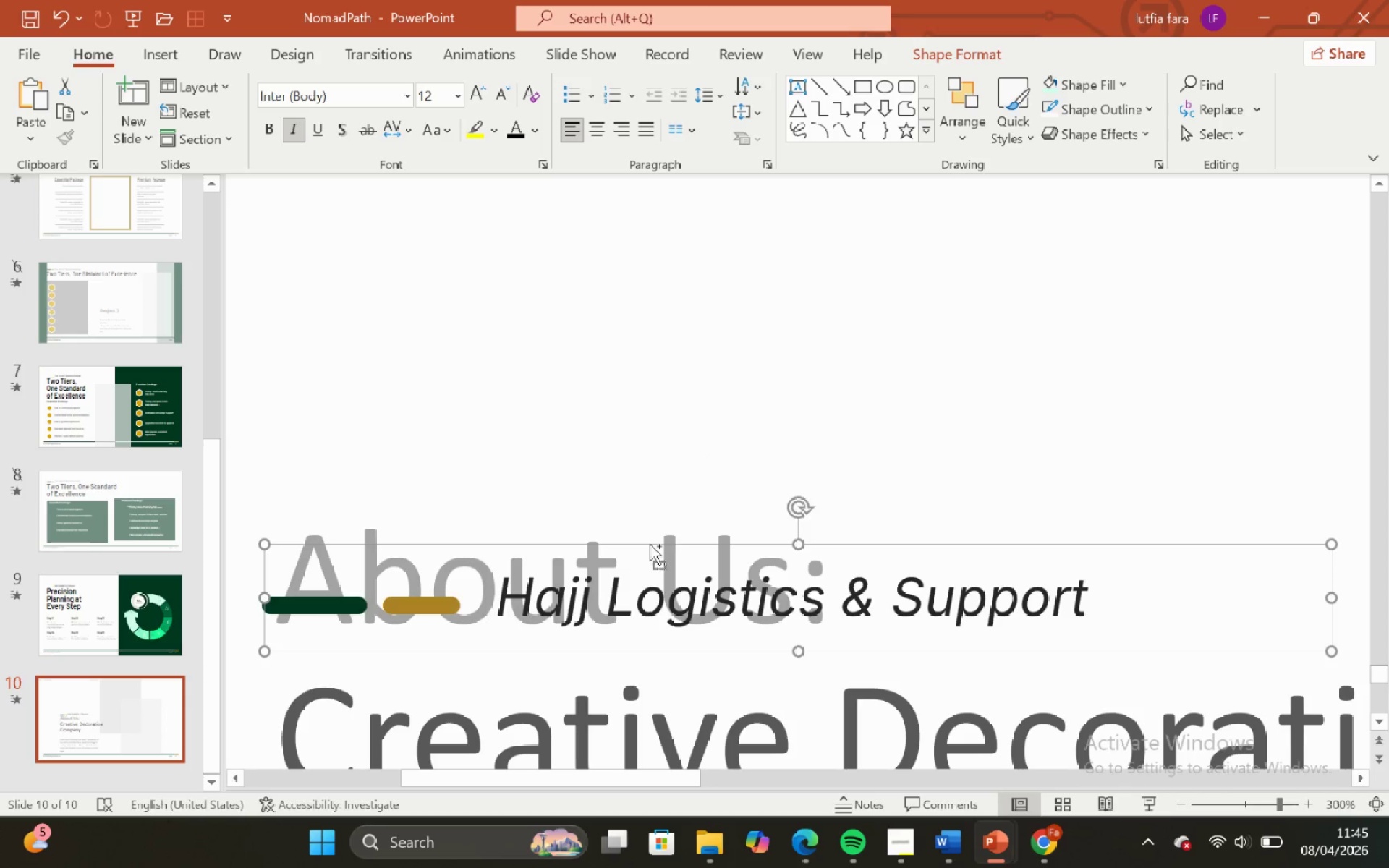 
key(Control+Z)
 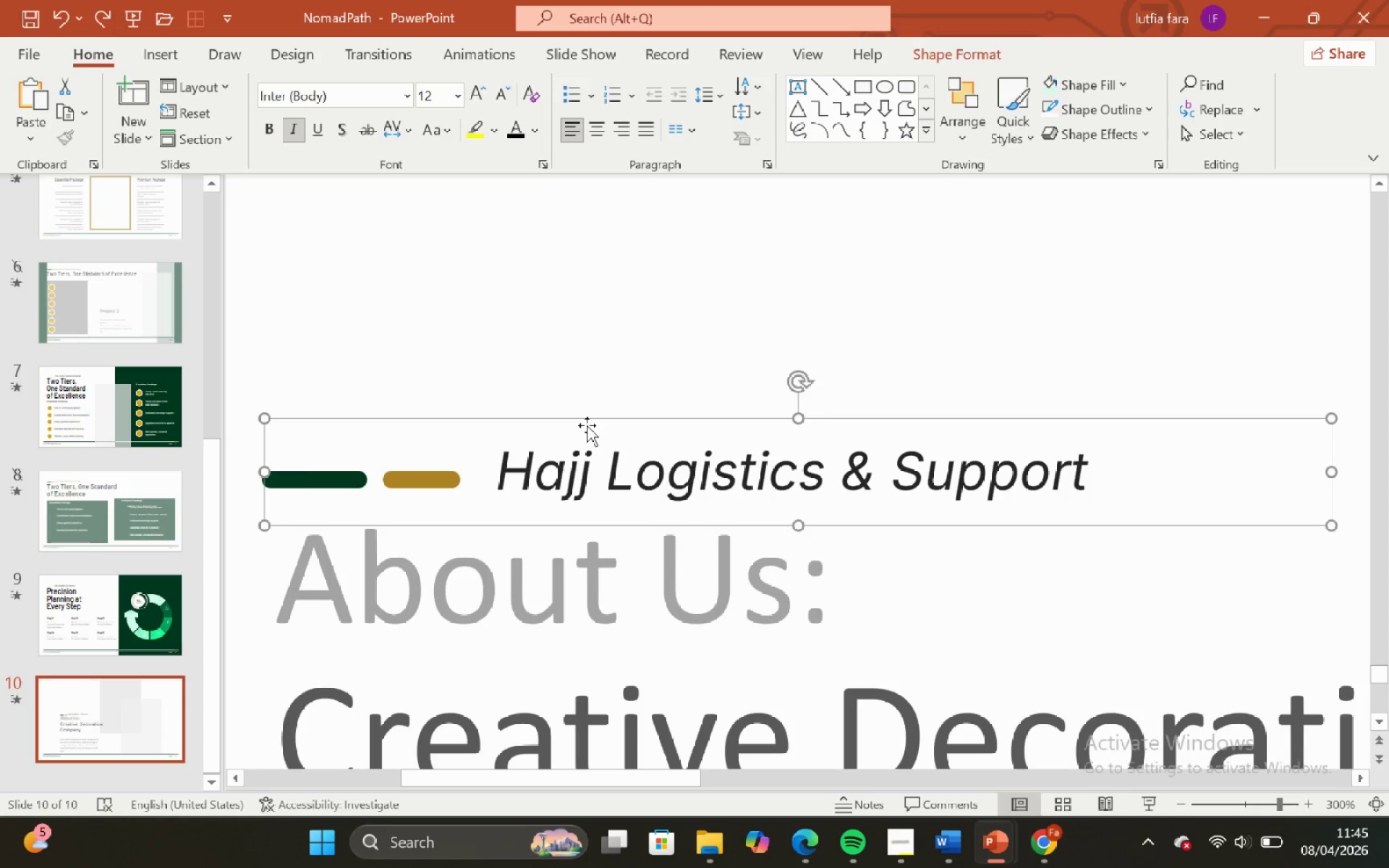 
key(ArrowRight)
 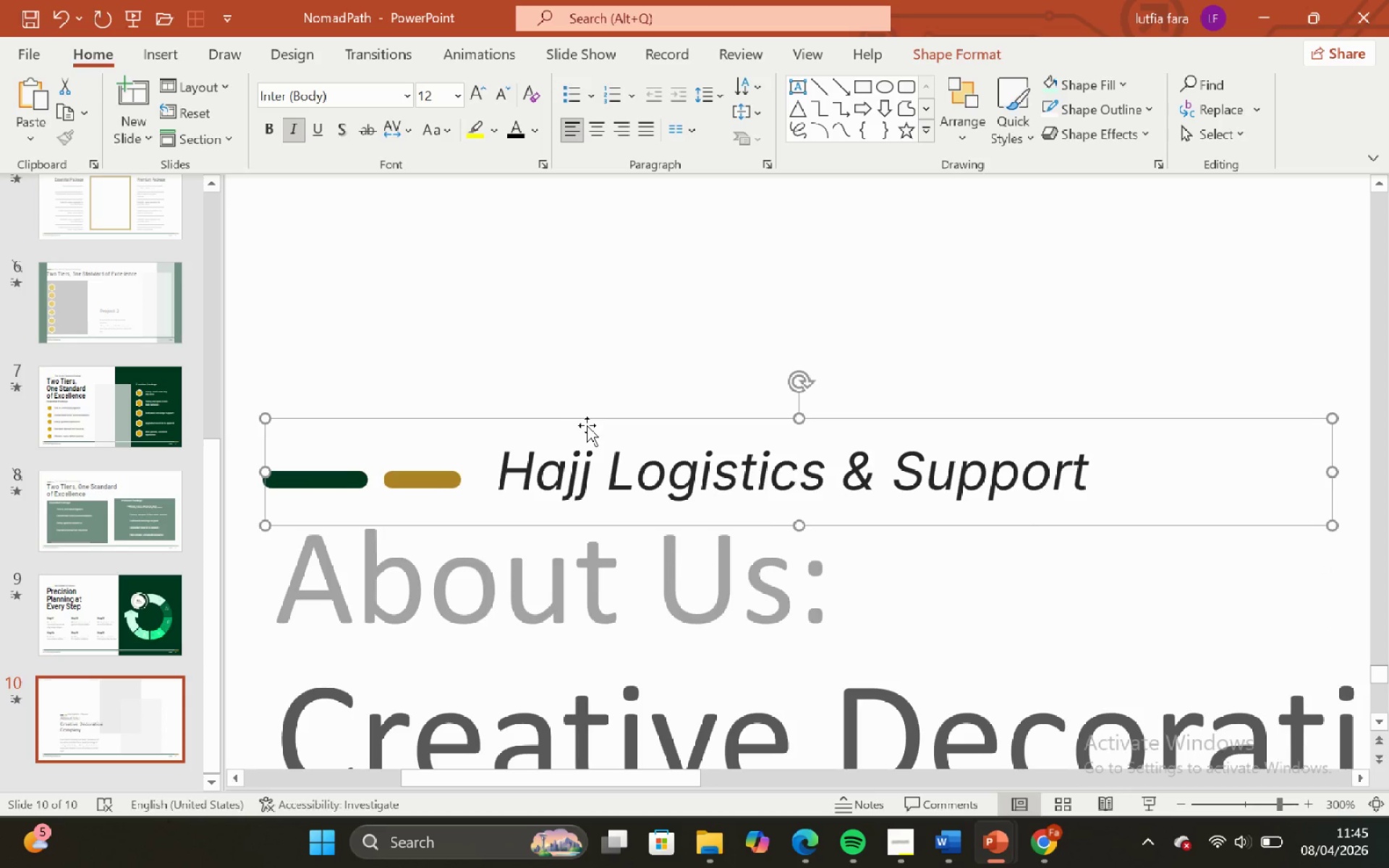 
key(ArrowRight)
 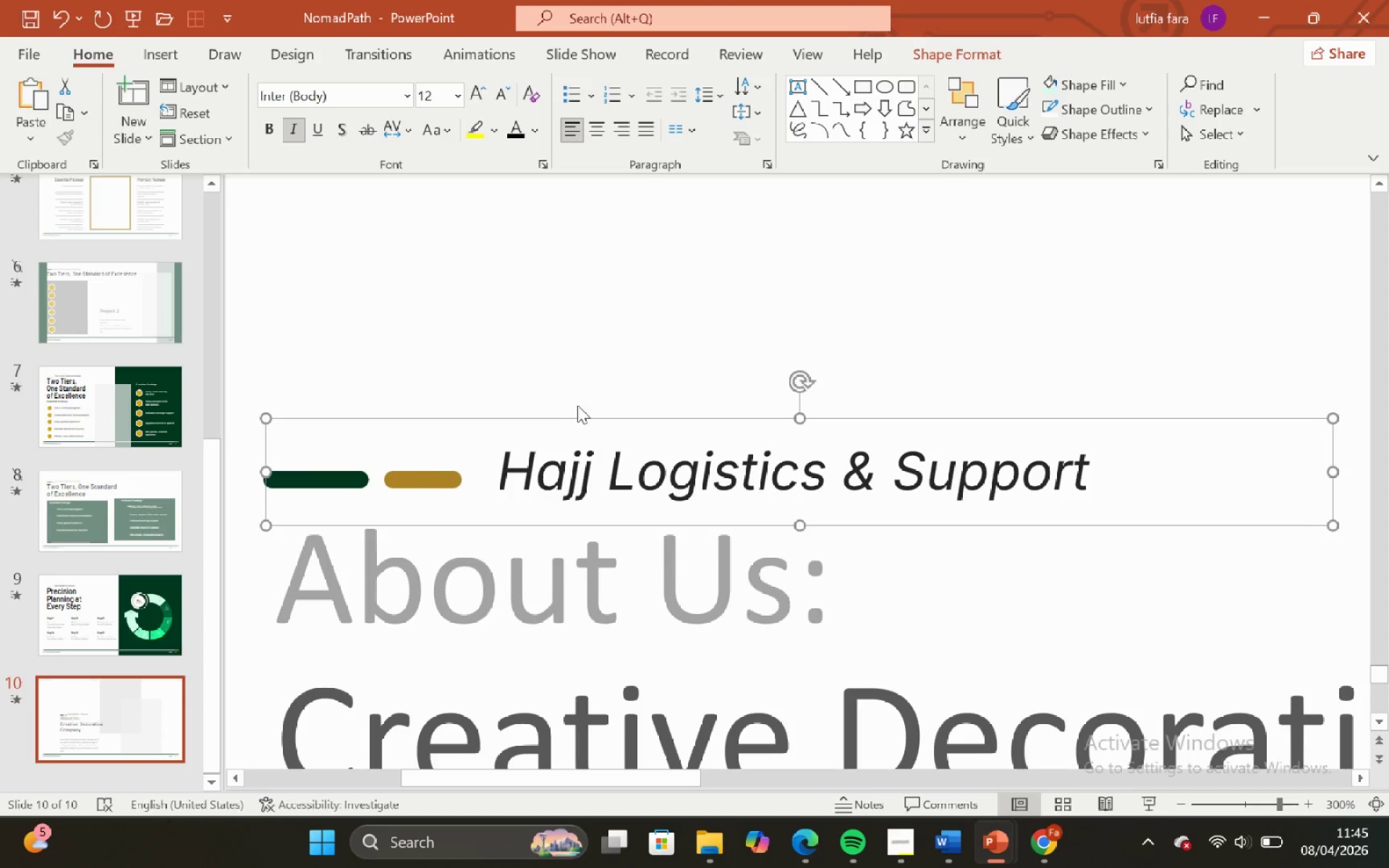 
key(ArrowRight)
 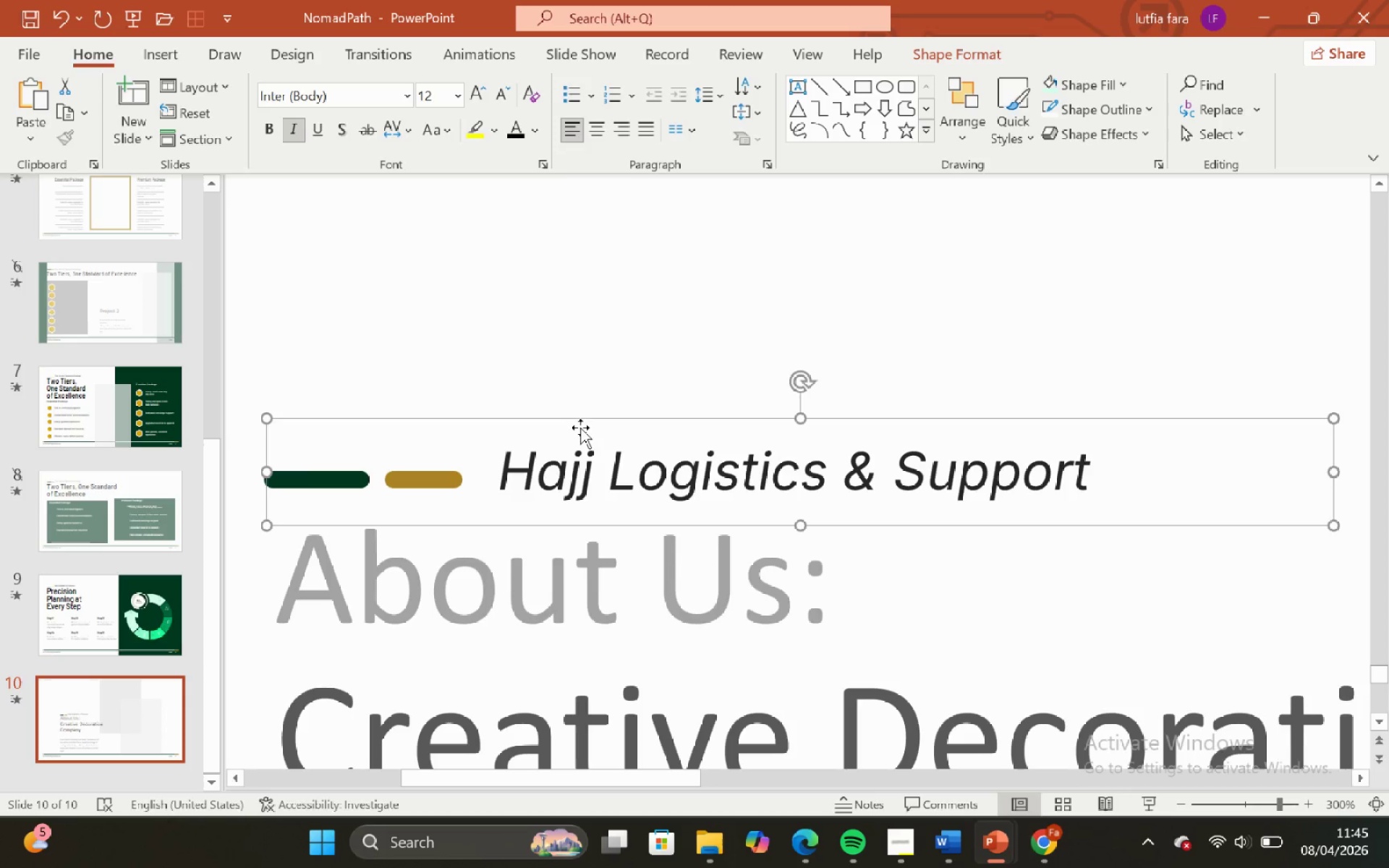 
hold_key(key=ShiftLeft, duration=1.09)
left_click_drag(start_coordinate=[576, 420], to_coordinate=[584, 563])
 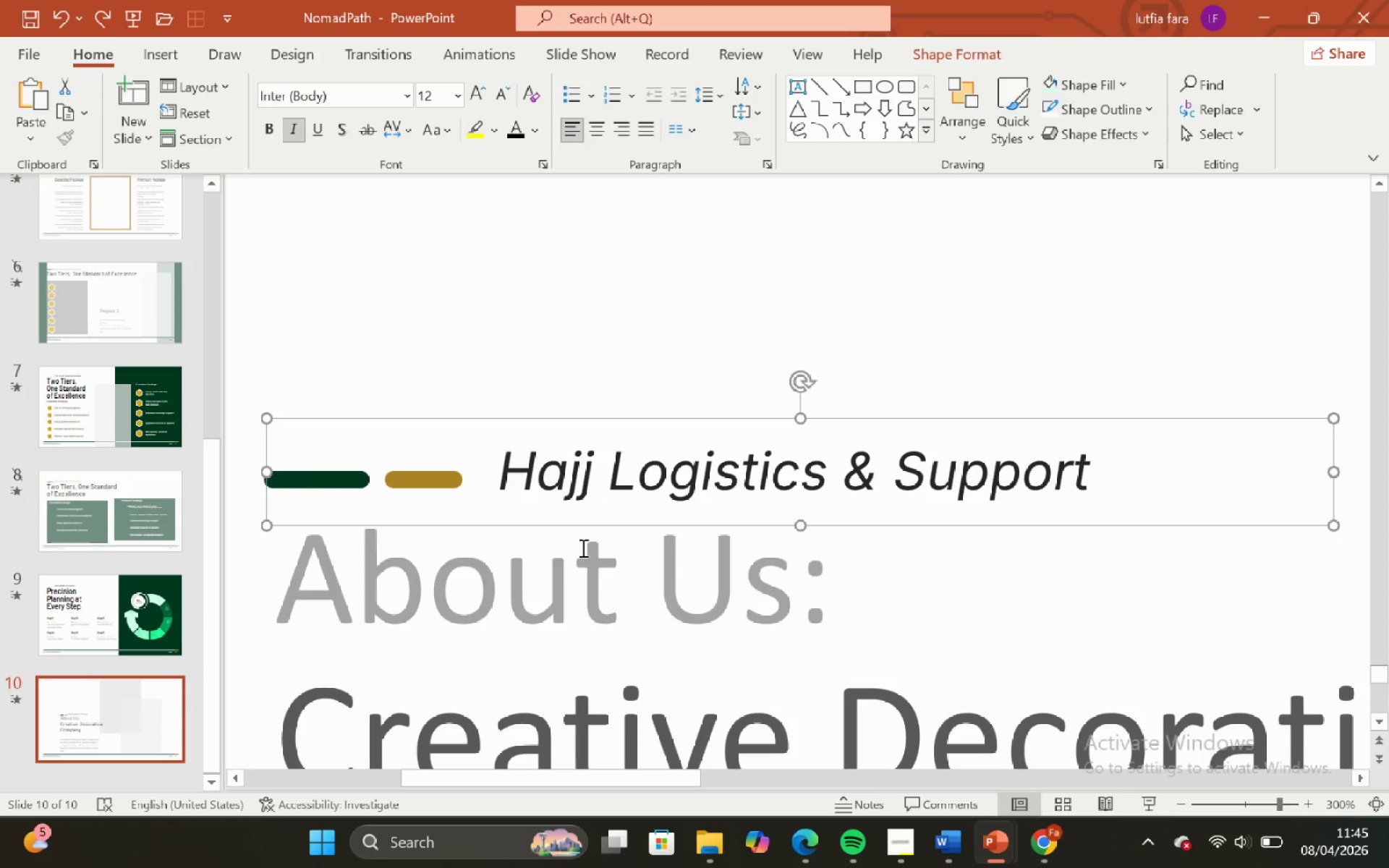 
key(Control+ControlLeft)
 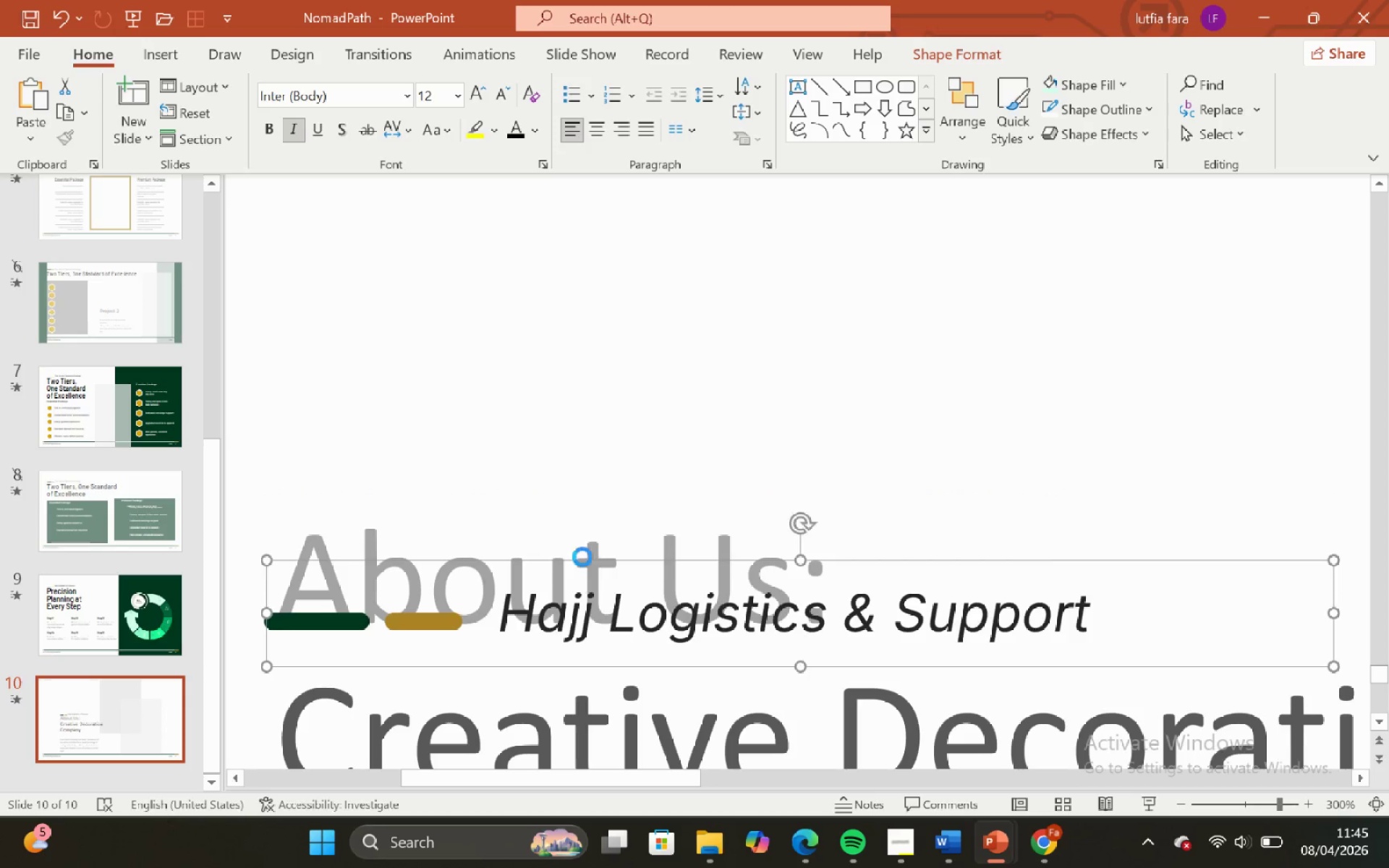 
key(Control+Z)
 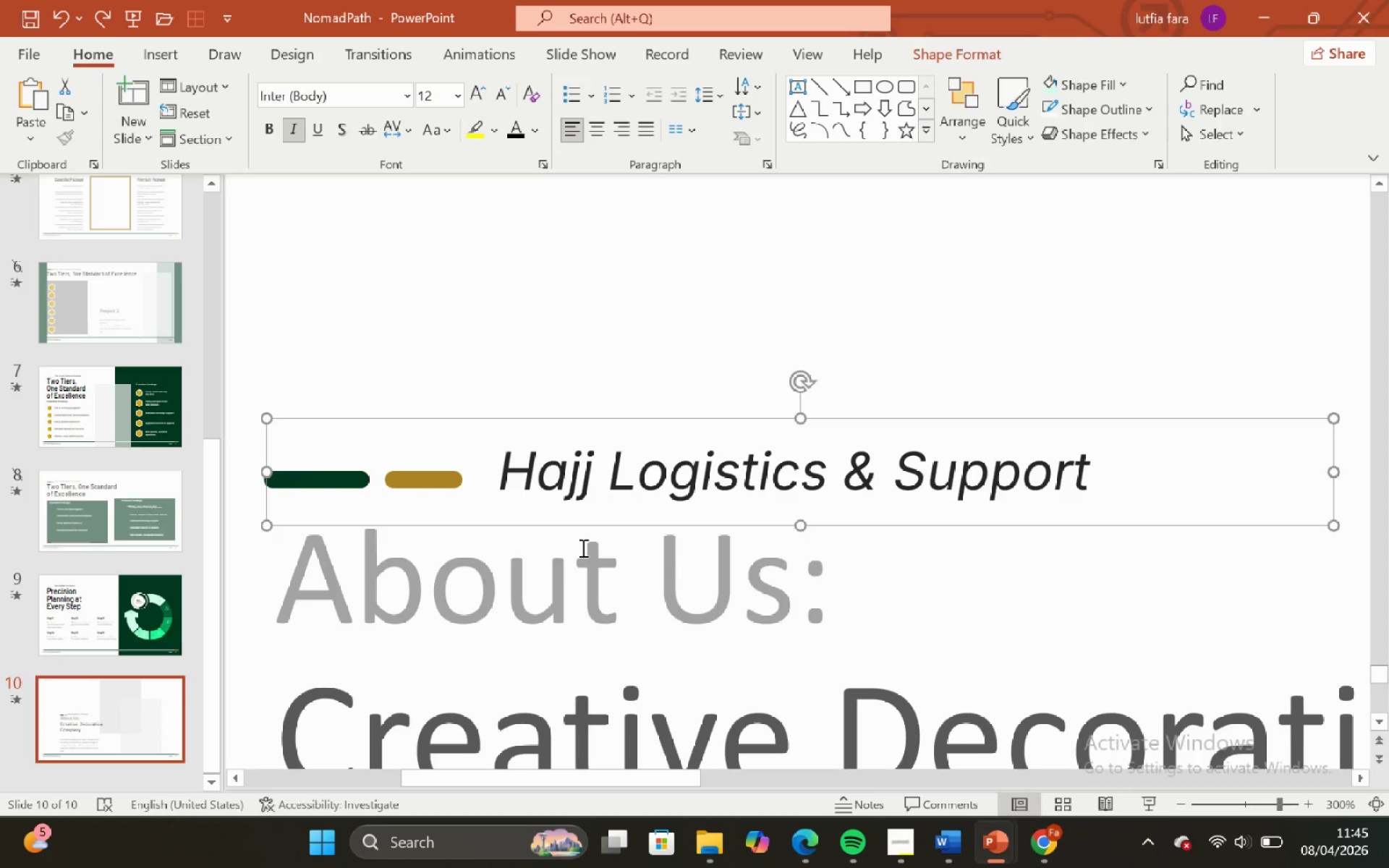 
key(ArrowRight)
 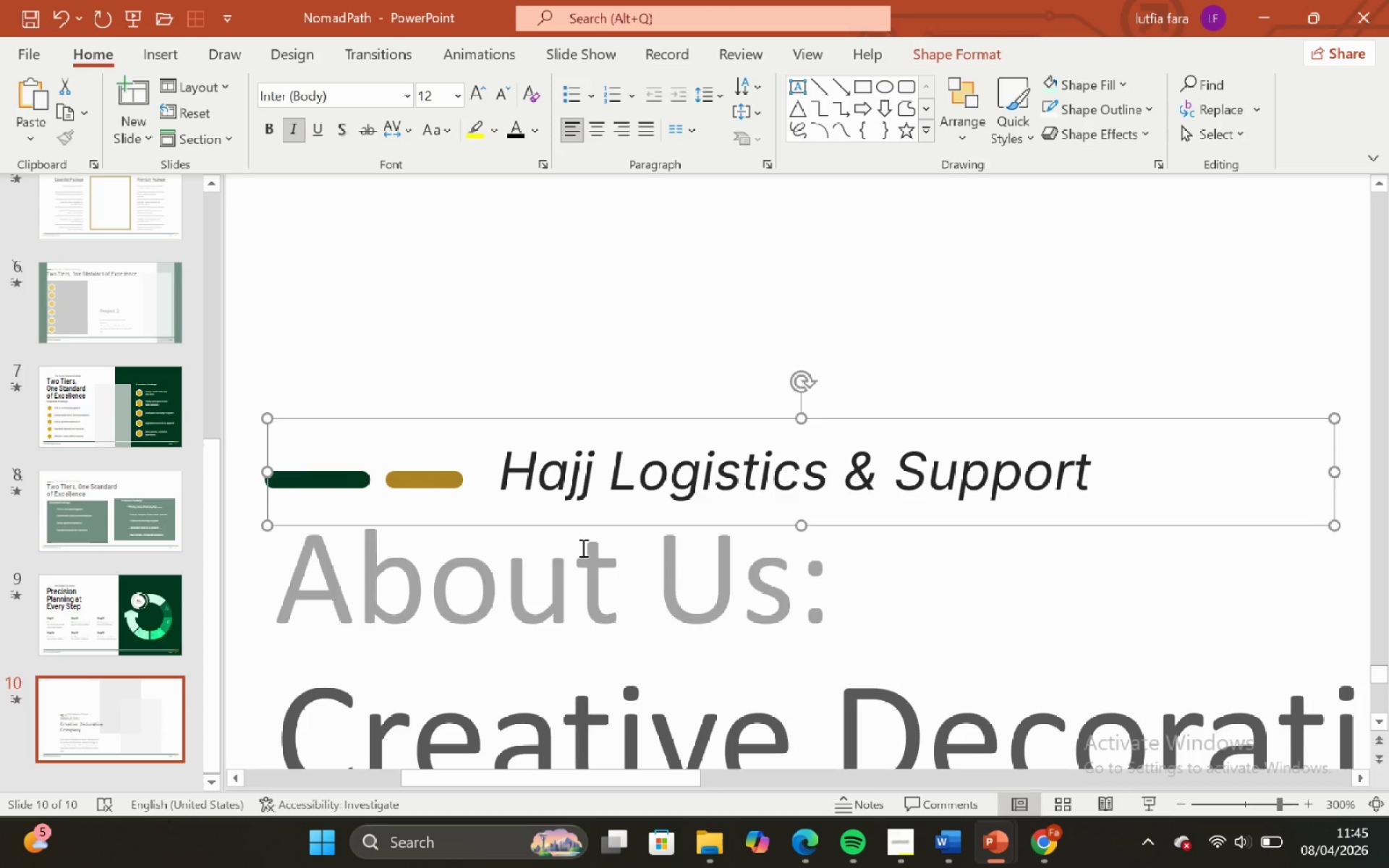 
key(ArrowRight)
 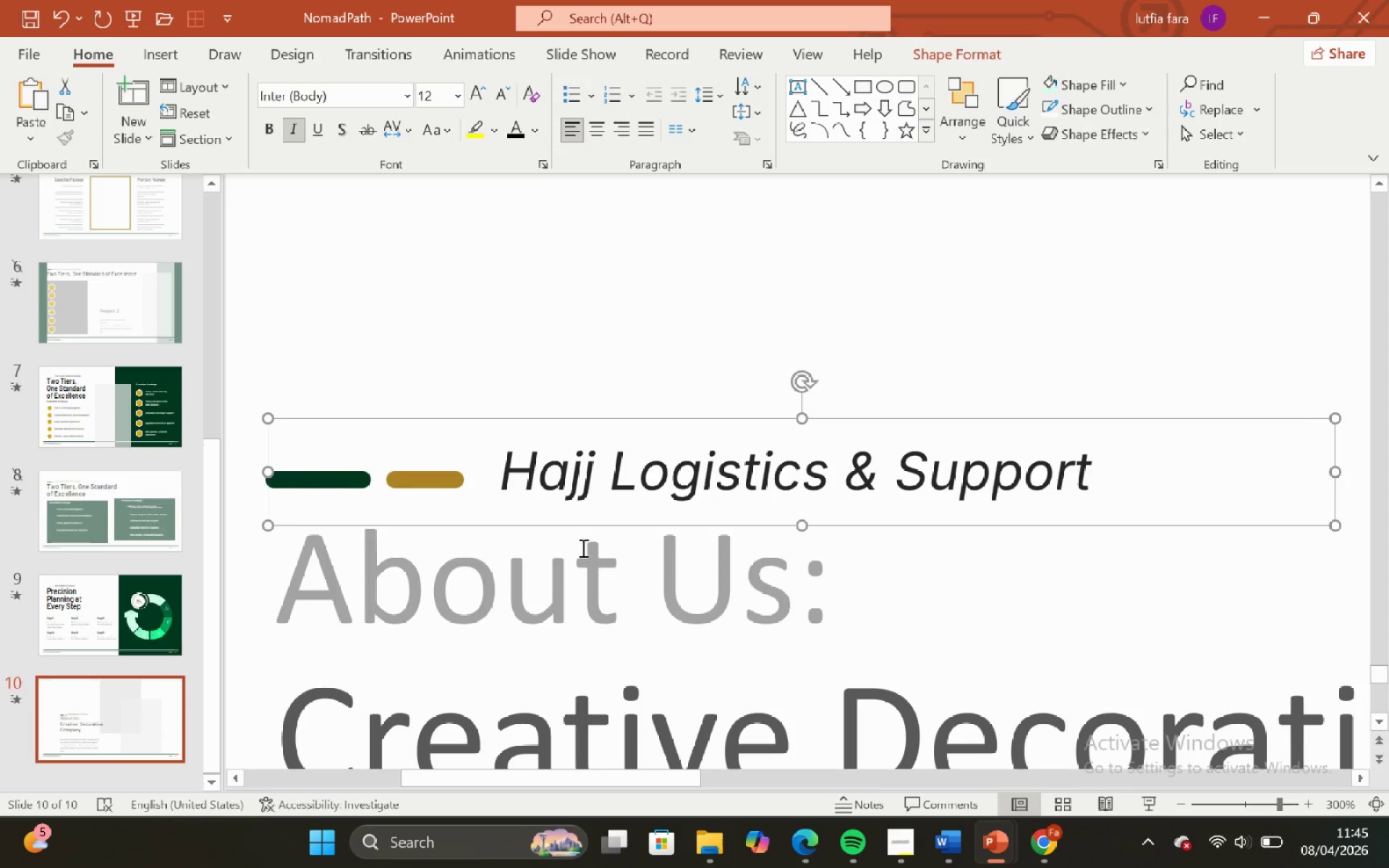 
key(ArrowRight)
 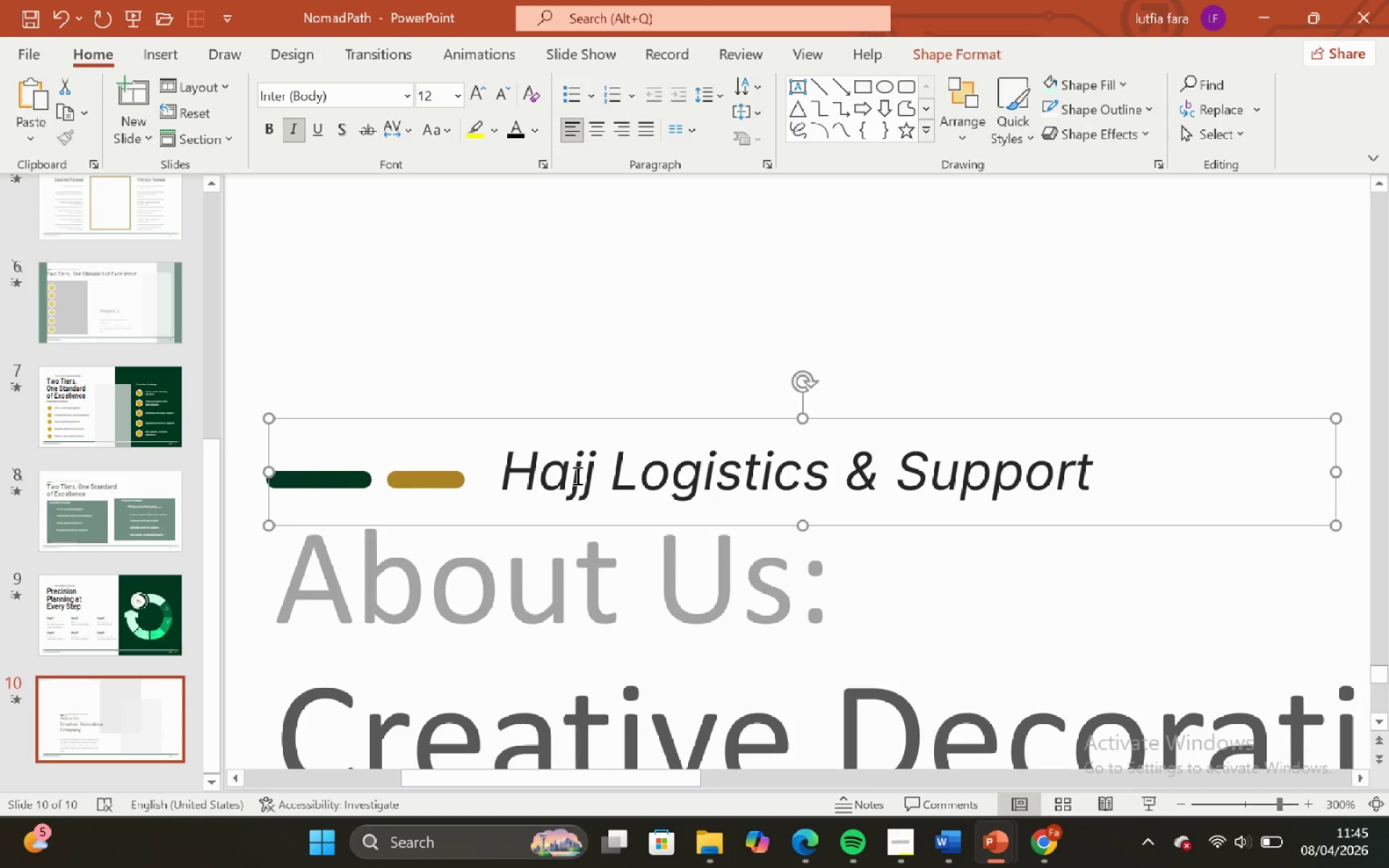 
key(ArrowRight)
 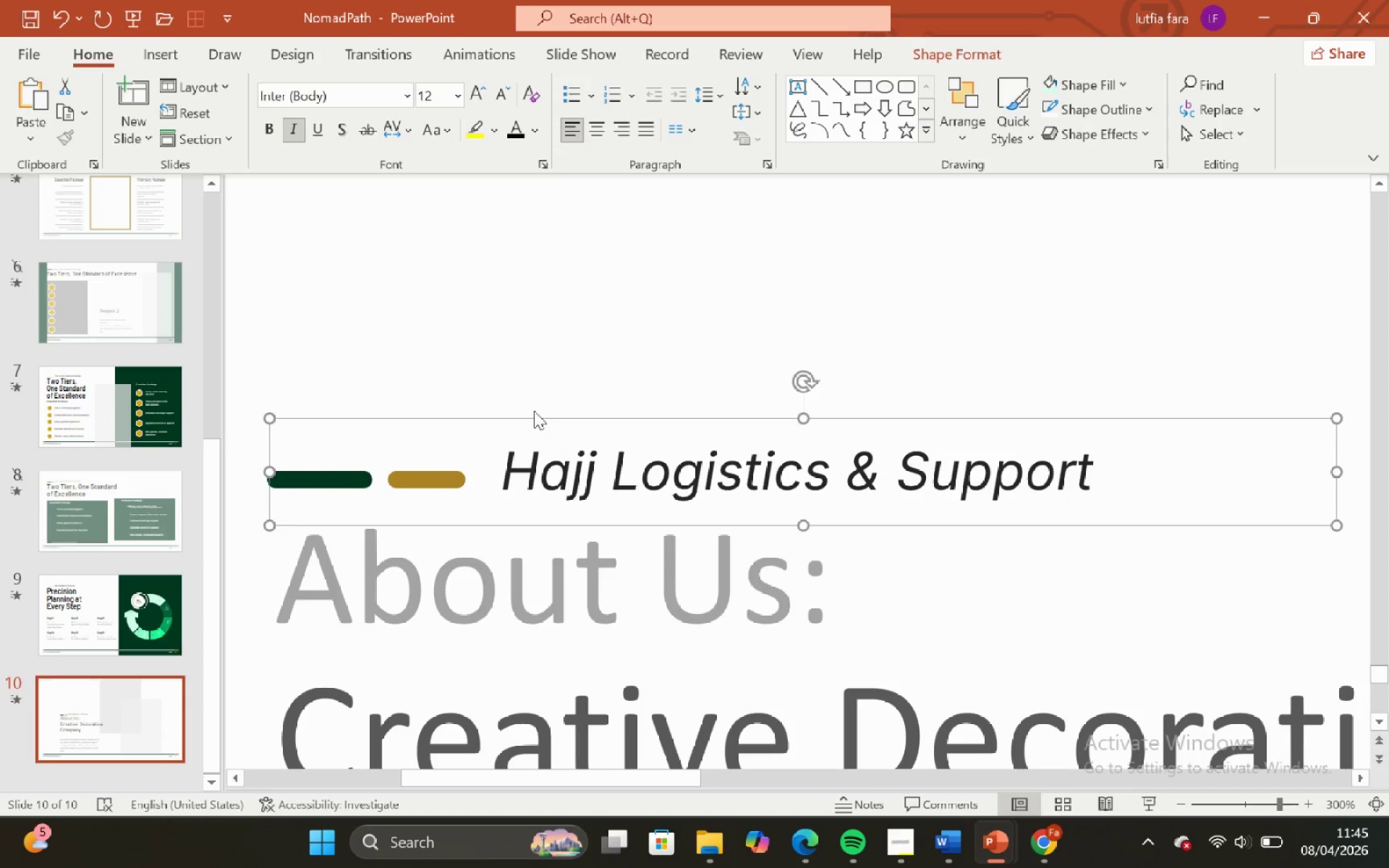 
key(ArrowRight)
 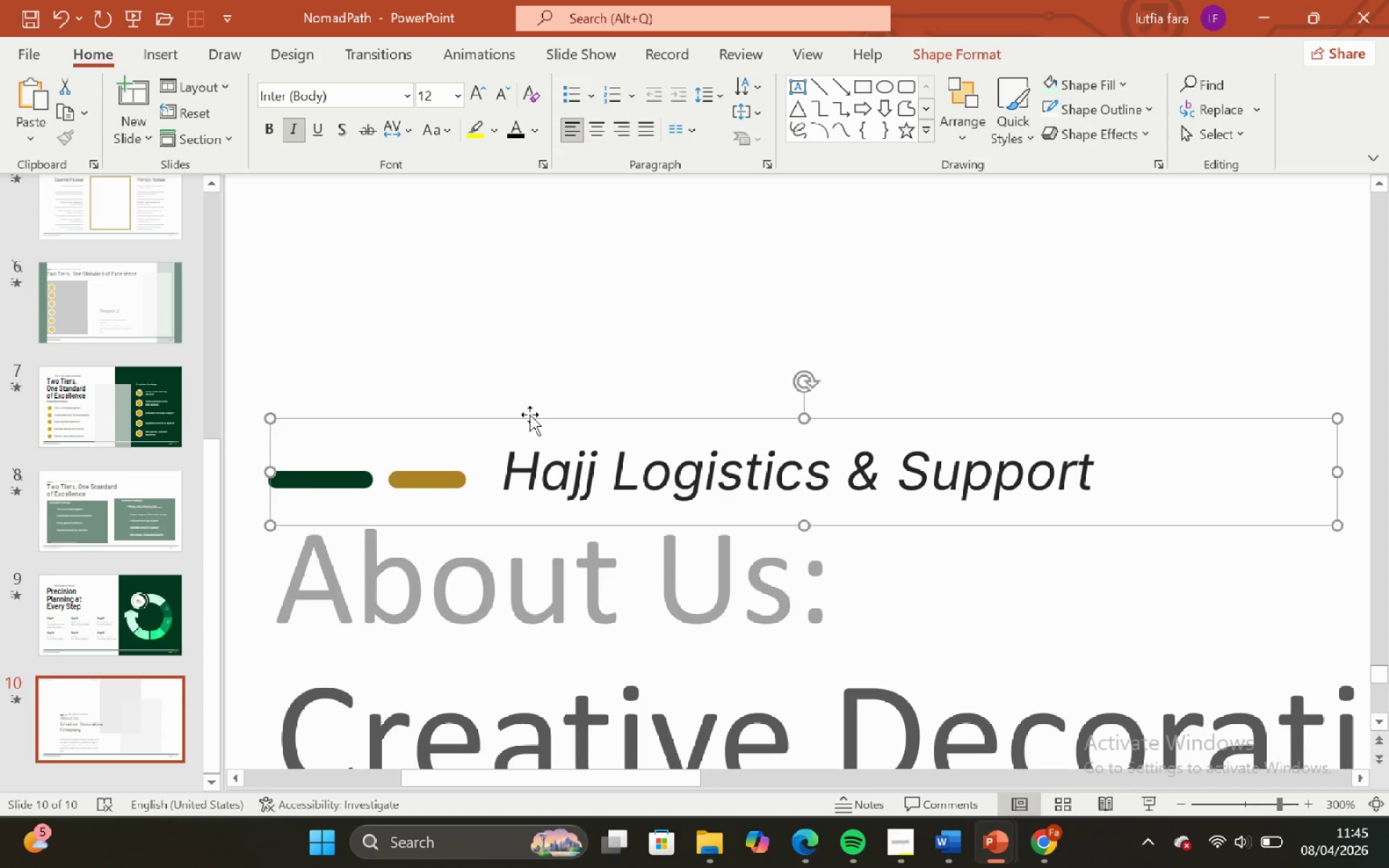 
hold_key(key=ShiftLeft, duration=1.06)
left_click_drag(start_coordinate=[530, 417], to_coordinate=[551, 554])
 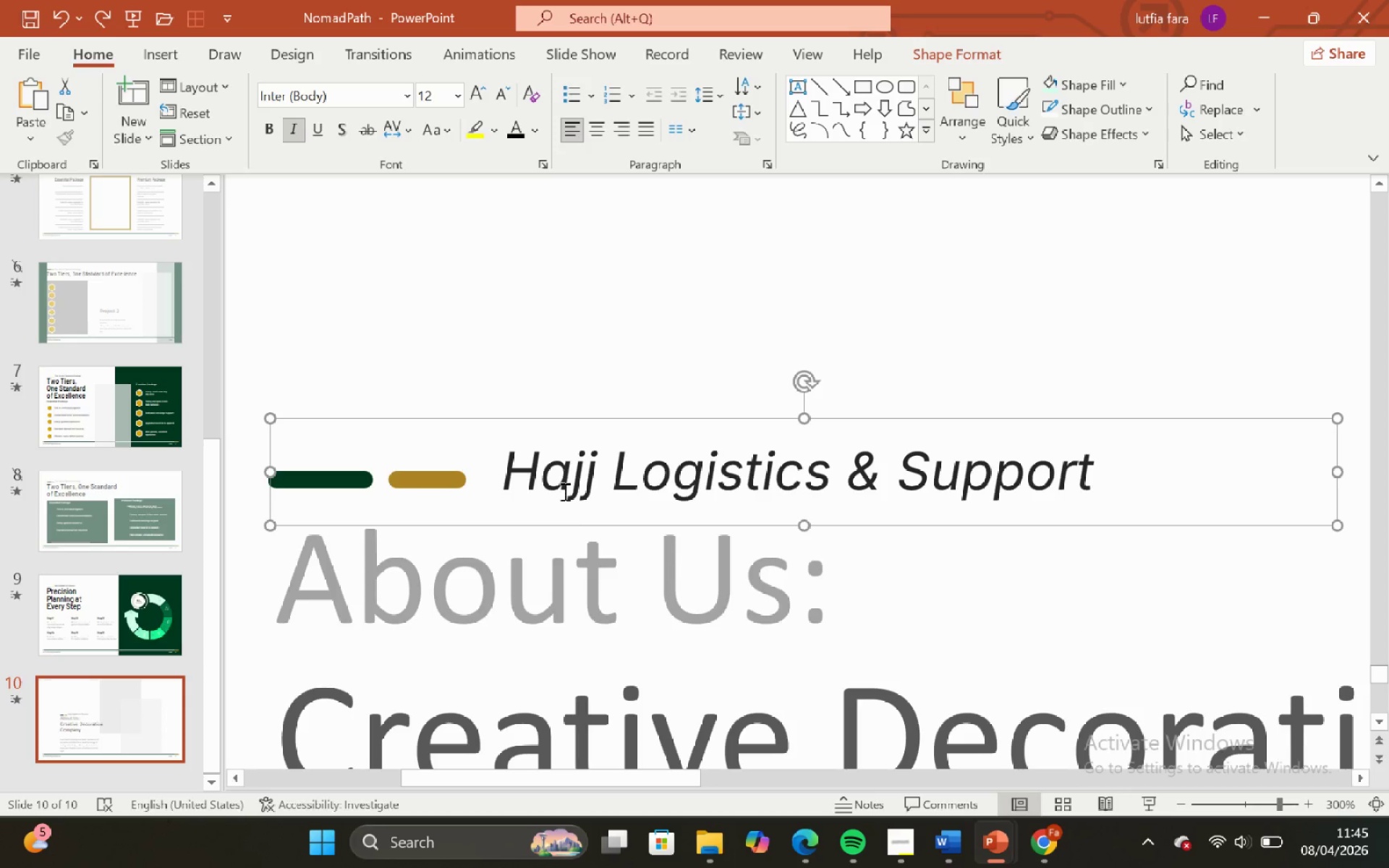 
key(Control+Z)
 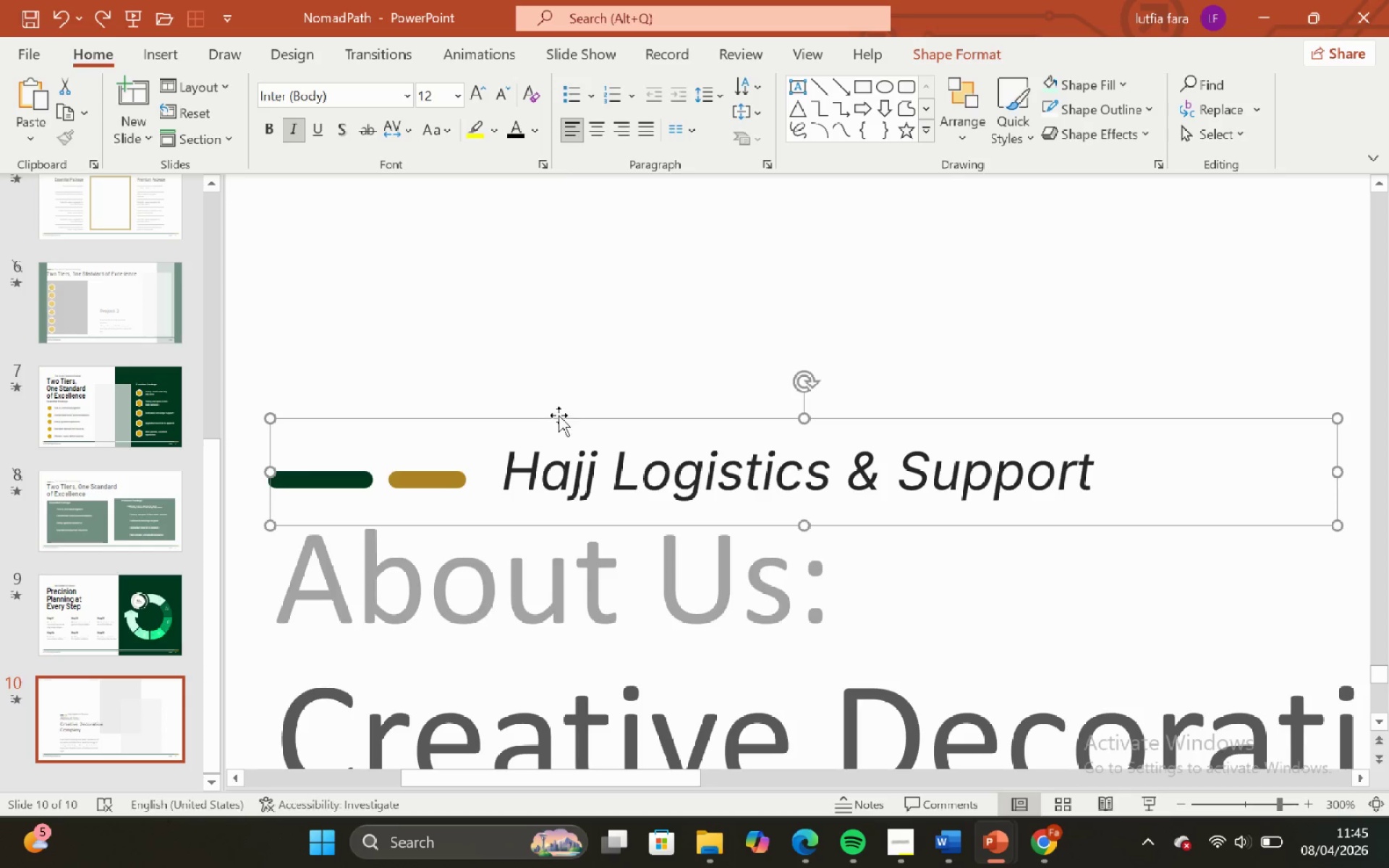 
hold_key(key=ShiftLeft, duration=2.38)
left_click_drag(start_coordinate=[558, 415], to_coordinate=[560, 410])
 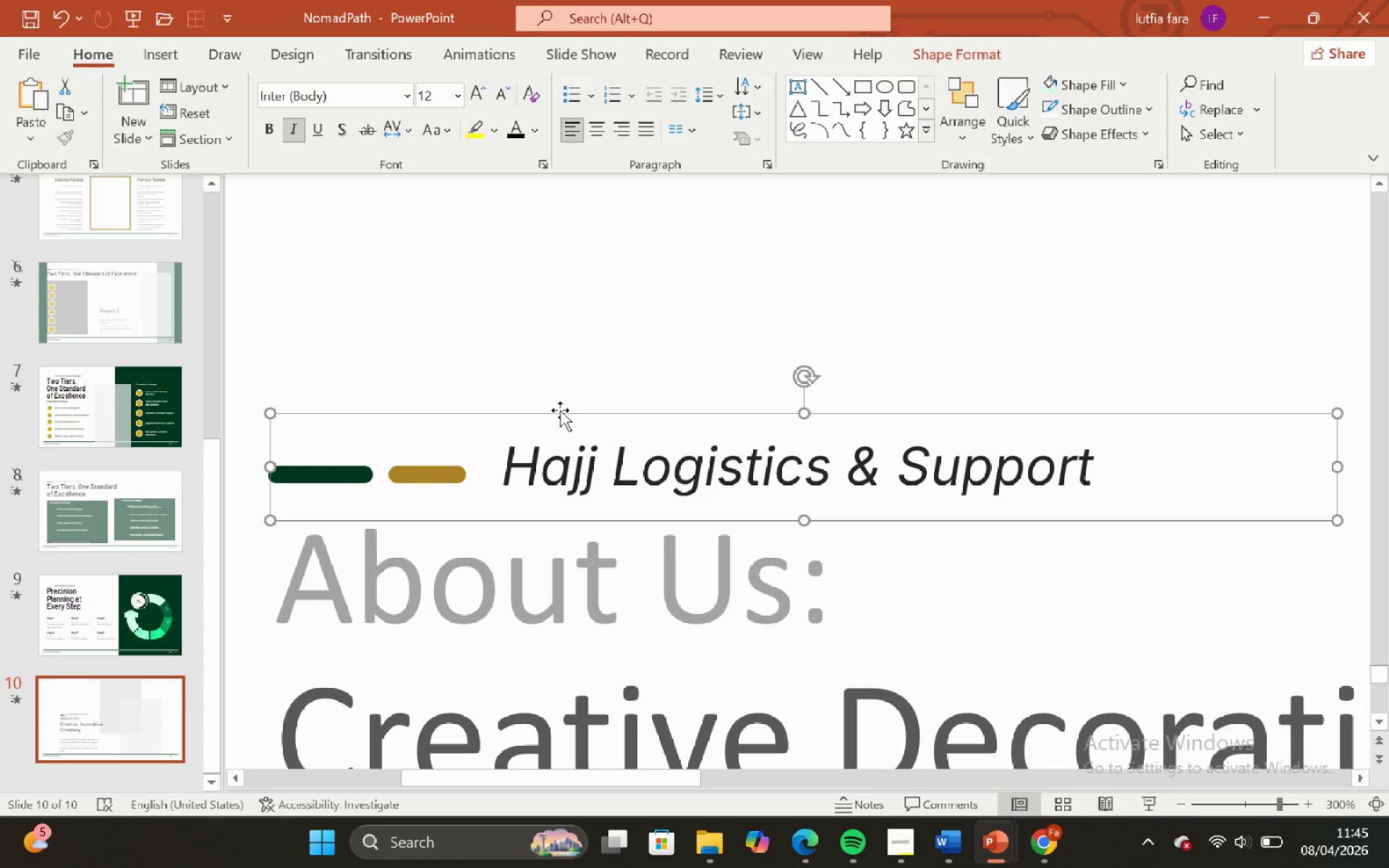 
hold_key(key=ShiftLeft, duration=1.09)
left_click_drag(start_coordinate=[560, 410], to_coordinate=[579, 561])
 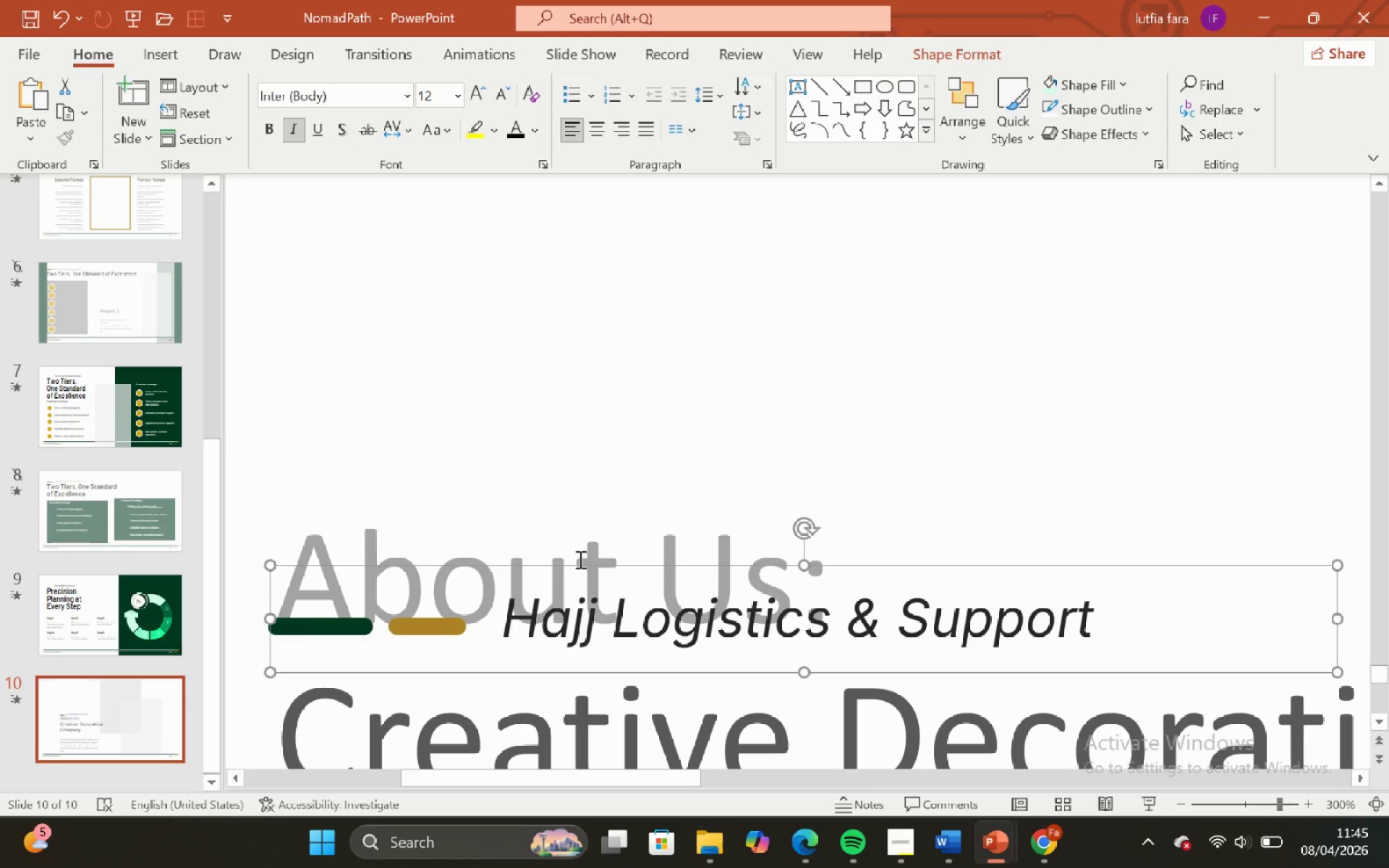 
key(Control+ControlLeft)
 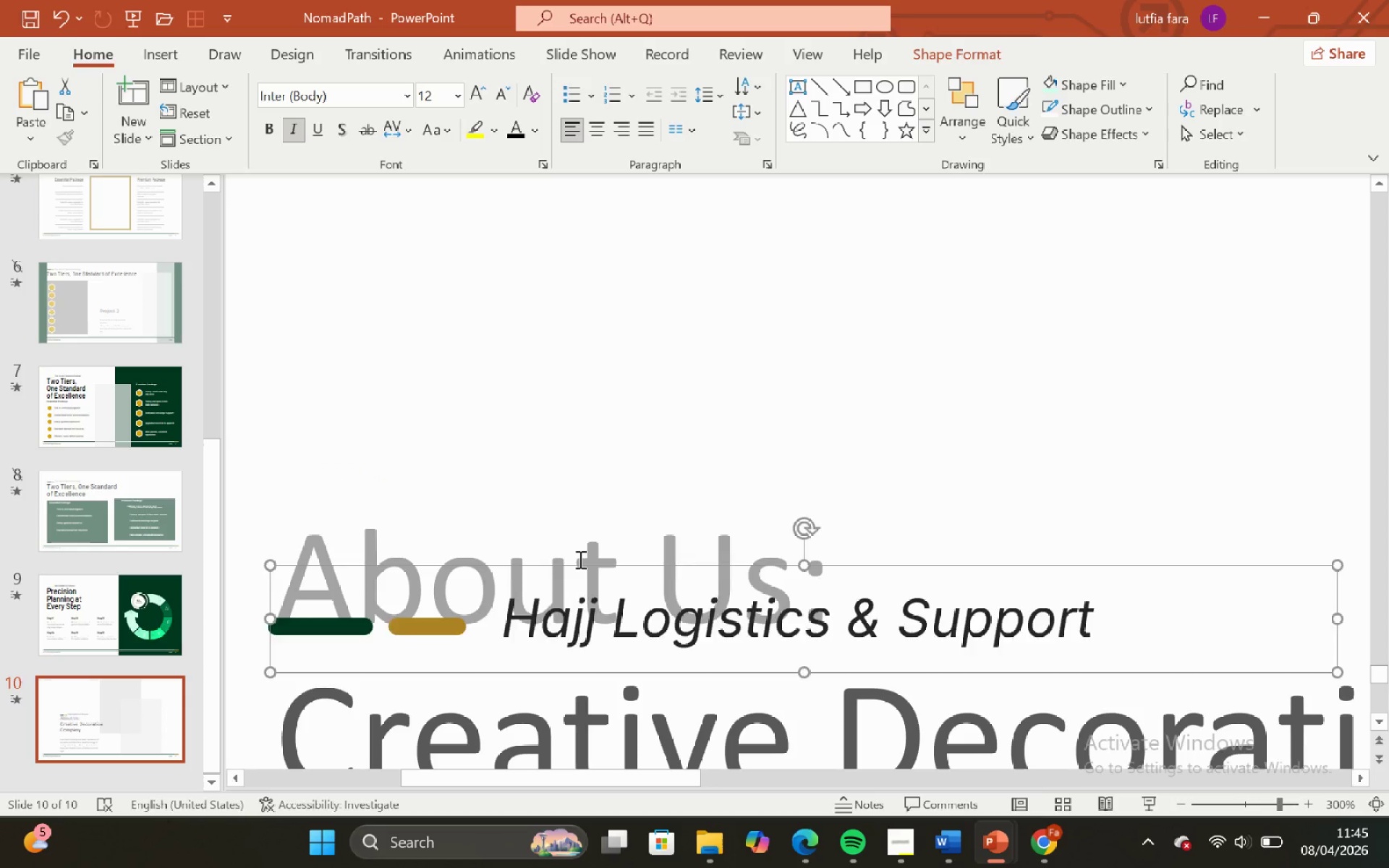 
key(Control+Z)
 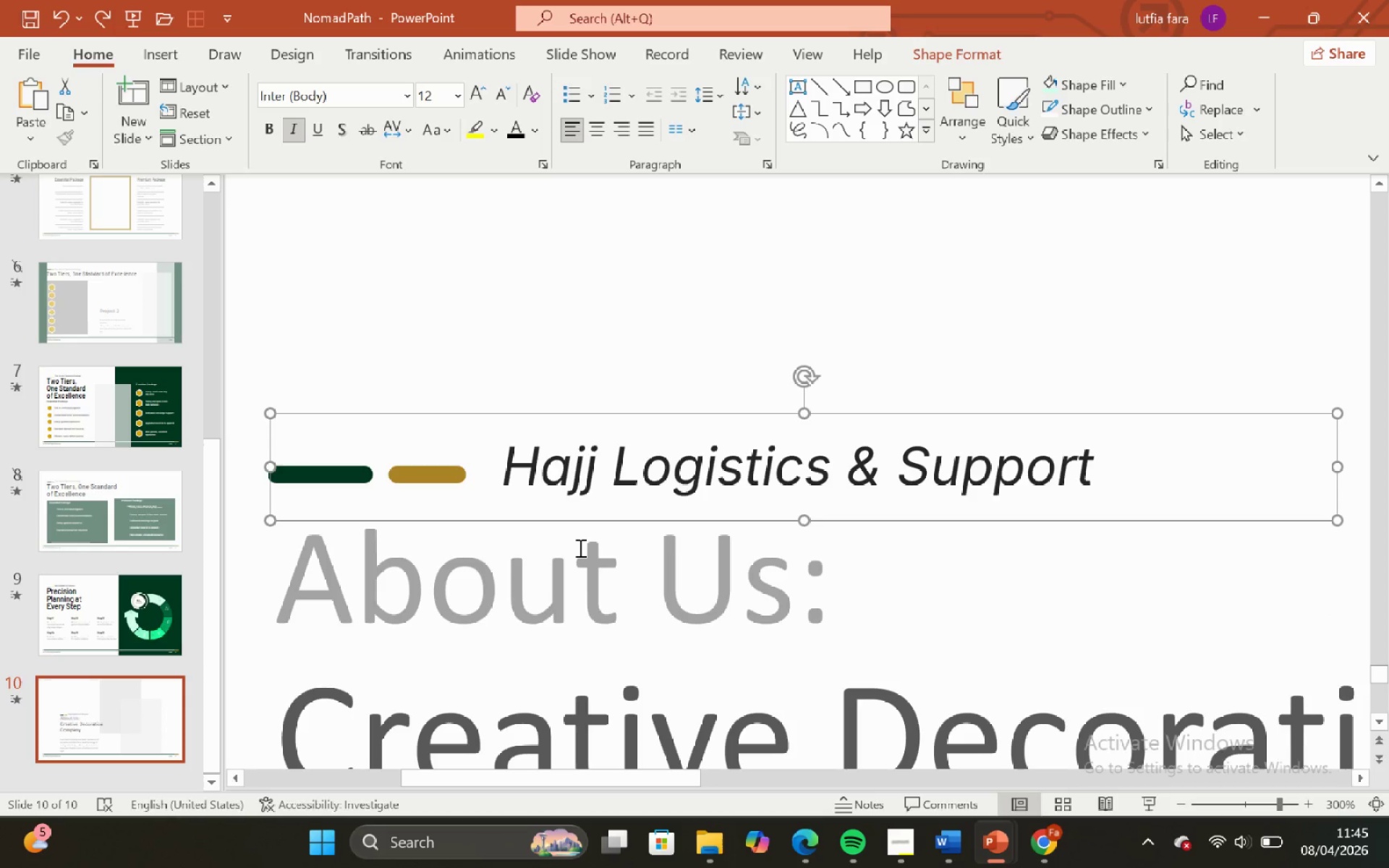 
key(ArrowRight)
 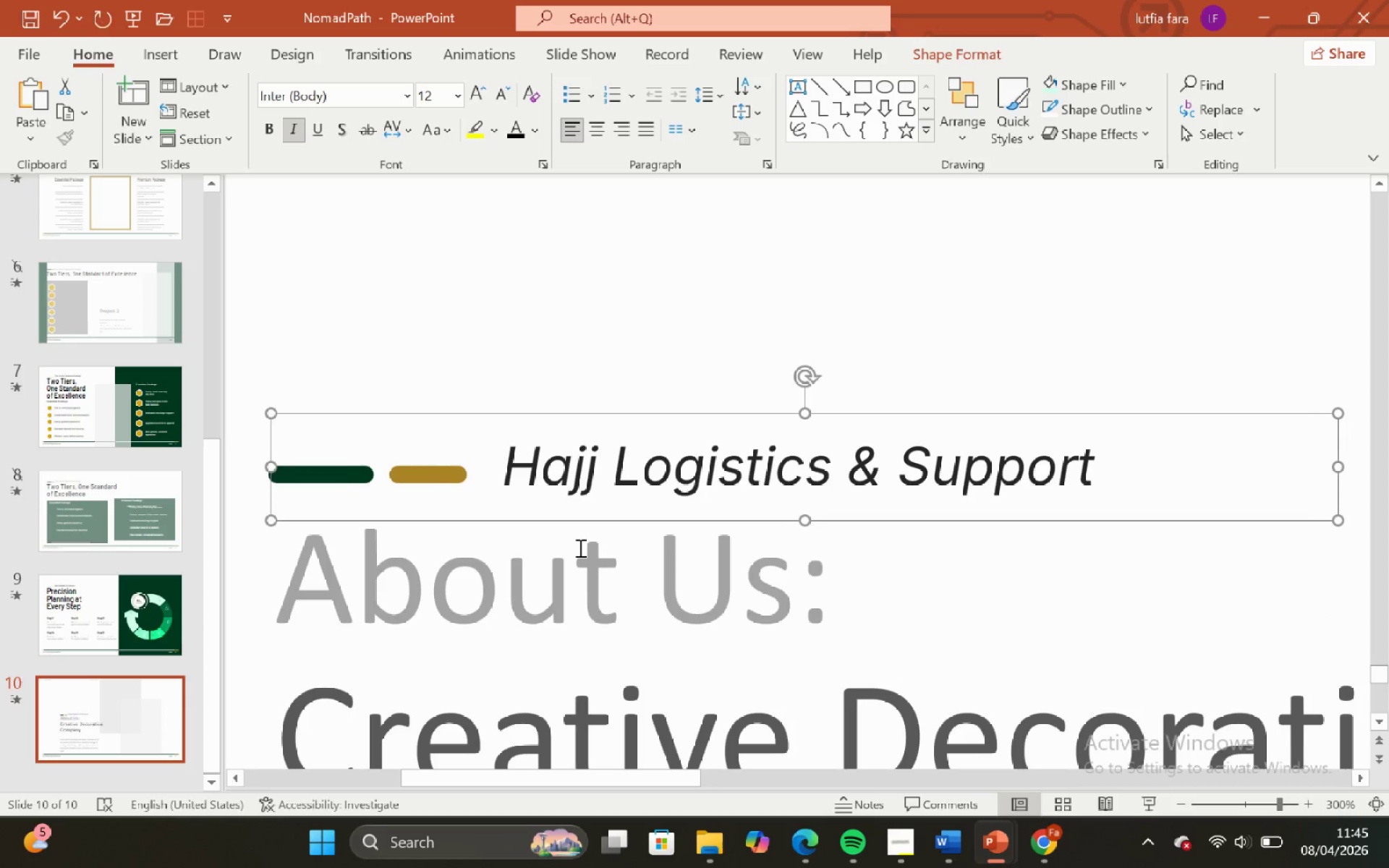 
key(ArrowRight)
 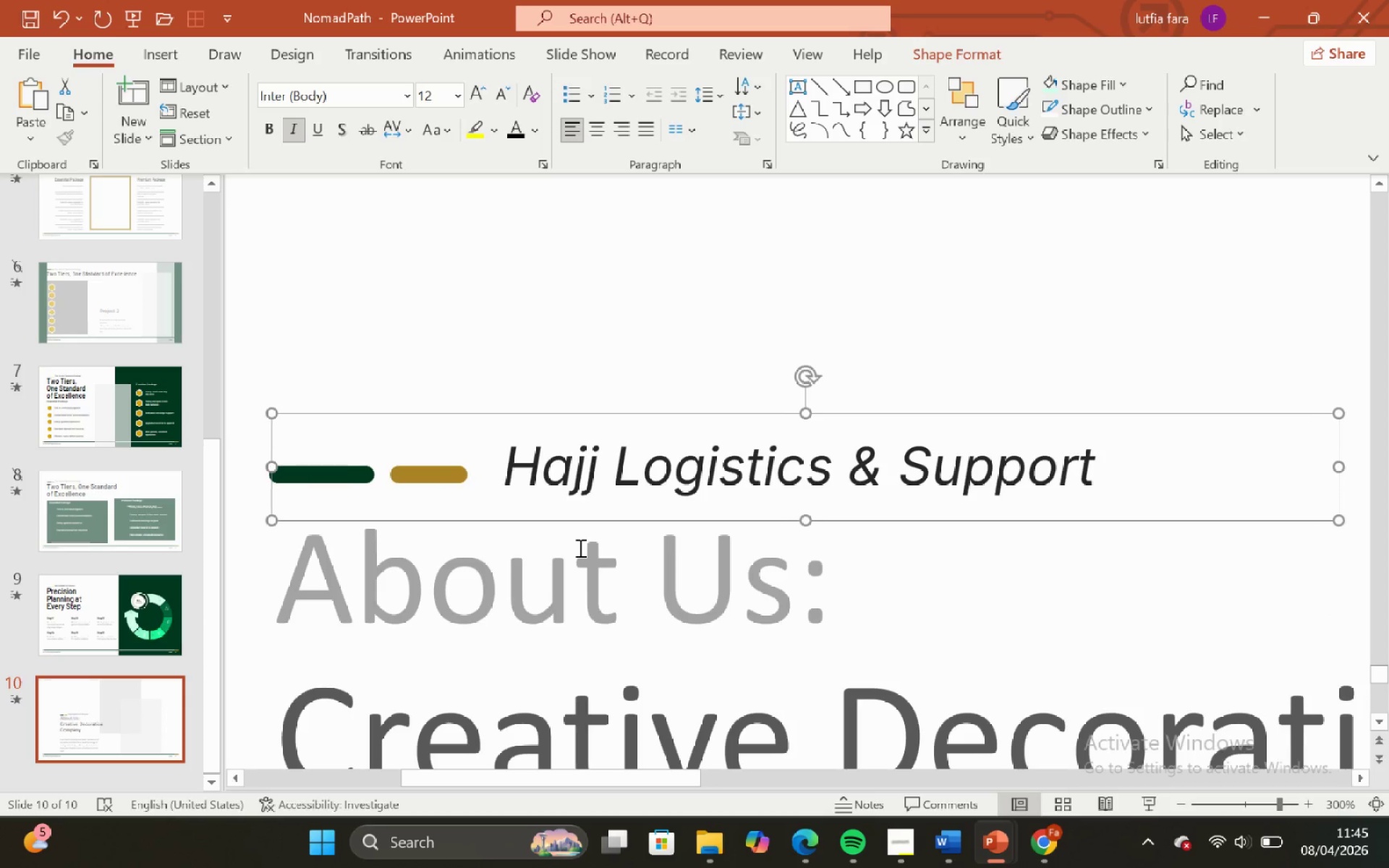 
key(ArrowRight)
 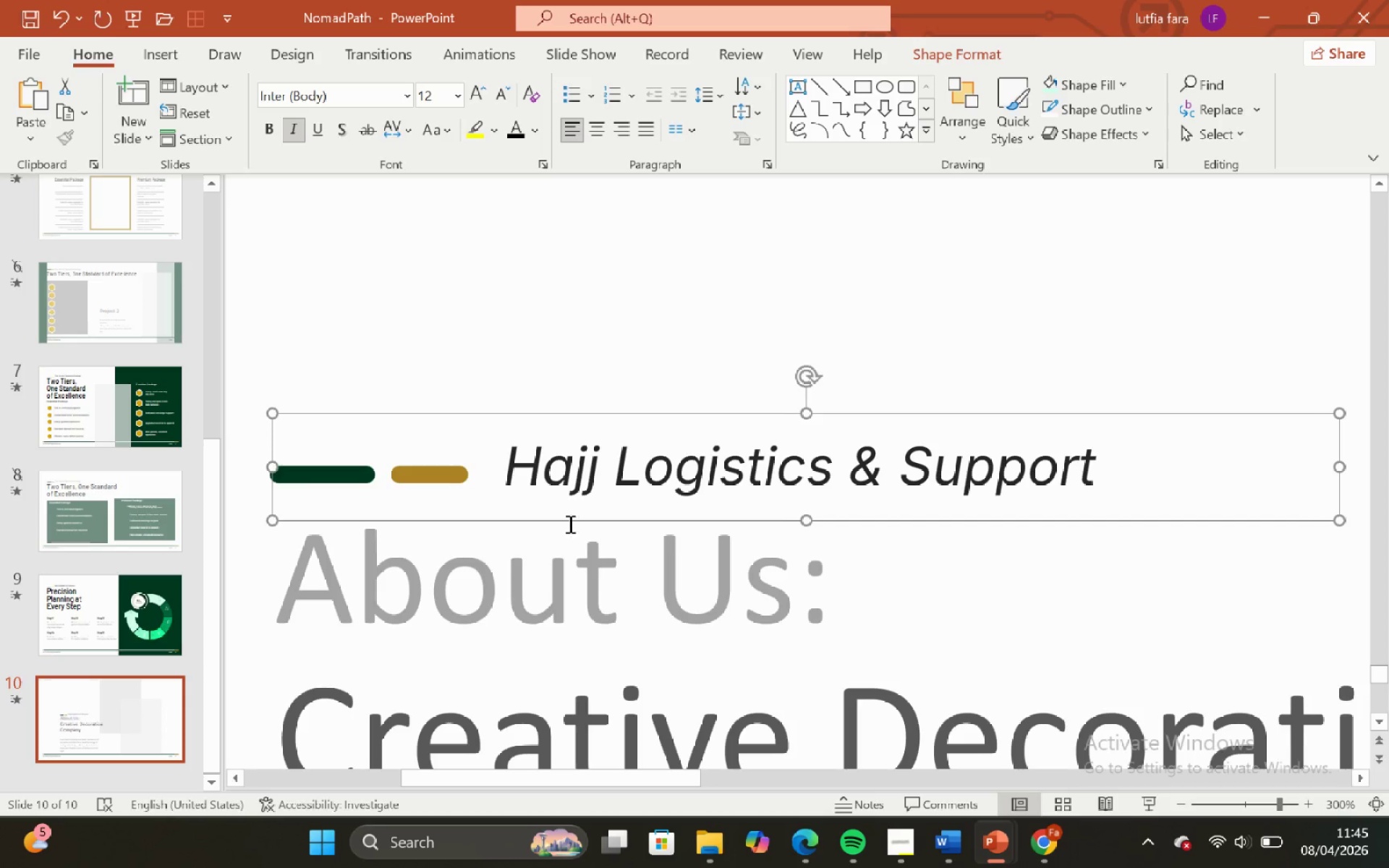 
key(ArrowRight)
 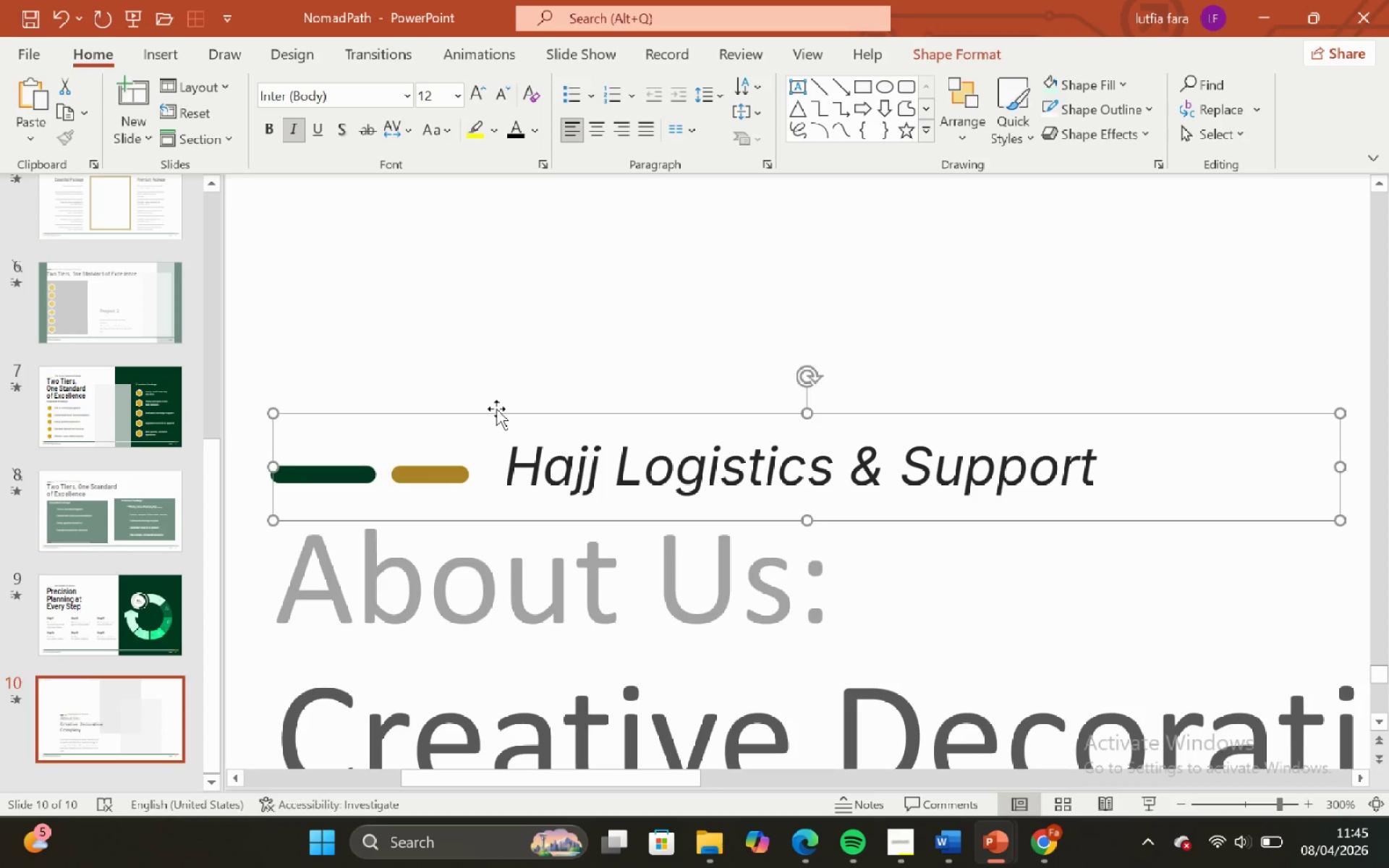 
hold_key(key=ShiftLeft, duration=2.5)
left_click_drag(start_coordinate=[496, 409], to_coordinate=[558, 564])
 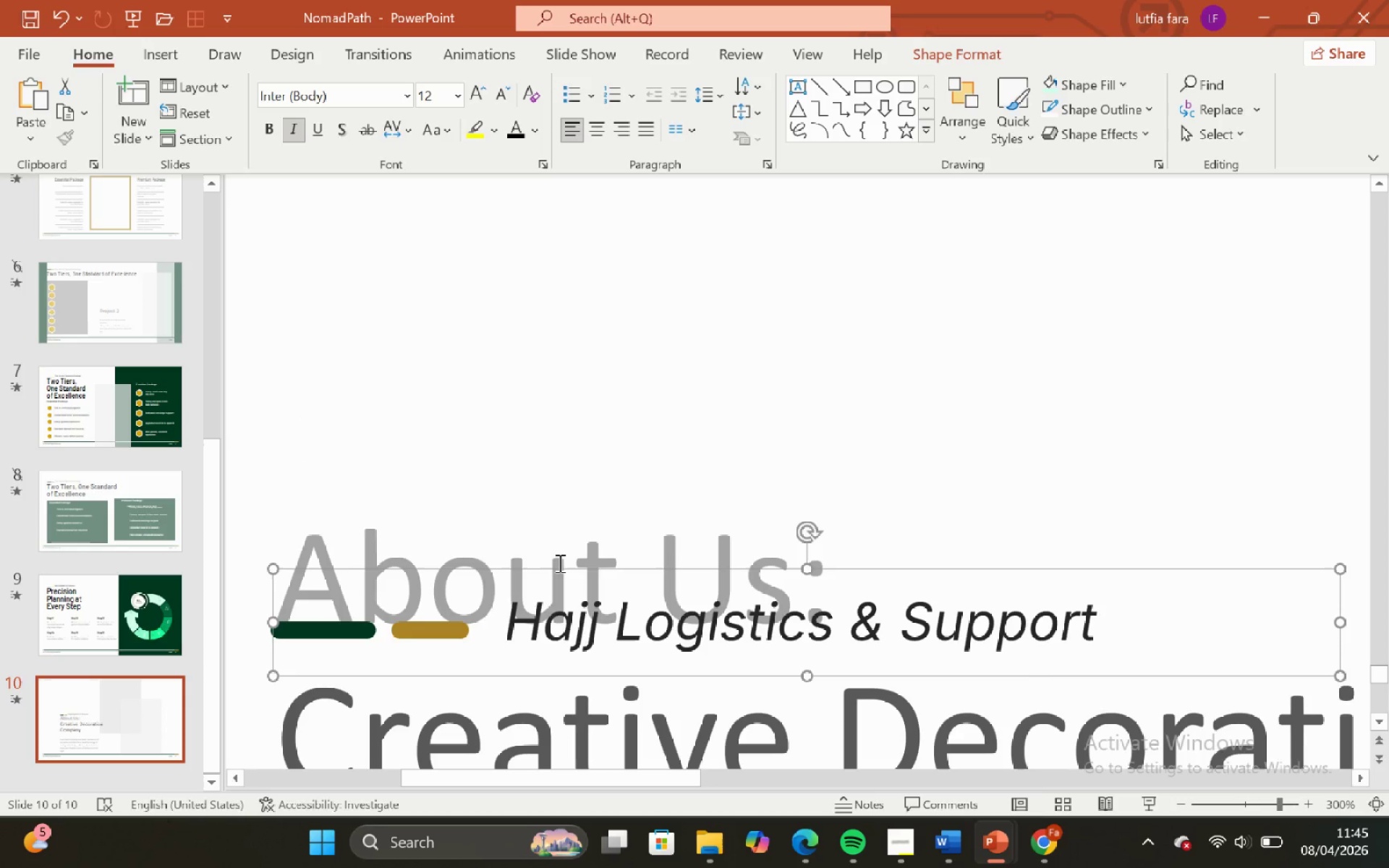 
key(Control+ControlLeft)
 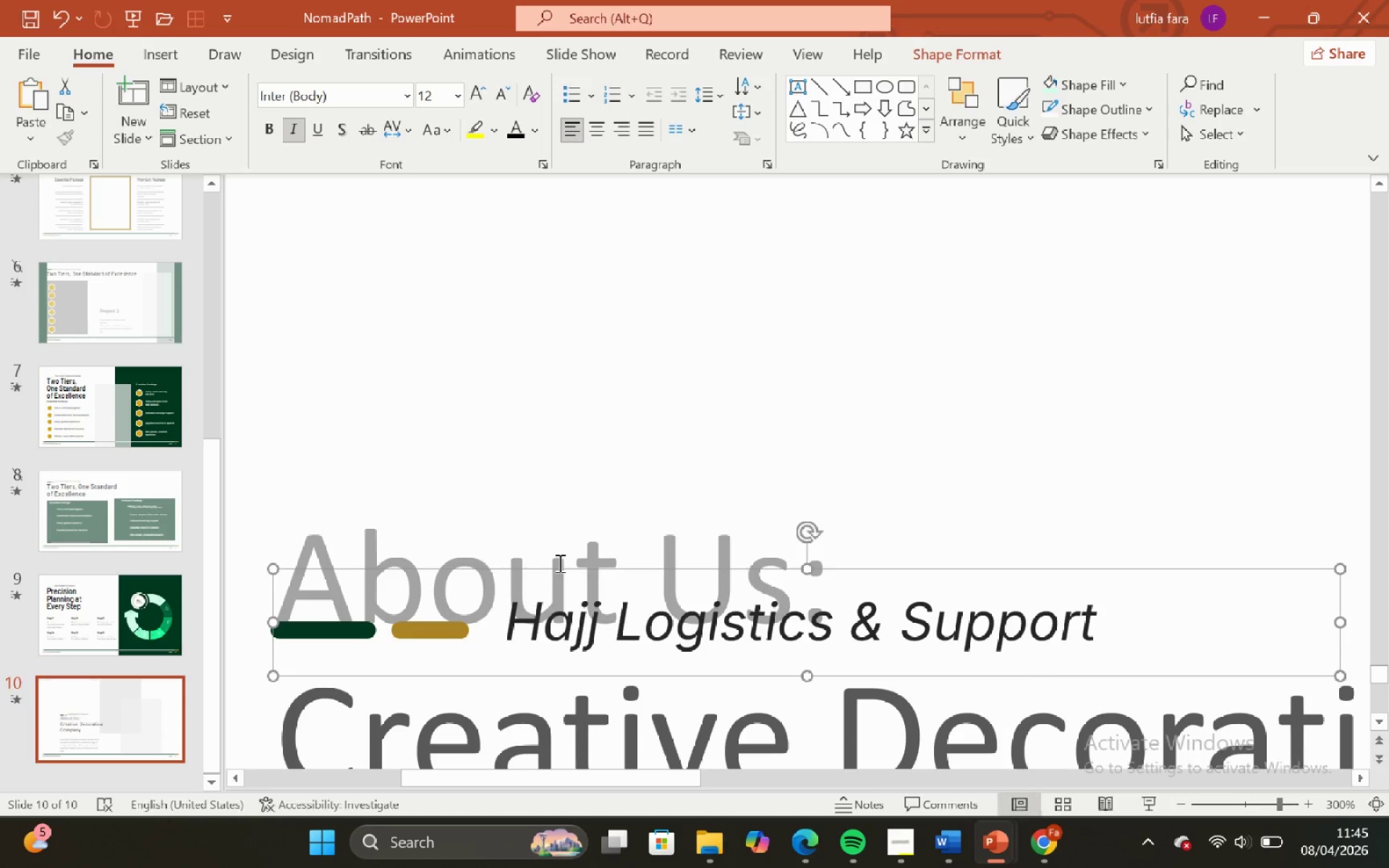 
key(Control+Z)
 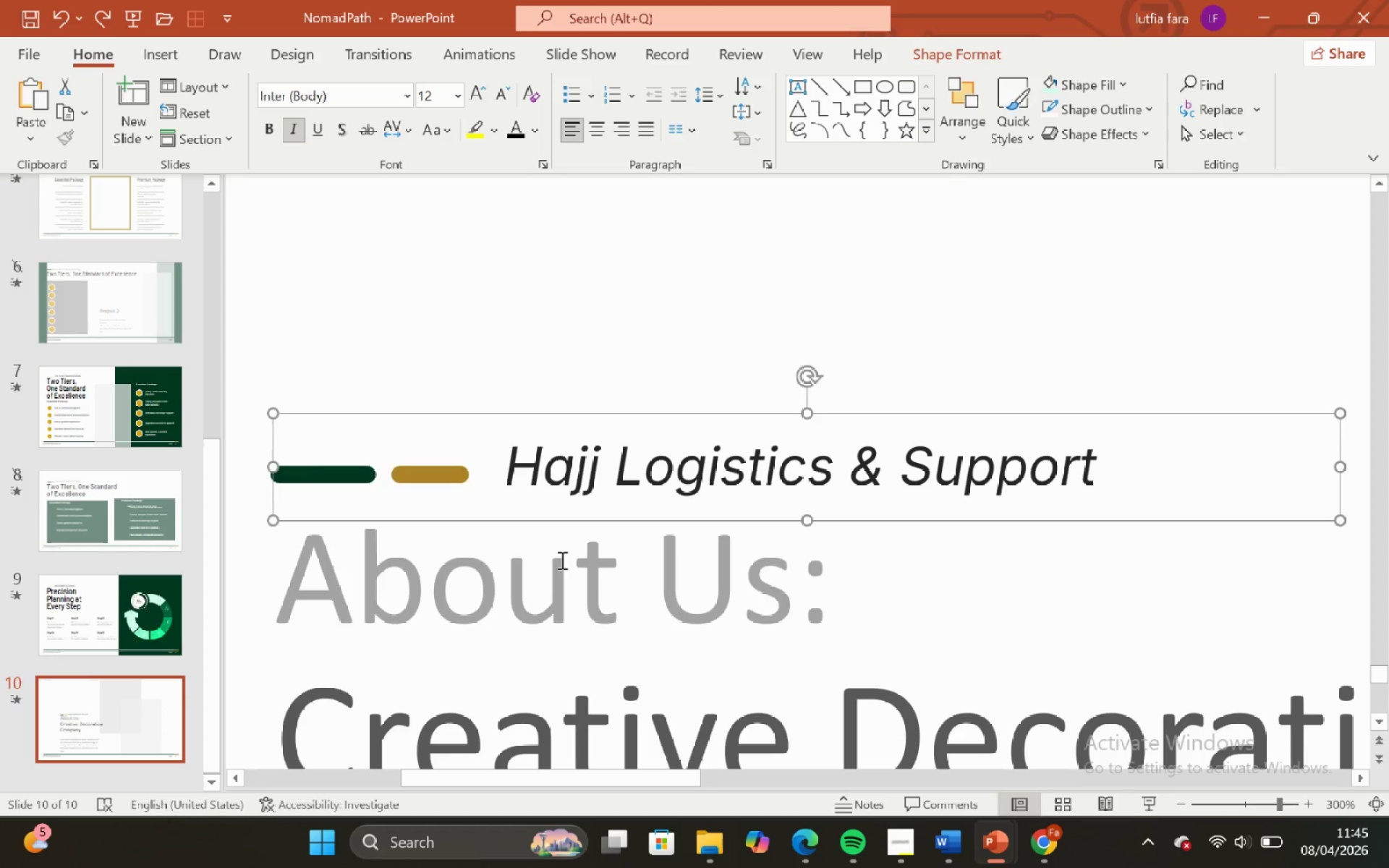 
key(ArrowRight)
 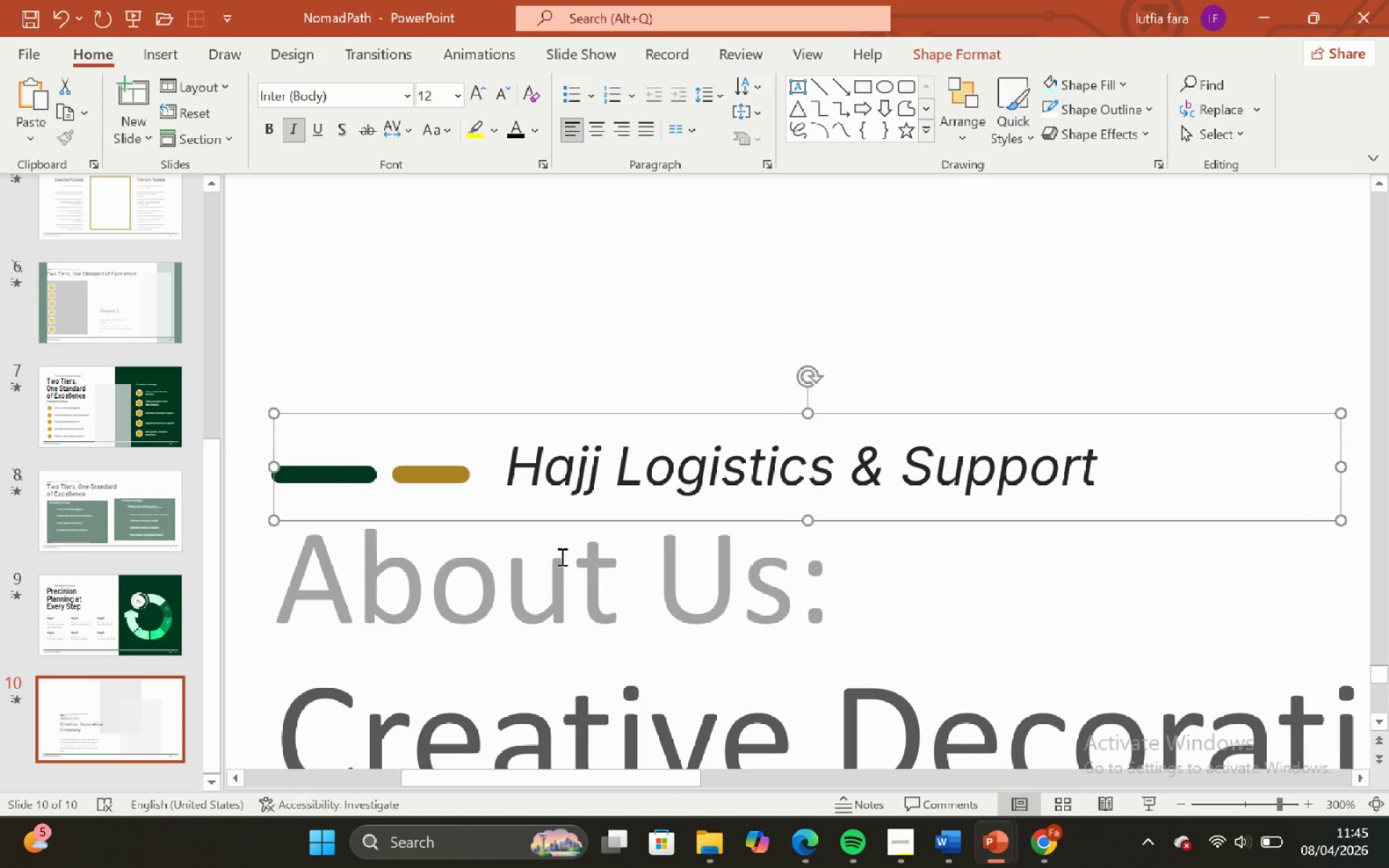 
key(ArrowRight)
 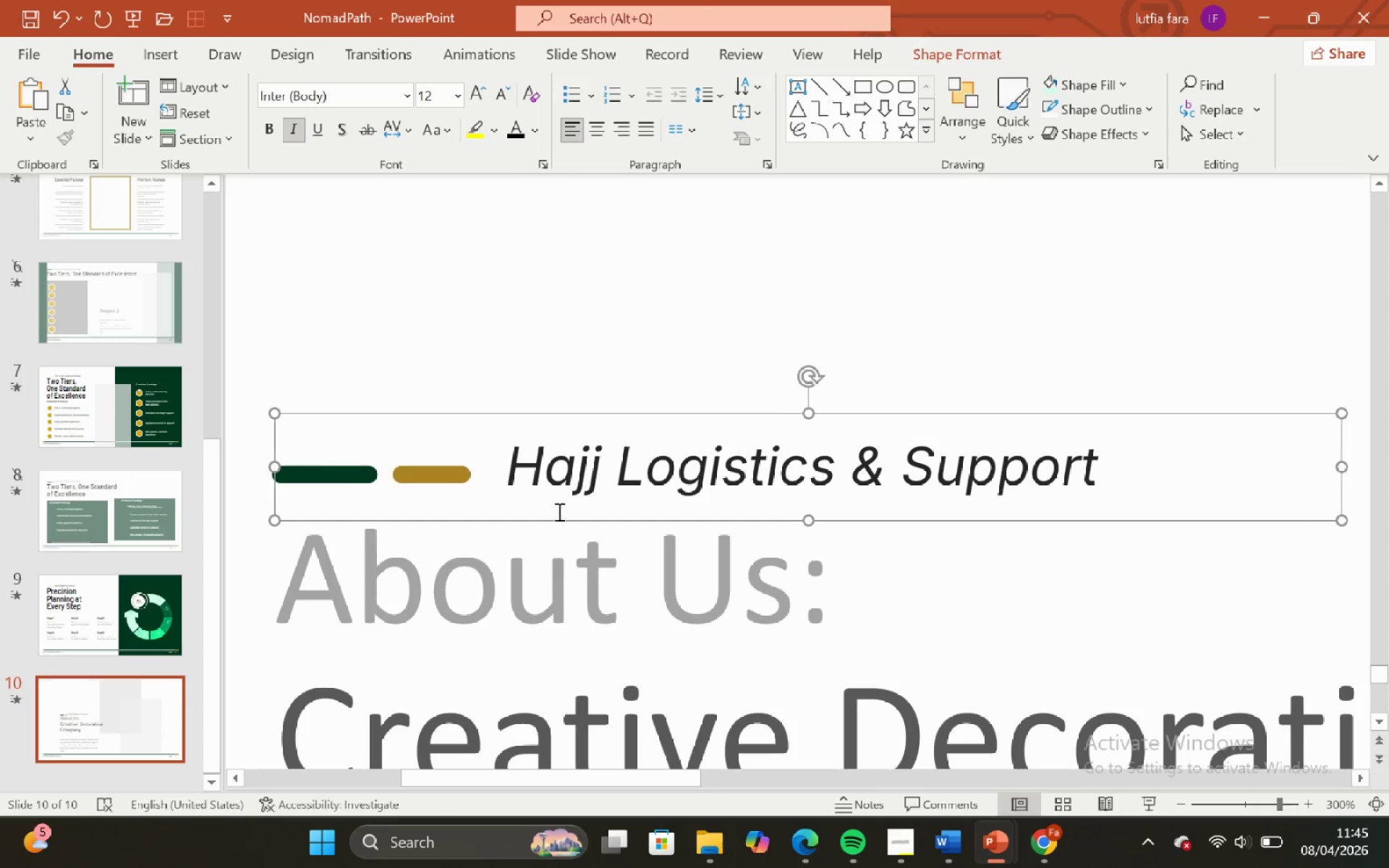 
key(ArrowRight)
 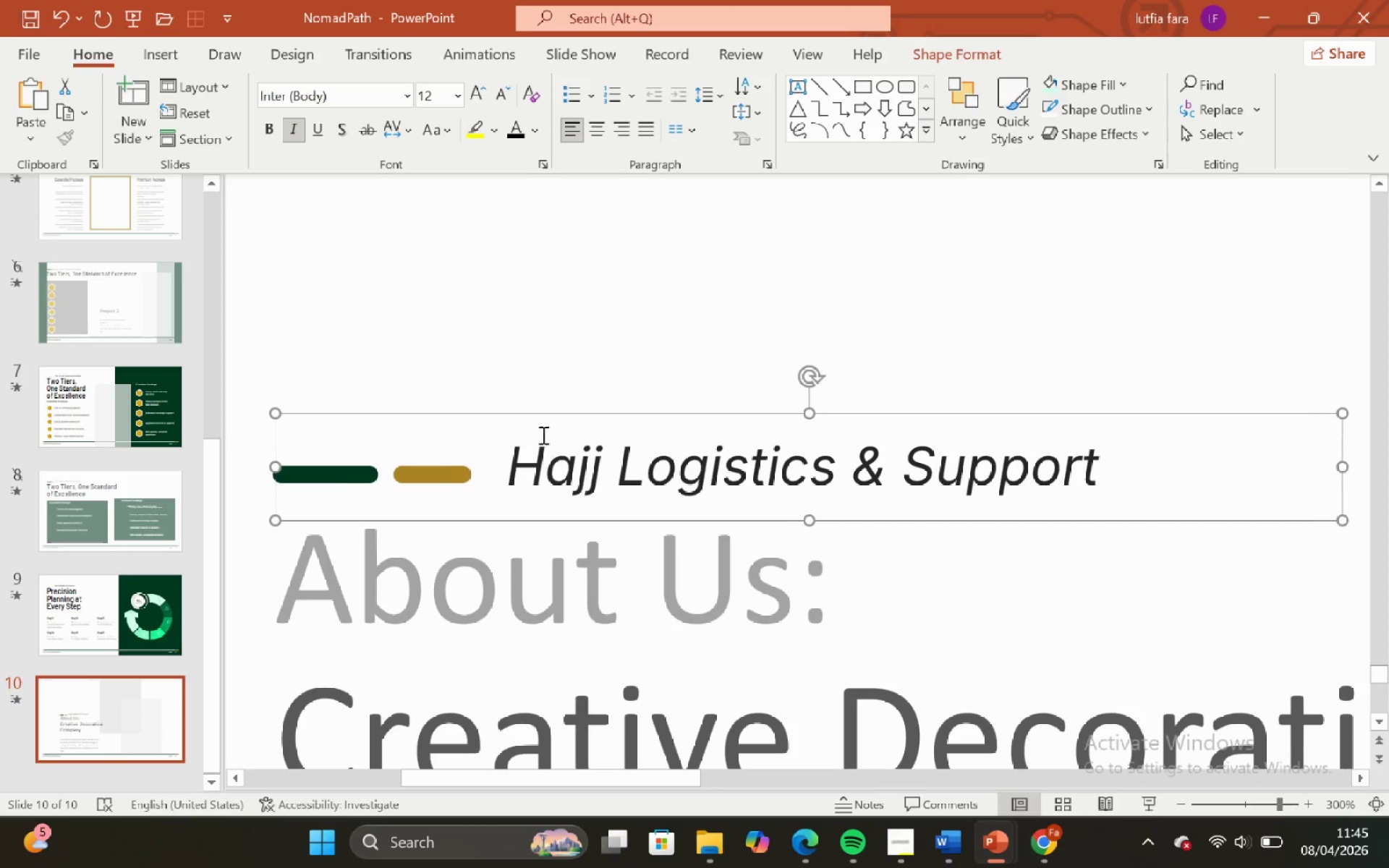 
key(ArrowRight)
 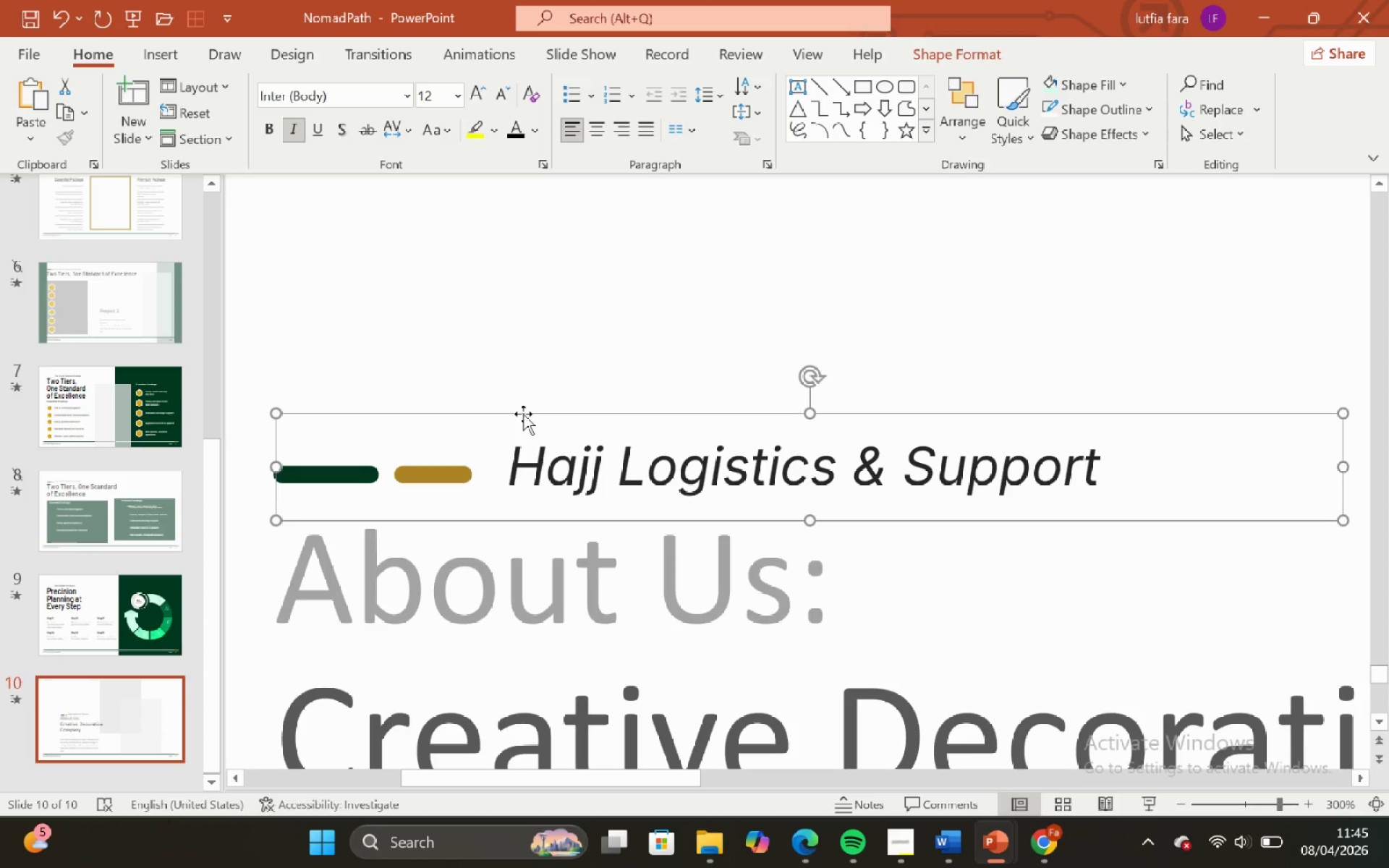 
hold_key(key=ShiftLeft, duration=1.25)
left_click_drag(start_coordinate=[523, 414], to_coordinate=[550, 564])
 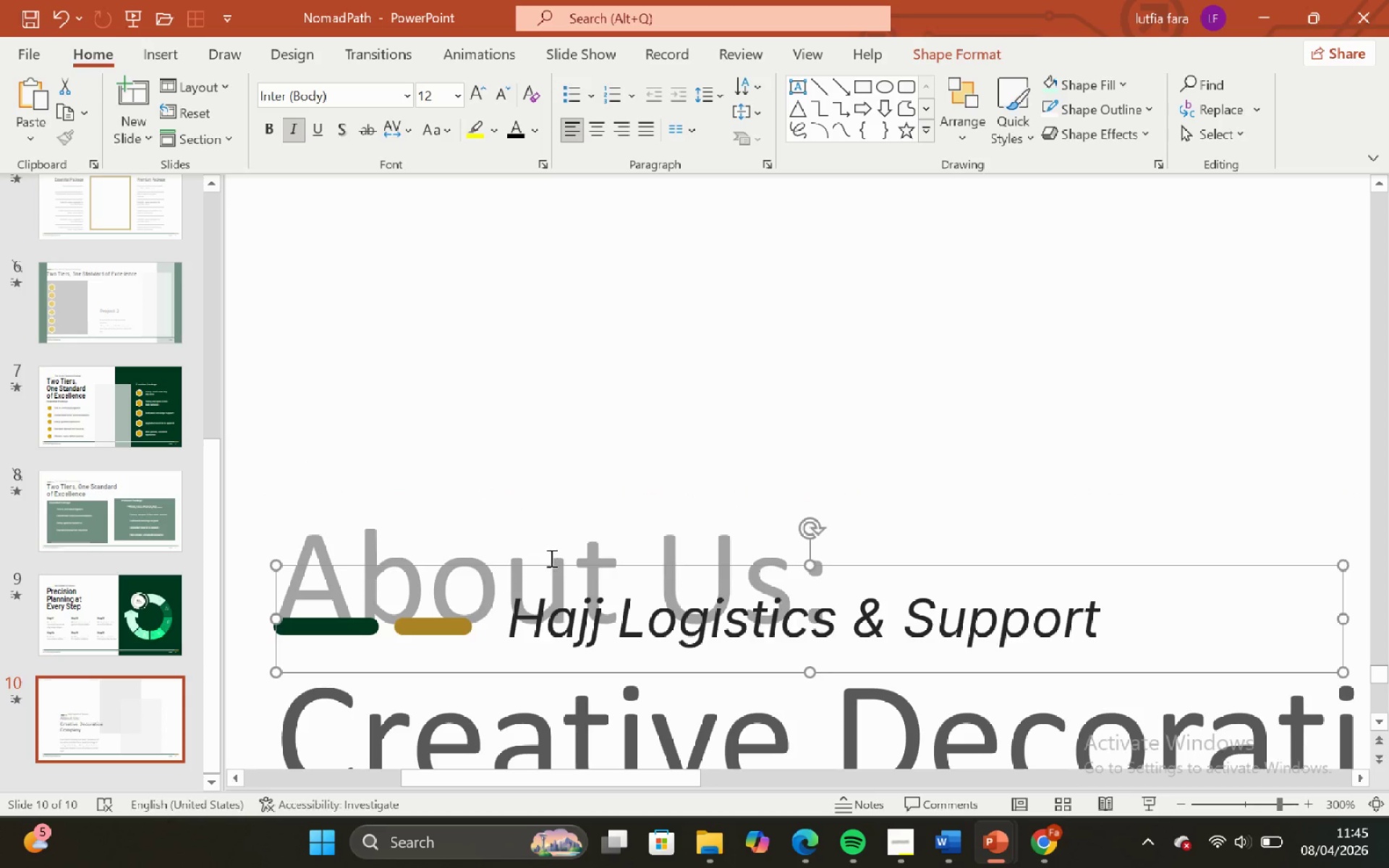 
key(Control+ControlLeft)
 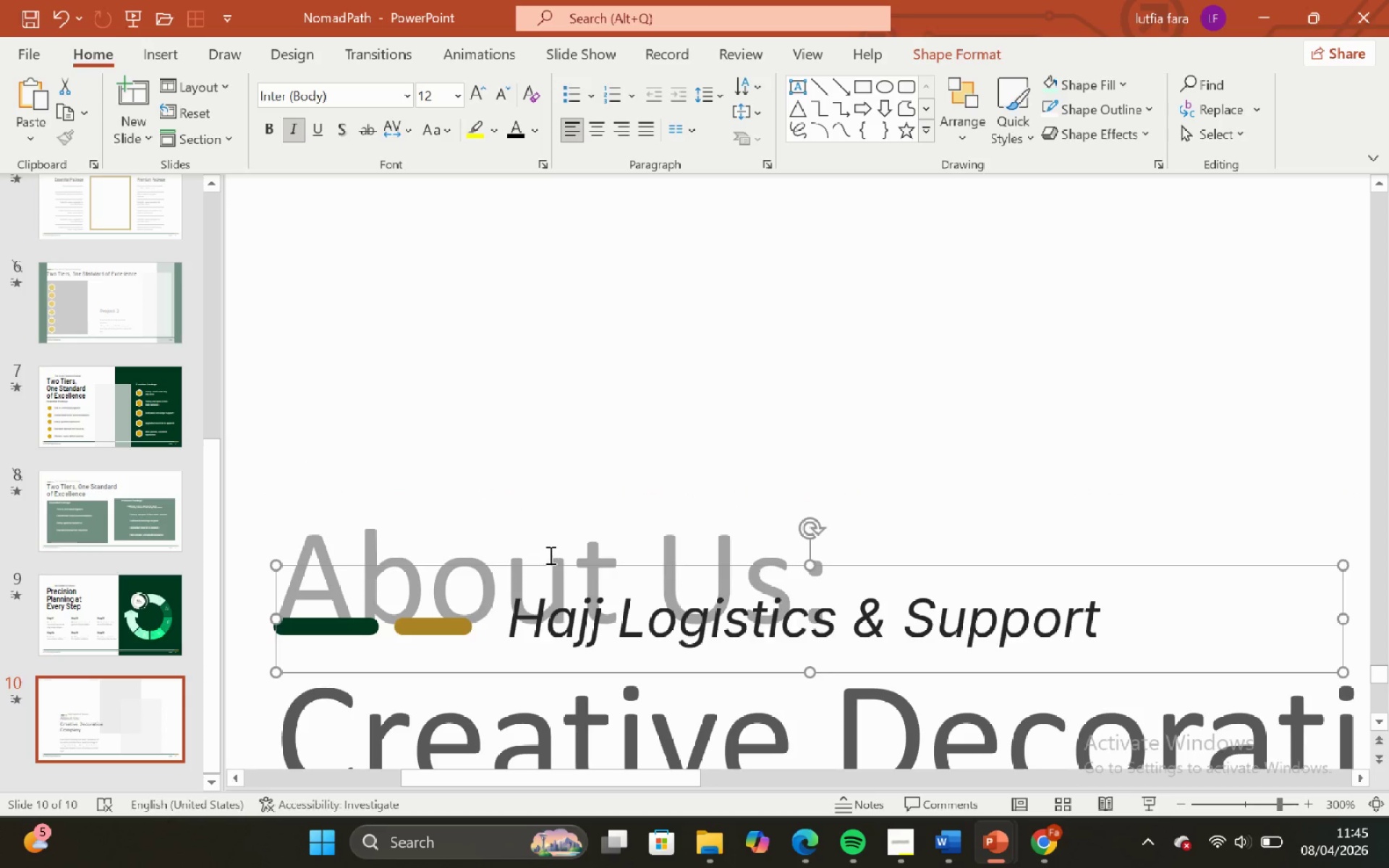 
key(Control+Z)
 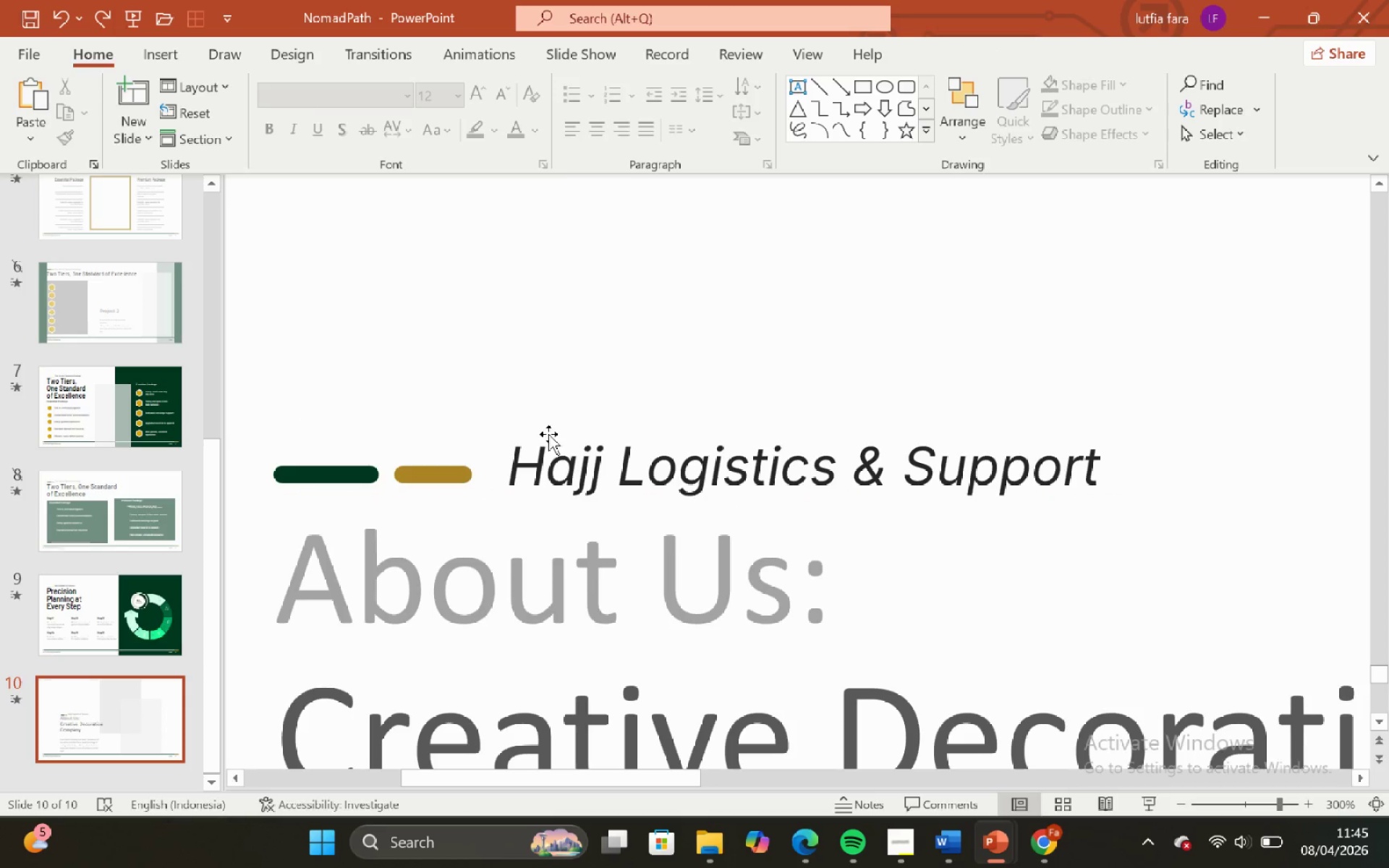 
left_click([548, 434])
 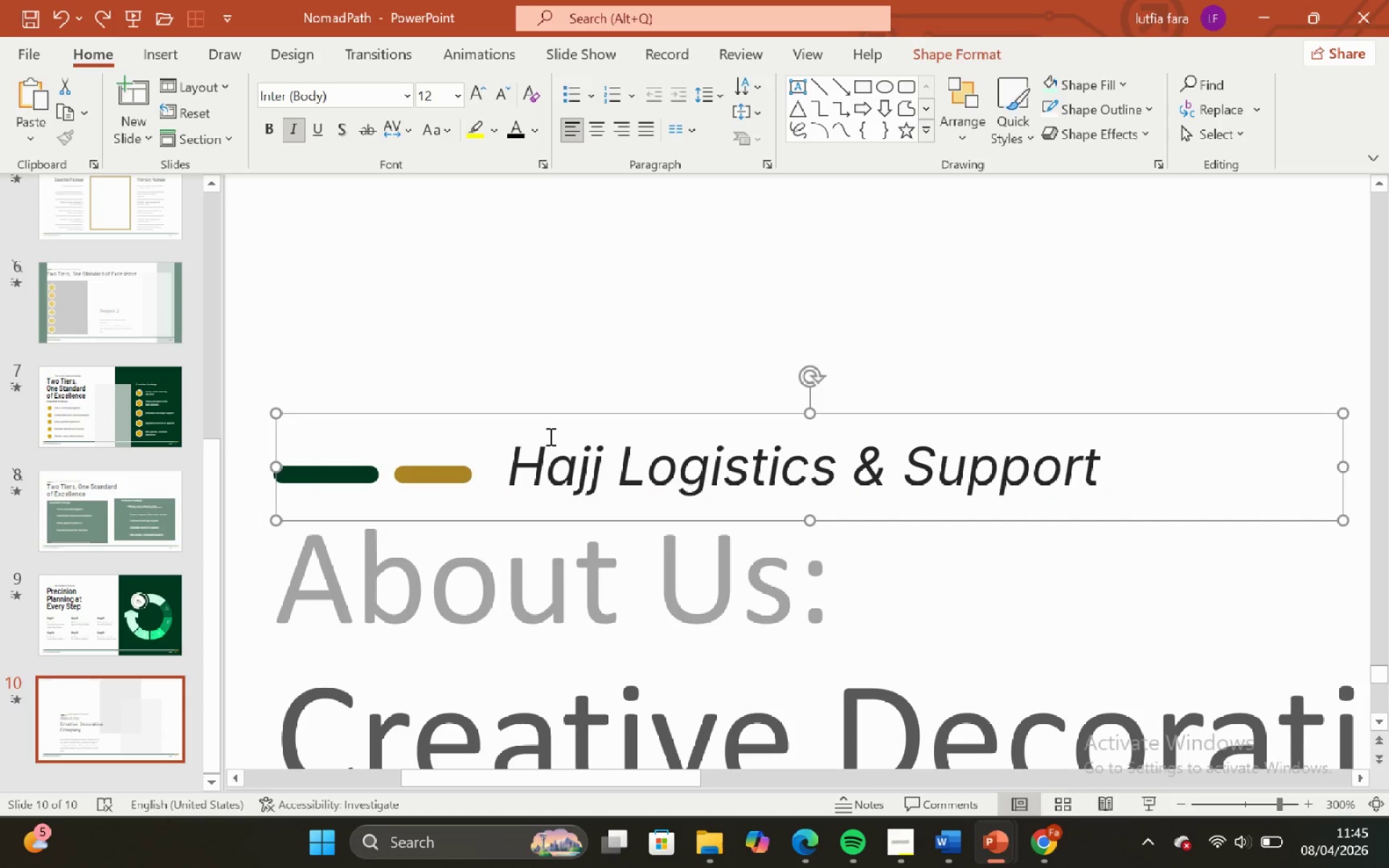 
key(ArrowUp)
 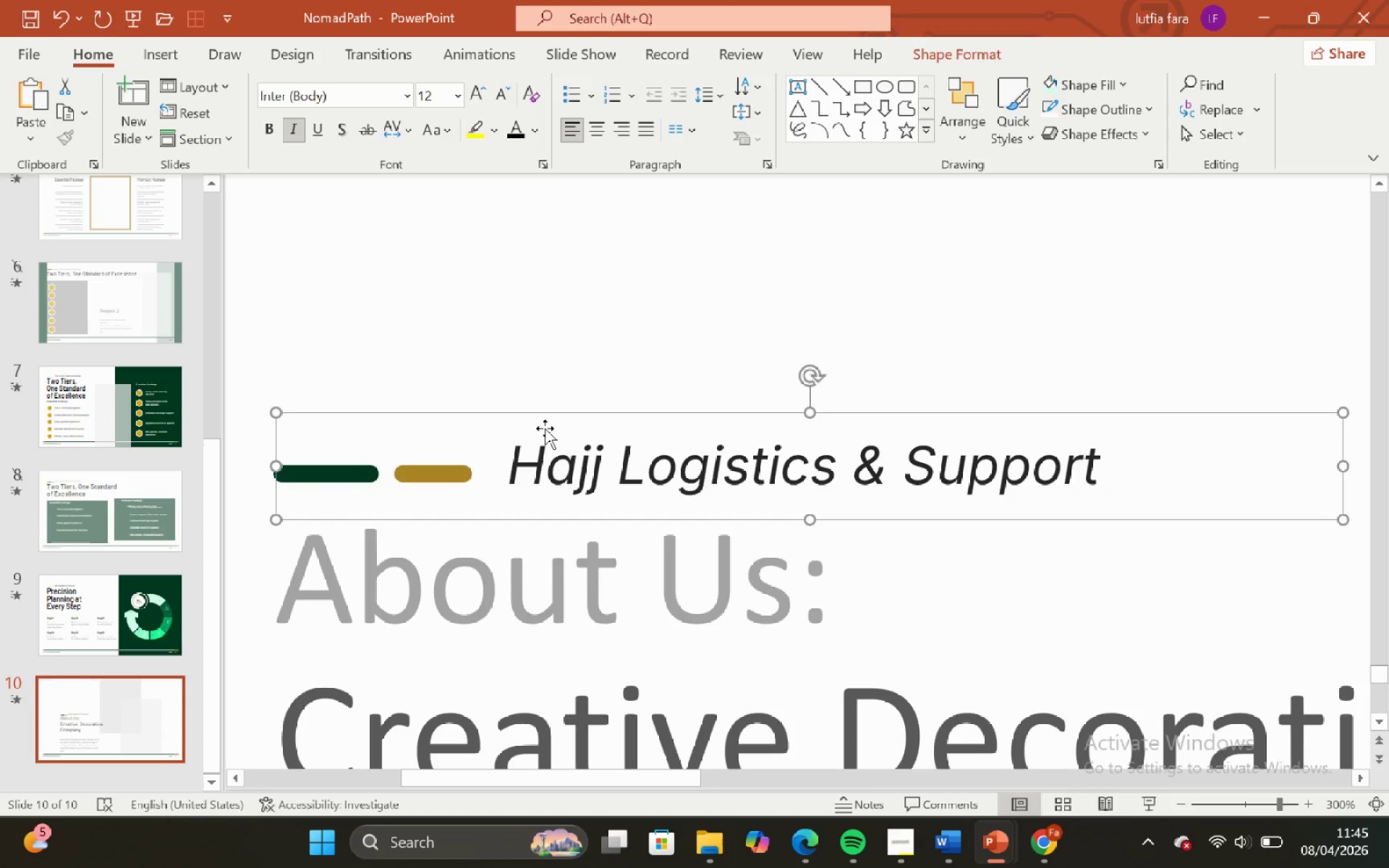 
key(ArrowUp)
 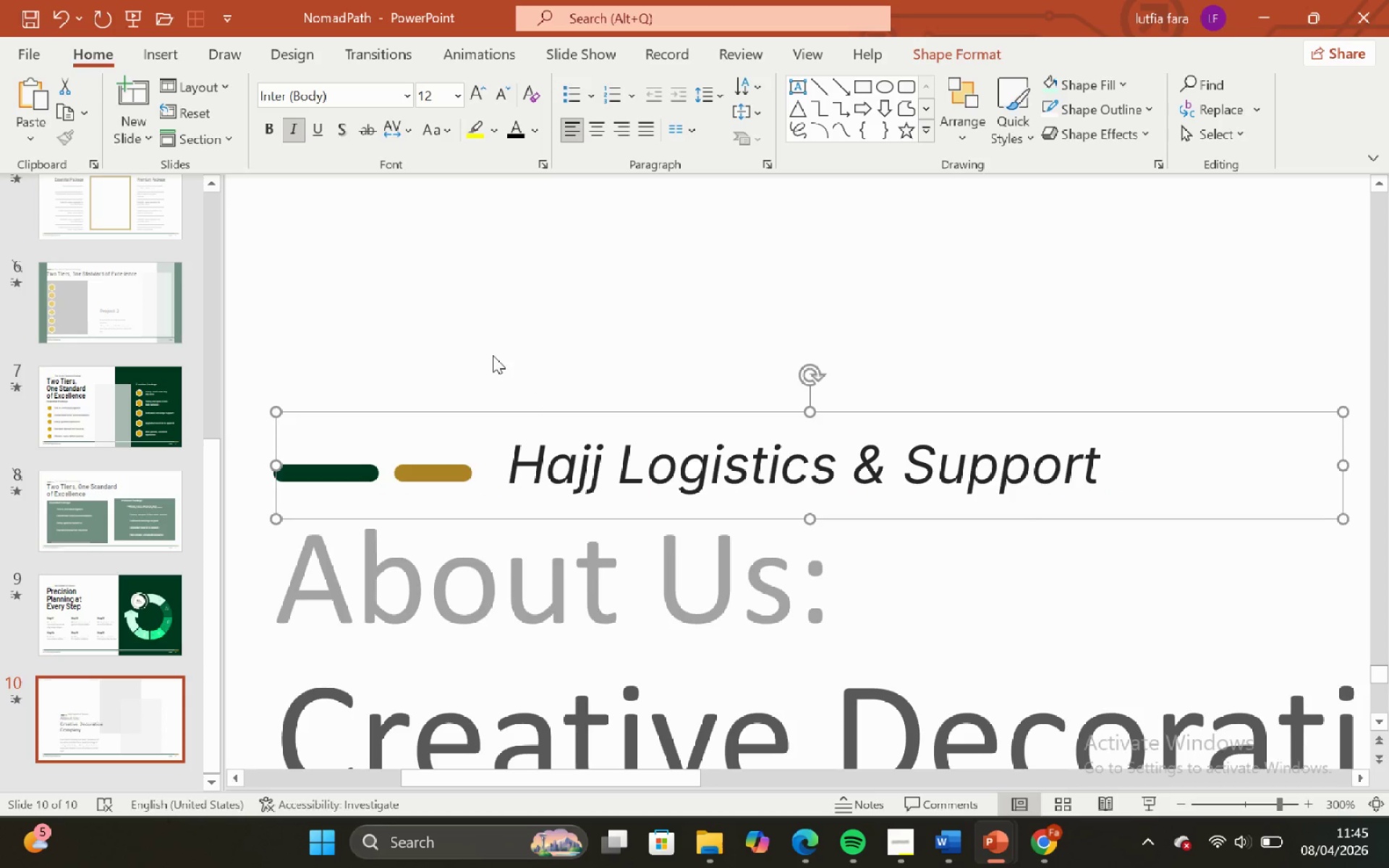 
key(ArrowUp)
 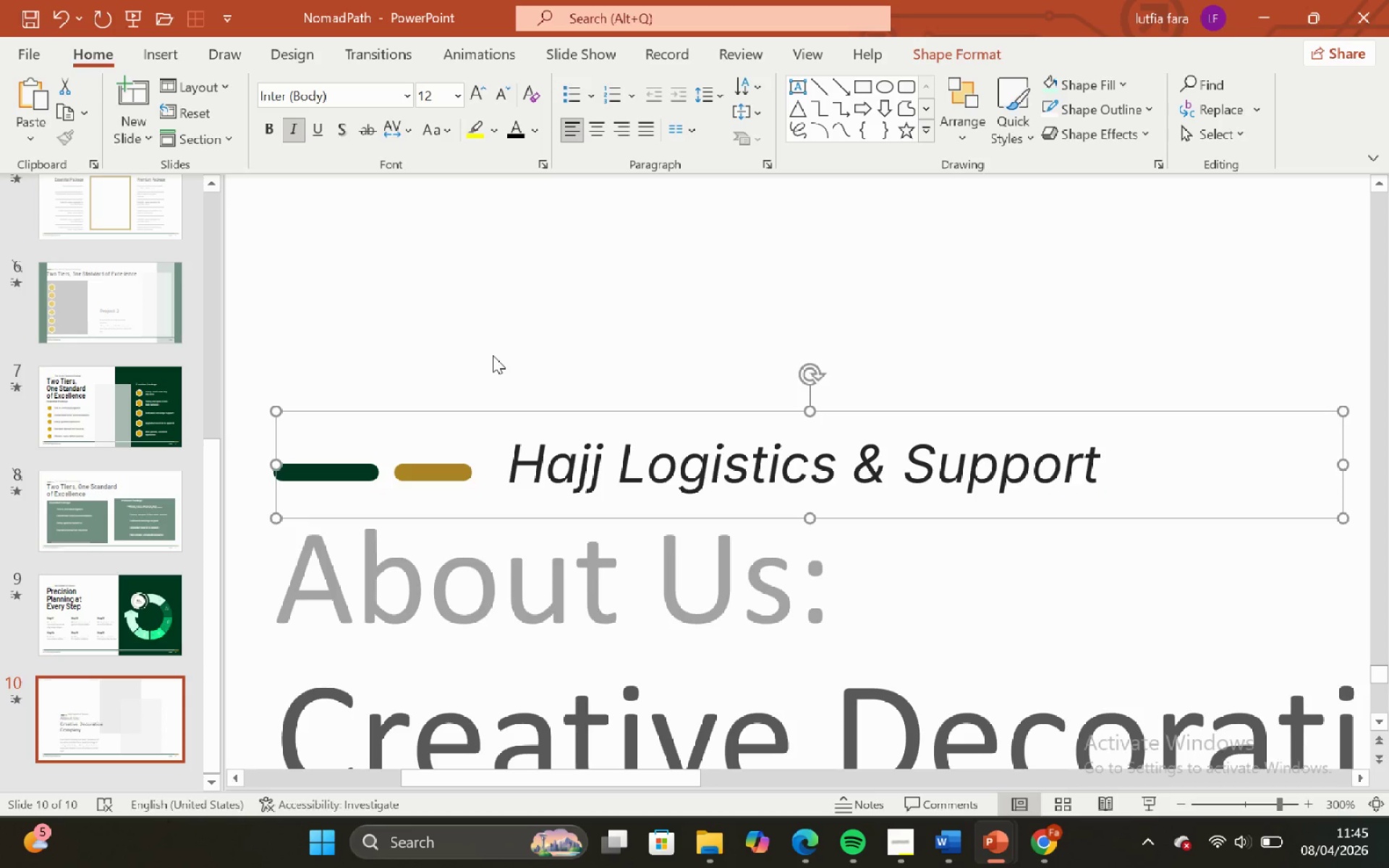 
key(ArrowUp)
 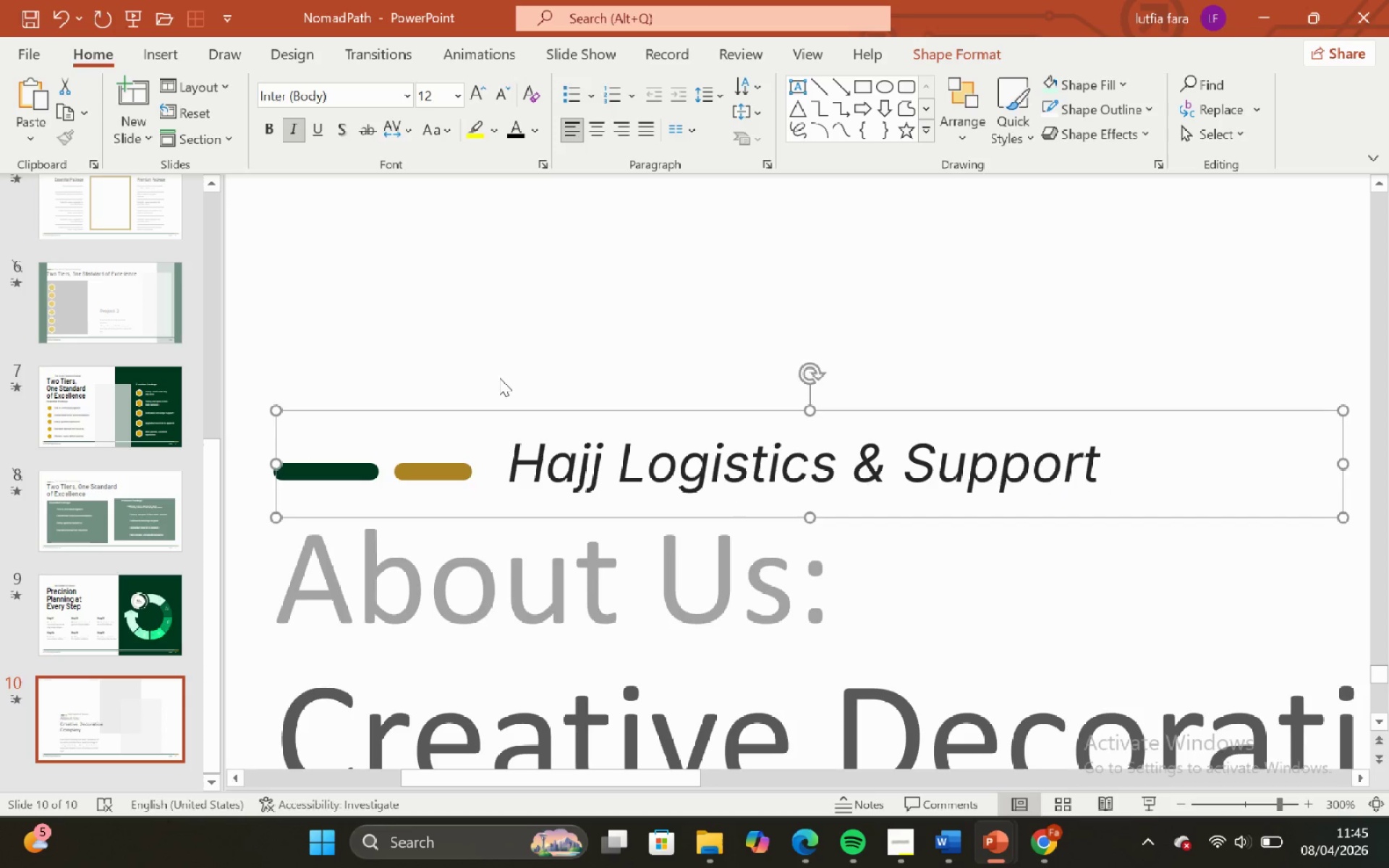 
hold_key(key=ControlLeft, duration=0.47)
hold_key(key=ShiftLeft, duration=0.48)
scroll: coordinate [552, 477], scroll_direction: down, amount: 2.0
 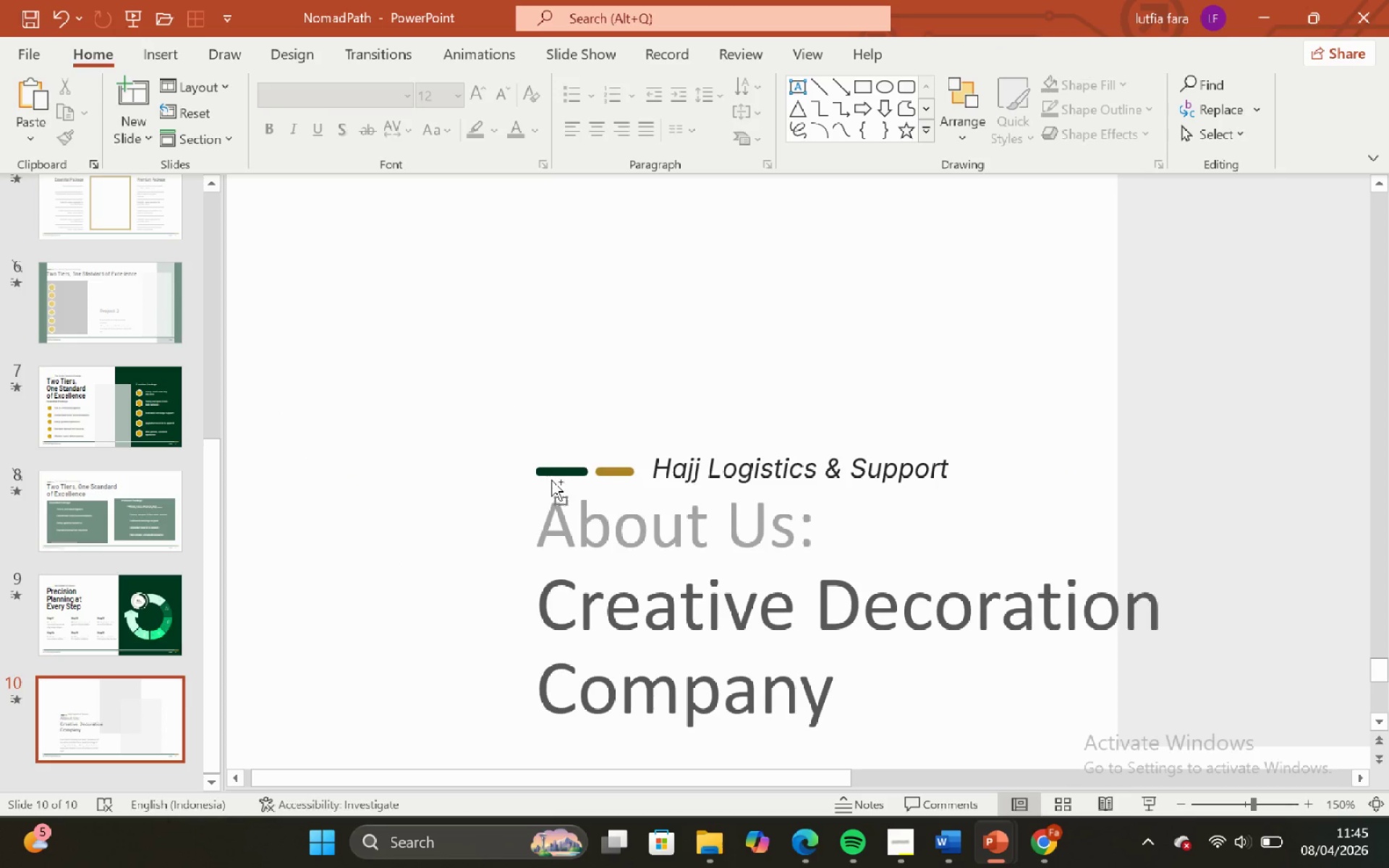 
hold_key(key=ControlLeft, duration=0.86)
hold_key(key=ShiftLeft, duration=0.84)
scroll: coordinate [546, 496], scroll_direction: down, amount: 2.0
 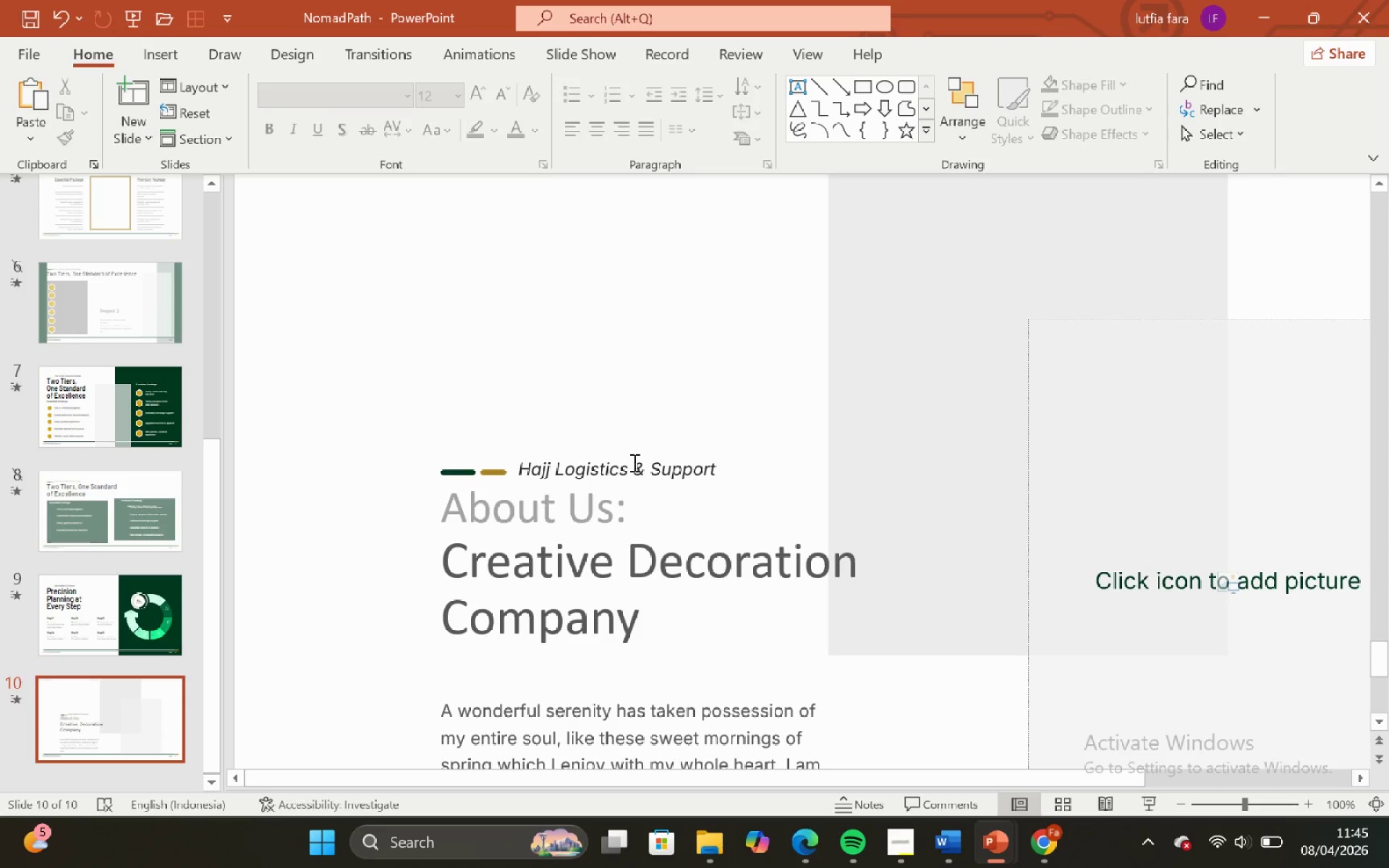 
hold_key(key=ControlLeft, duration=0.72)
 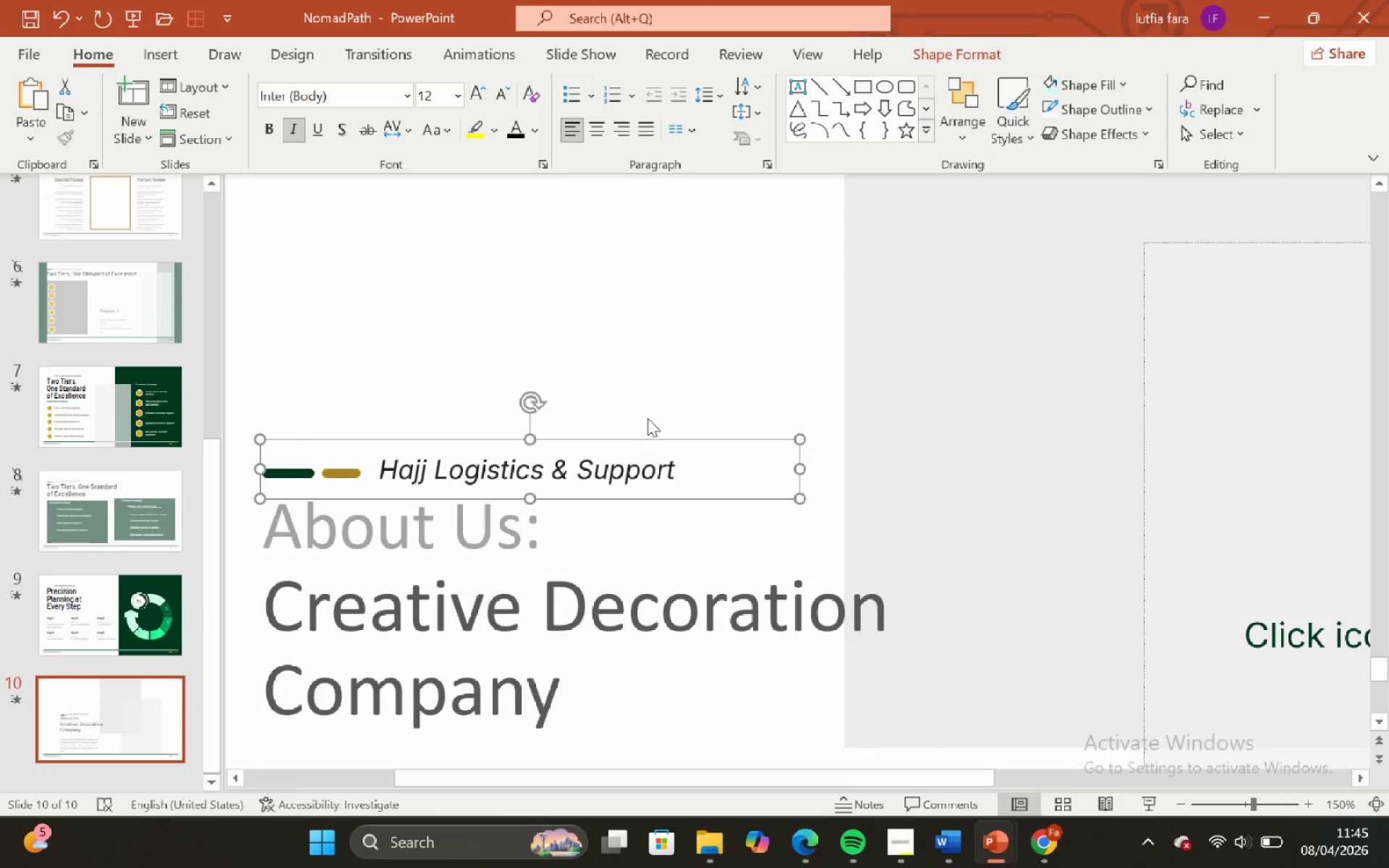 
key(Control+Shift+ShiftLeft)
 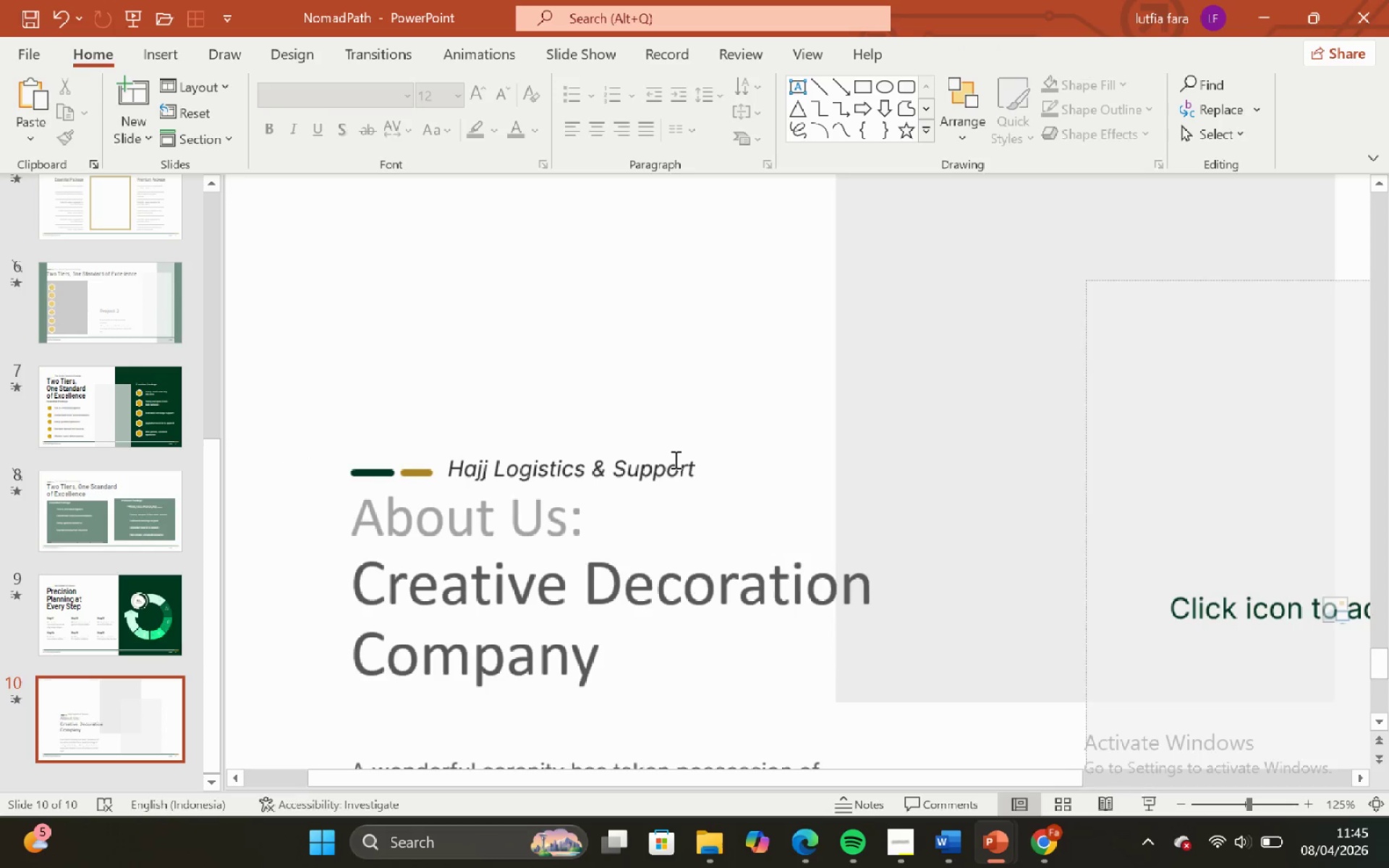 
scroll: coordinate [674, 459], scroll_direction: up, amount: 1.0
 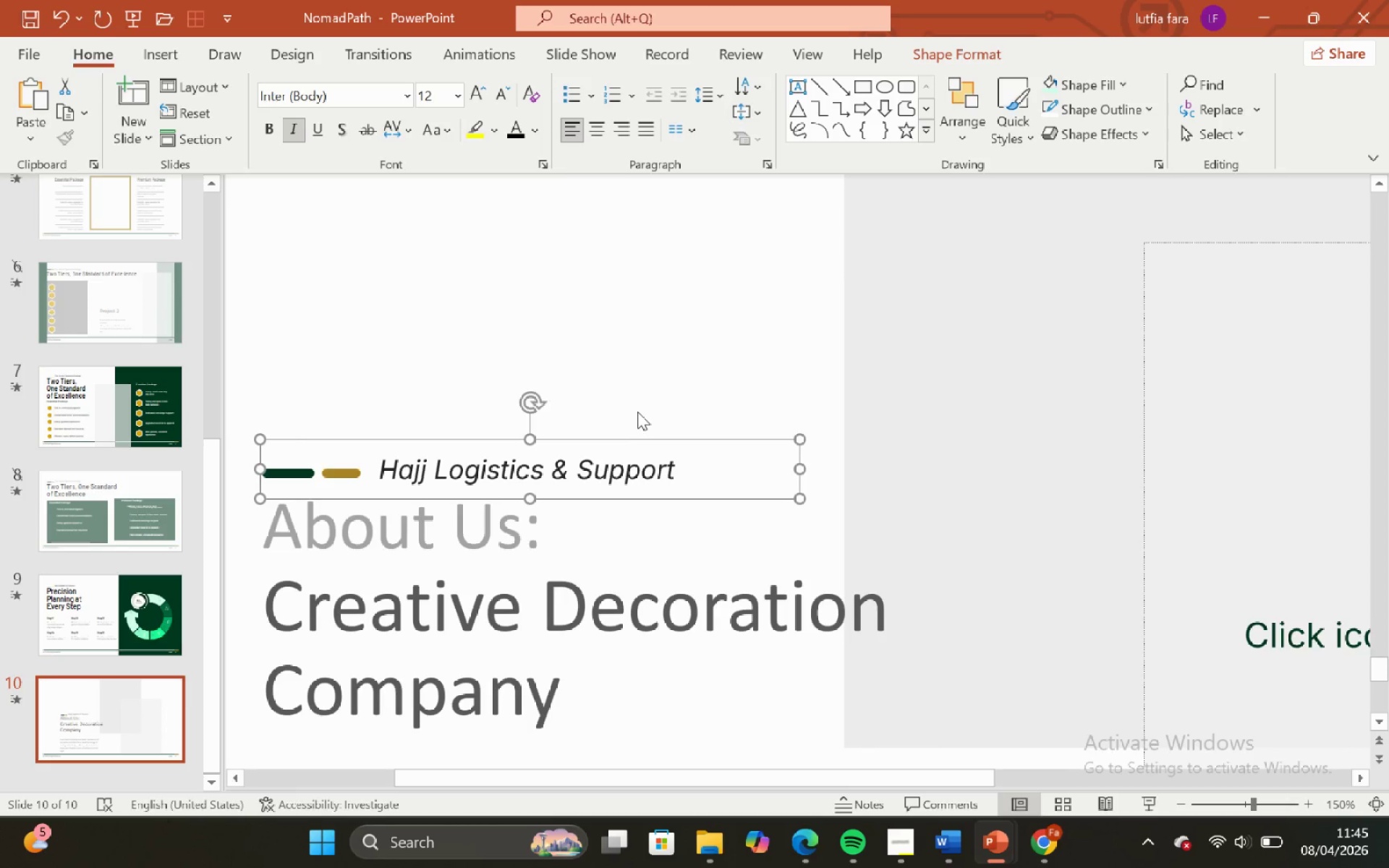 
left_click_drag(start_coordinate=[586, 343], to_coordinate=[582, 344])
 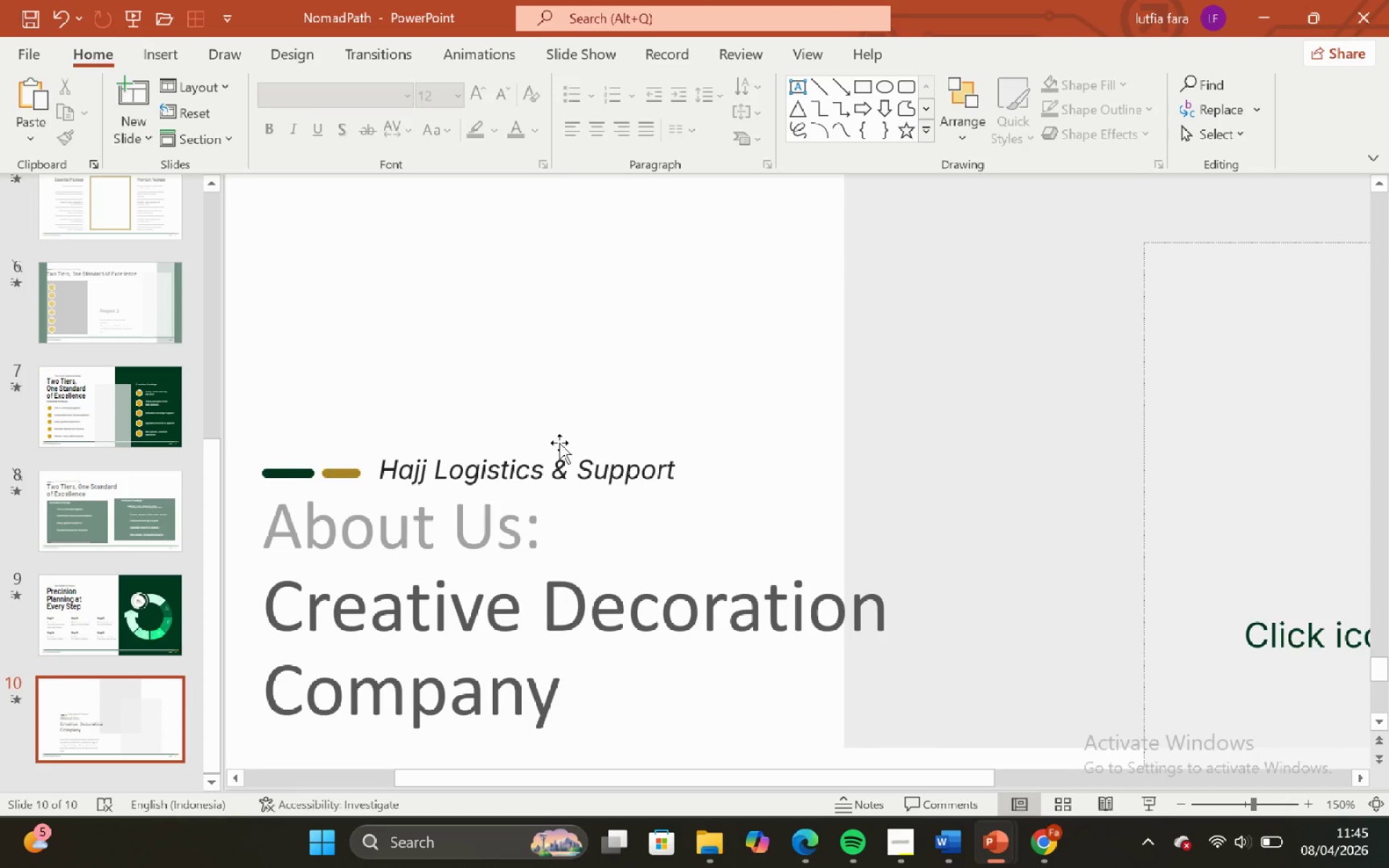 
hold_key(key=ShiftLeft, duration=0.97)
hold_key(key=ControlLeft, duration=0.88)
scroll: coordinate [608, 508], scroll_direction: down, amount: 3.0
 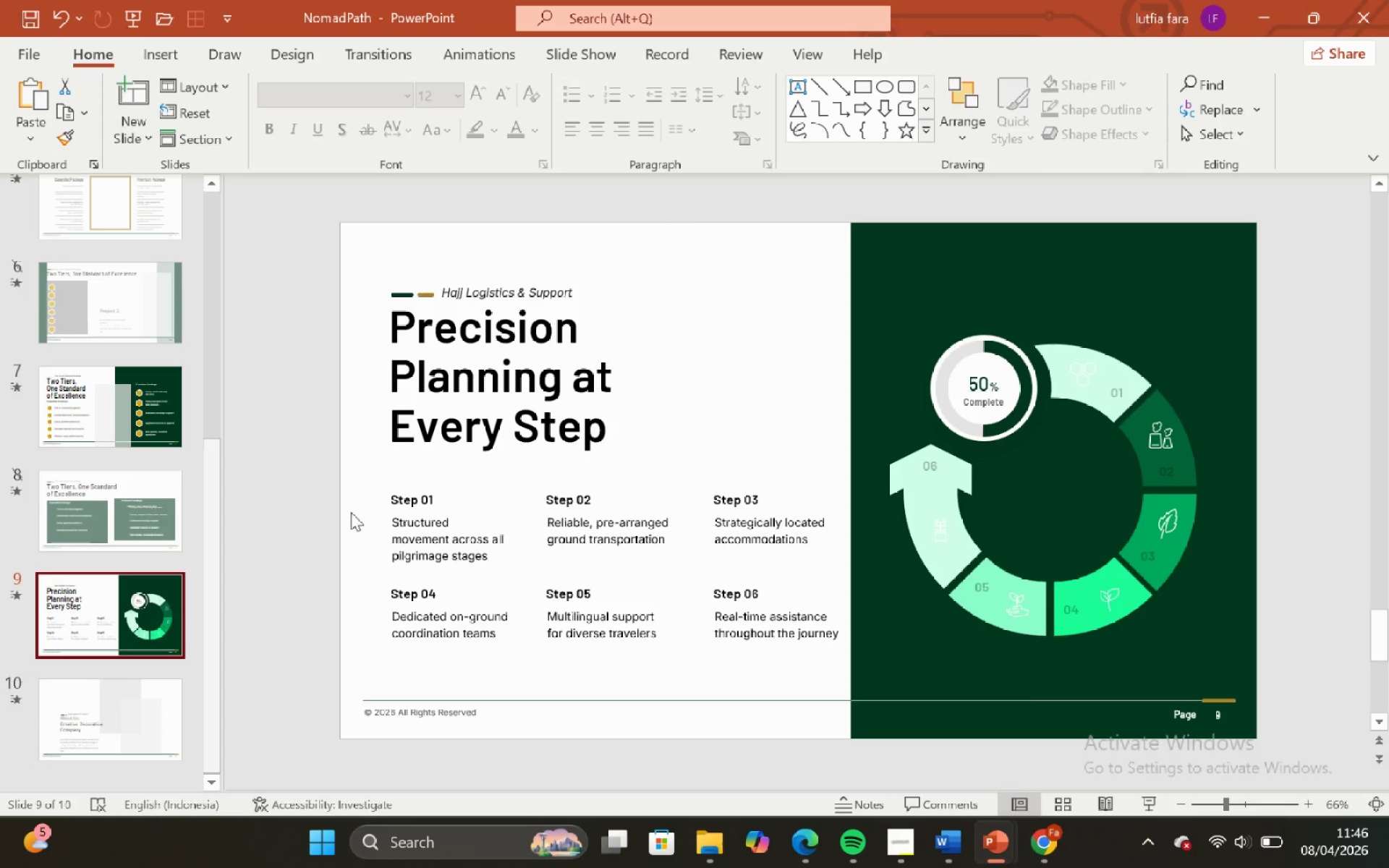 
left_click([467, 430])
 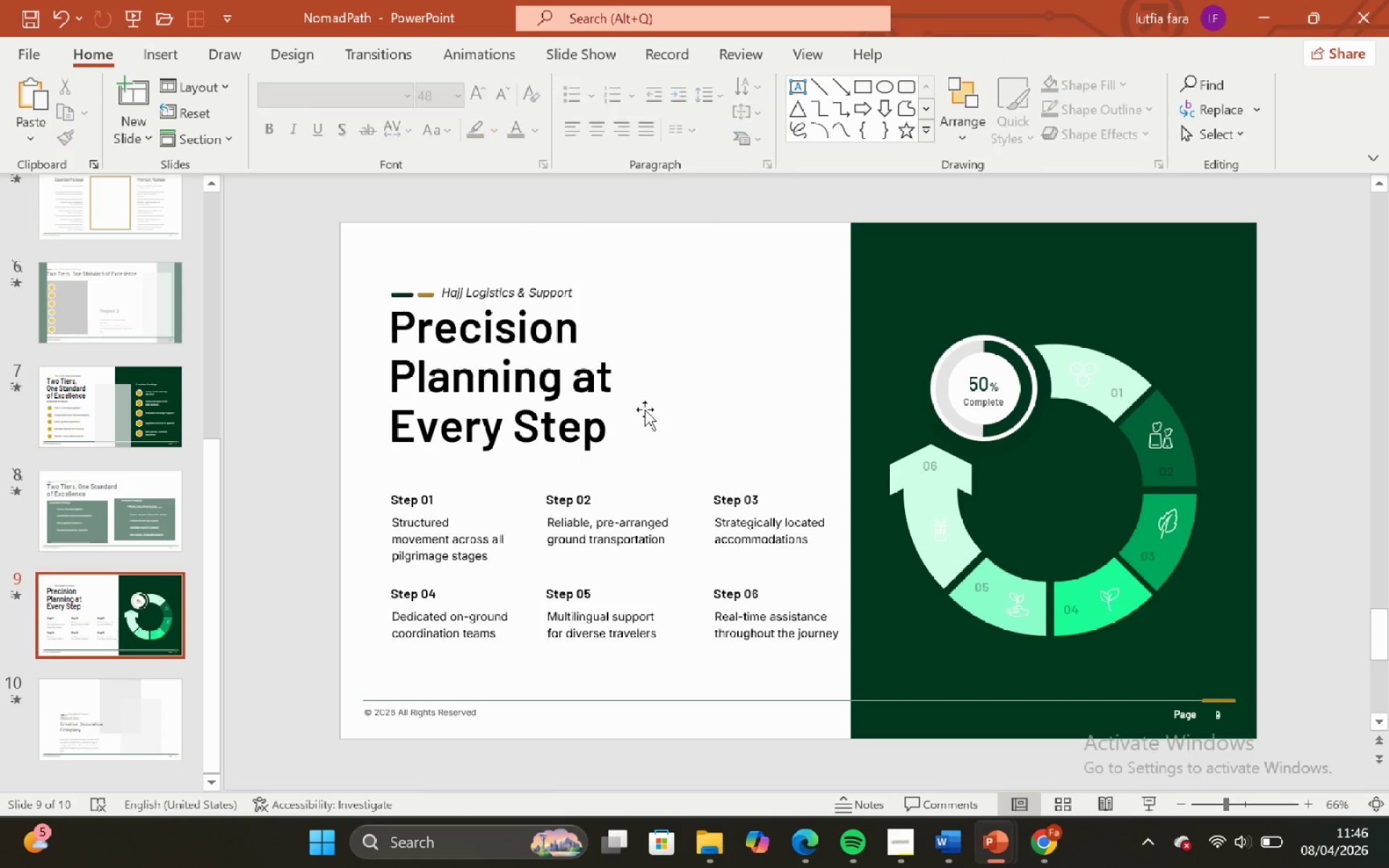 
left_click_drag(start_coordinate=[139, 750], to_coordinate=[140, 743])
 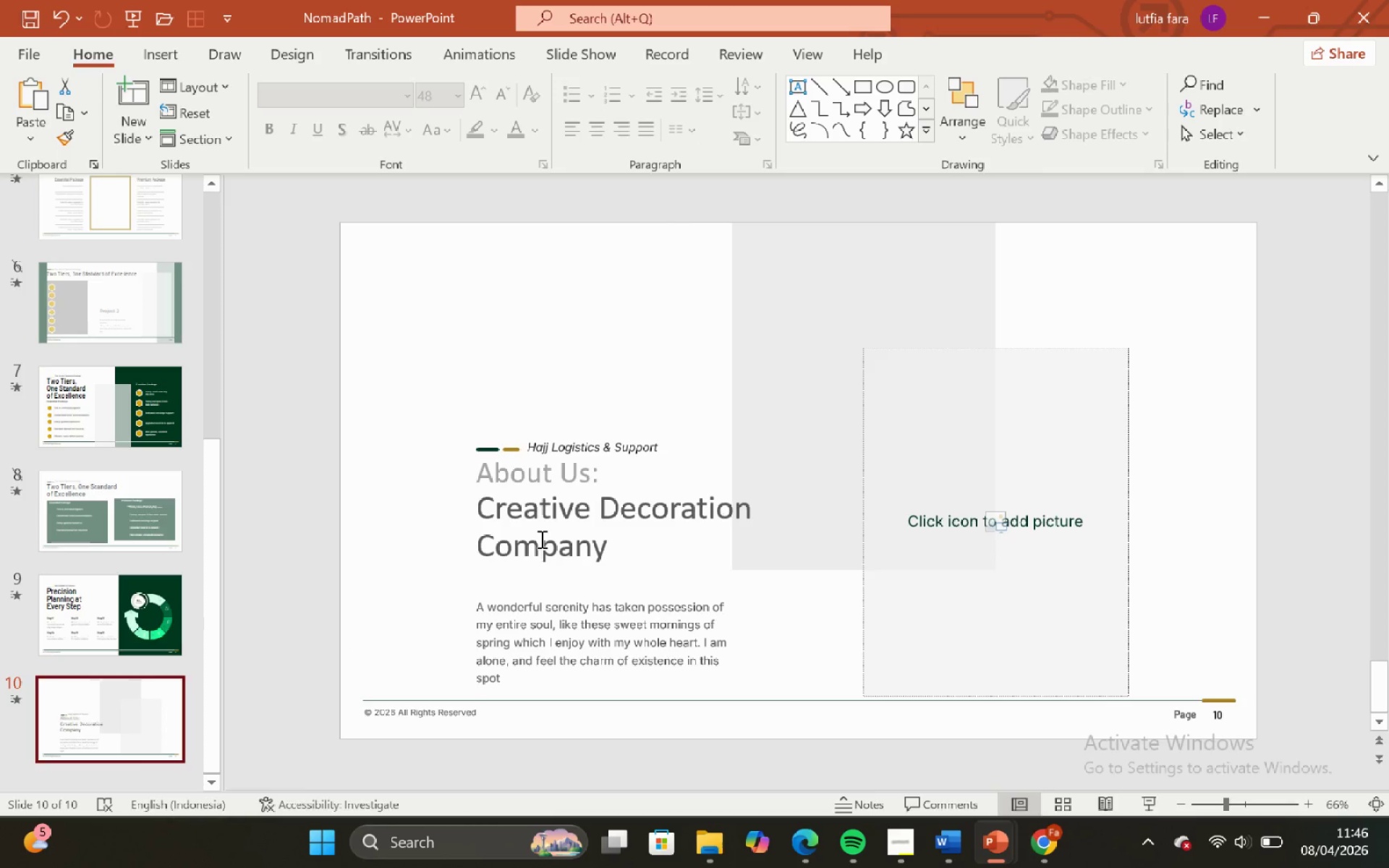 
left_click([540, 539])
 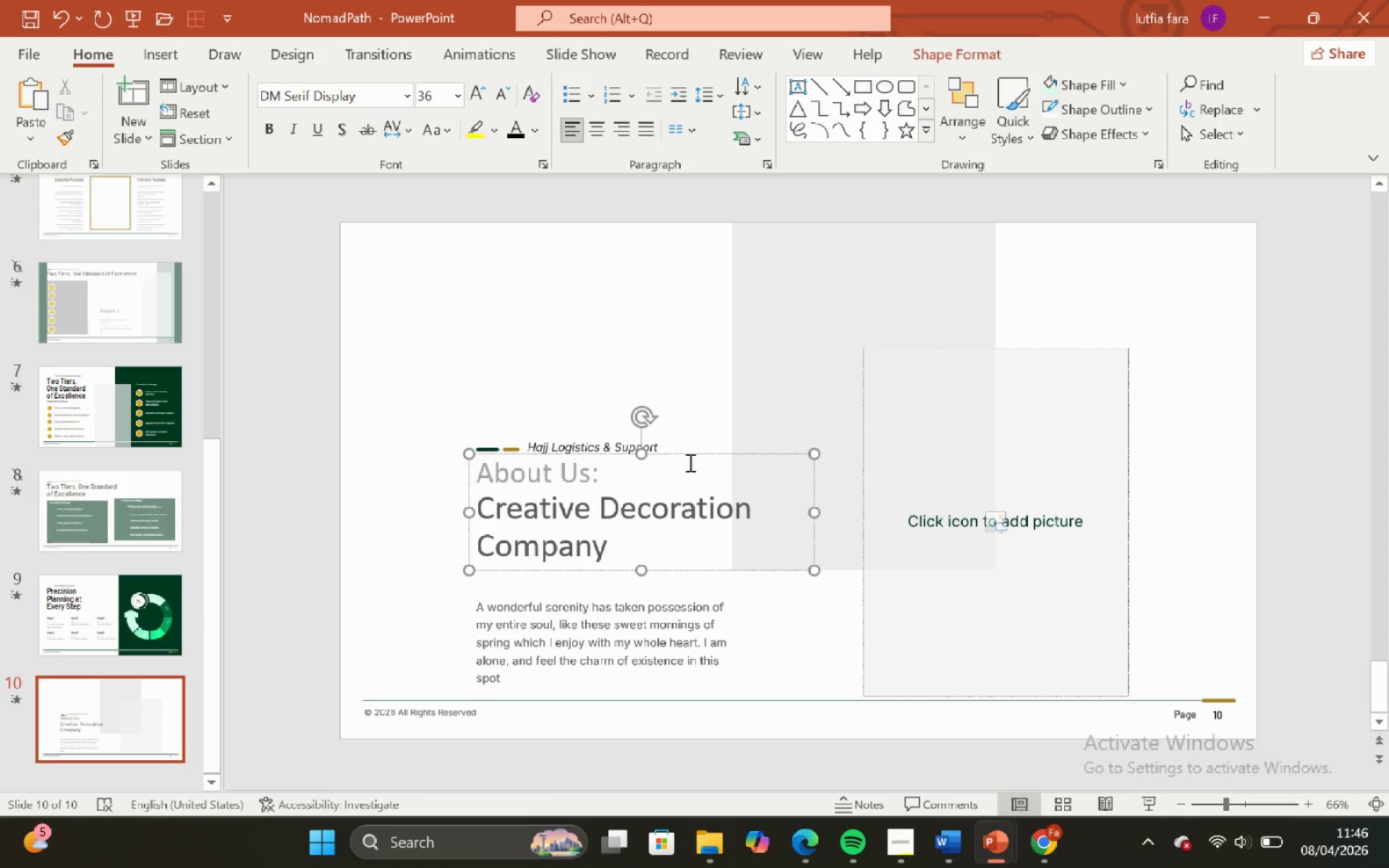 
left_click([692, 454])
 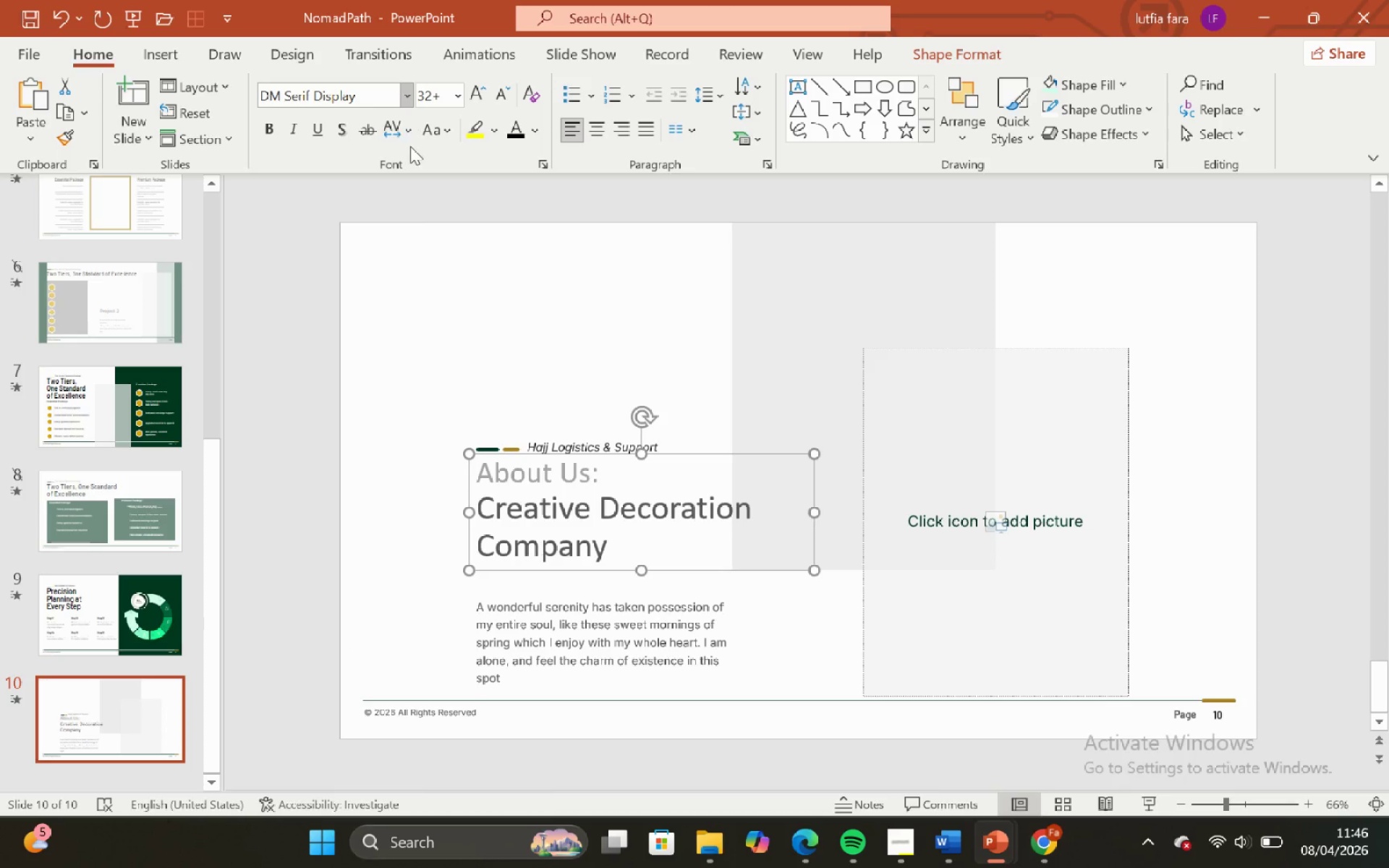 
scroll: coordinate [438, 244], scroll_direction: up, amount: 26.0
 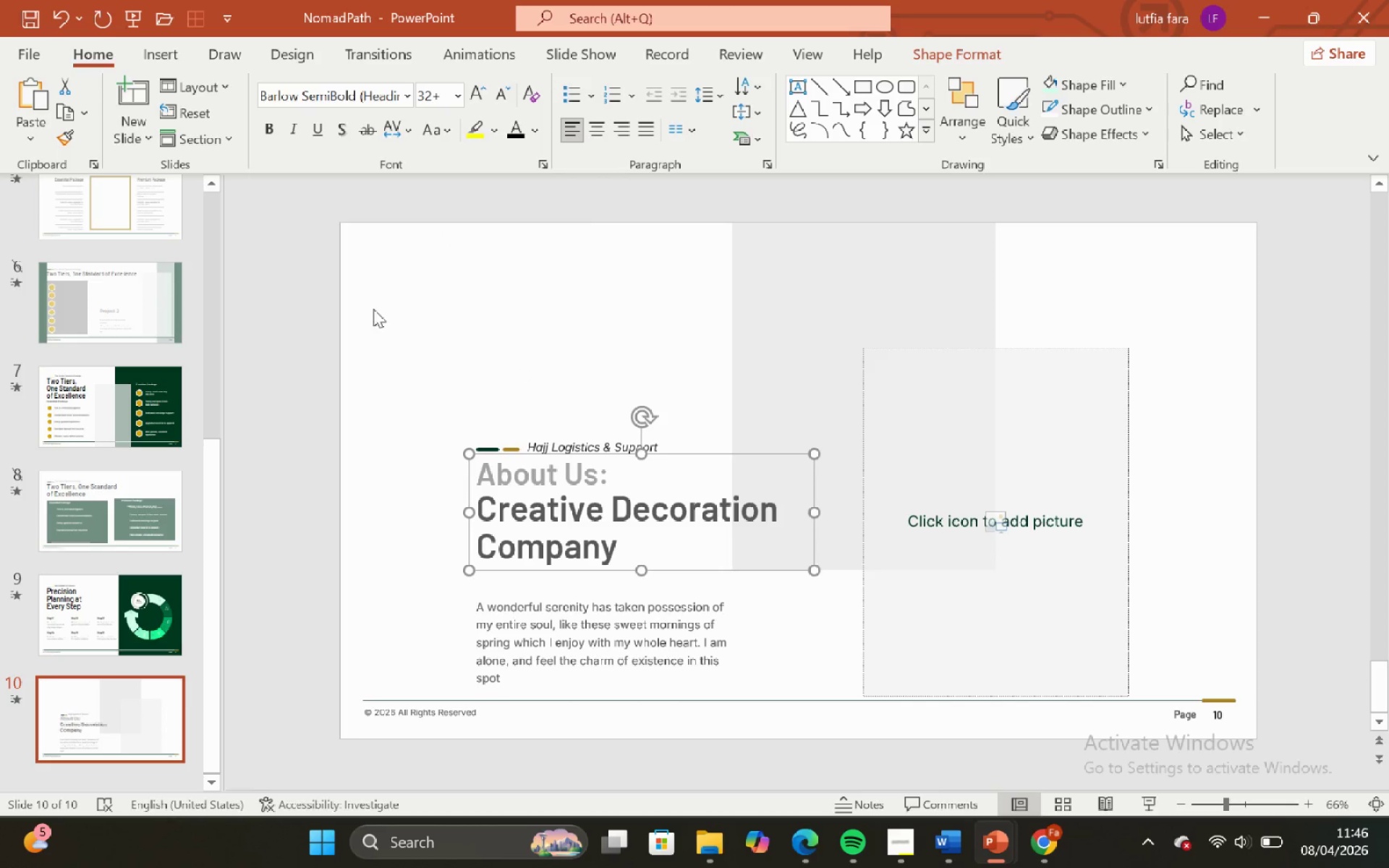 
left_click_drag(start_coordinate=[455, 315], to_coordinate=[461, 322])
 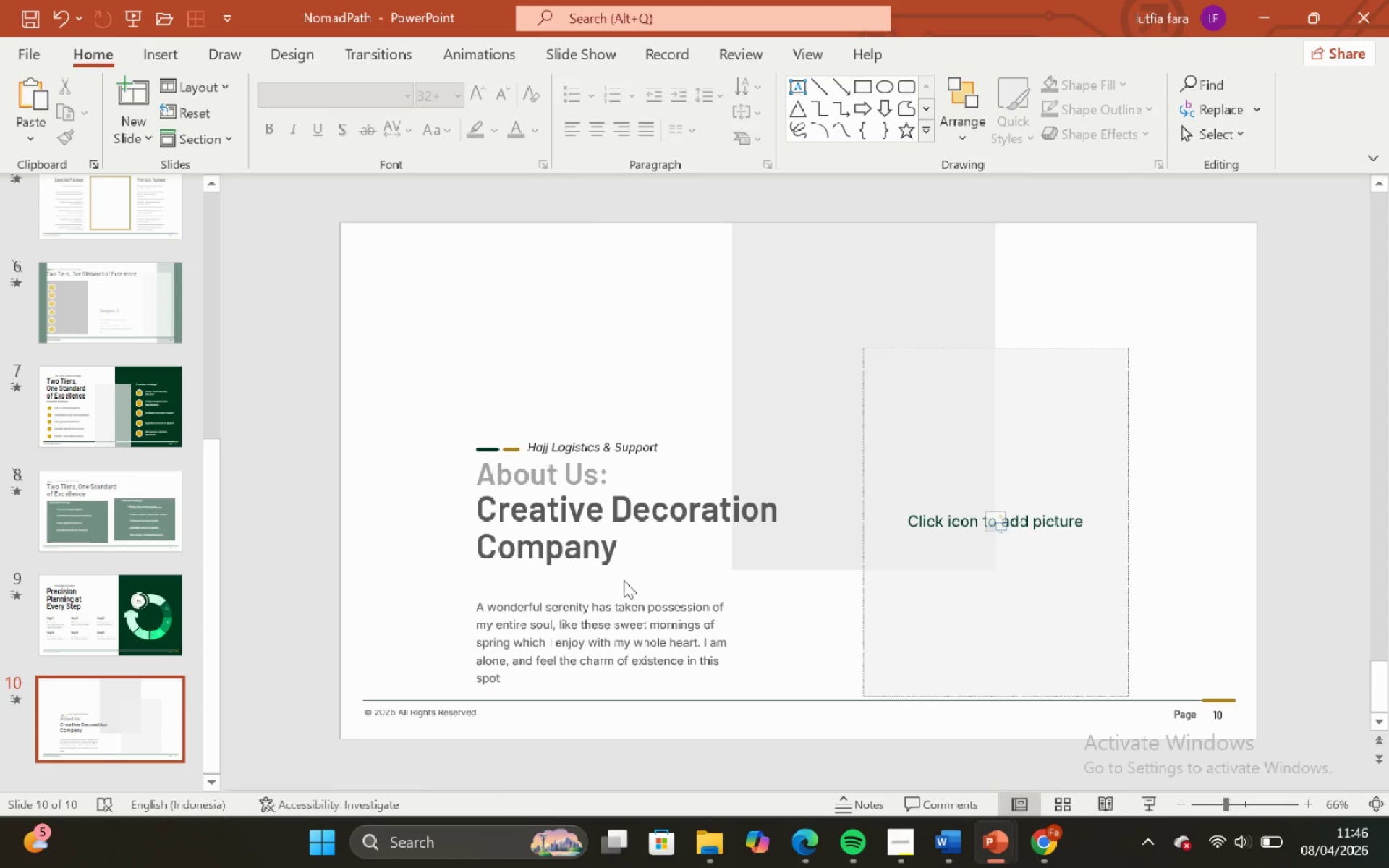 
left_click([627, 574])
 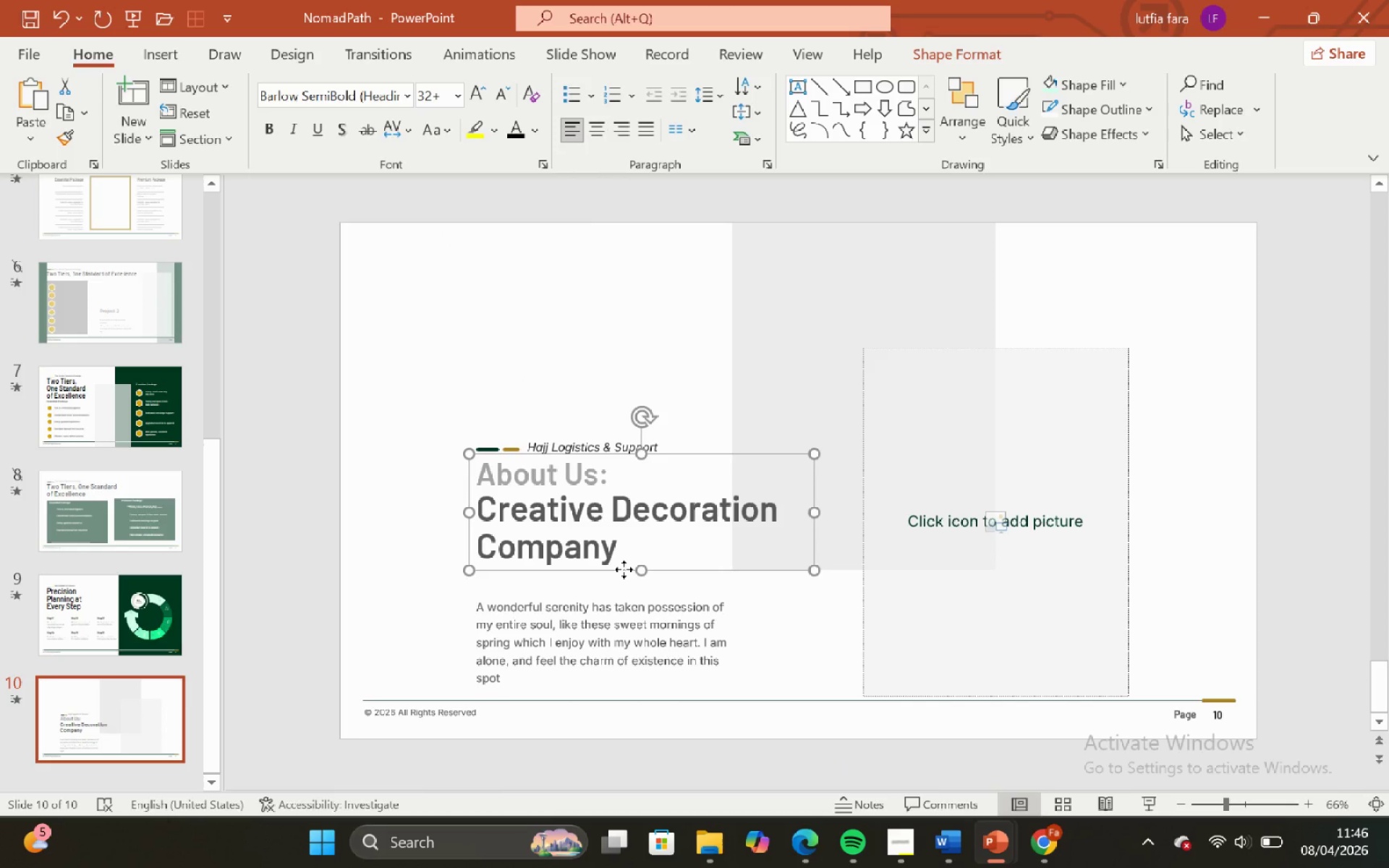 
hold_key(key=ShiftLeft, duration=2.55)
left_click_drag(start_coordinate=[624, 569], to_coordinate=[624, 574])
 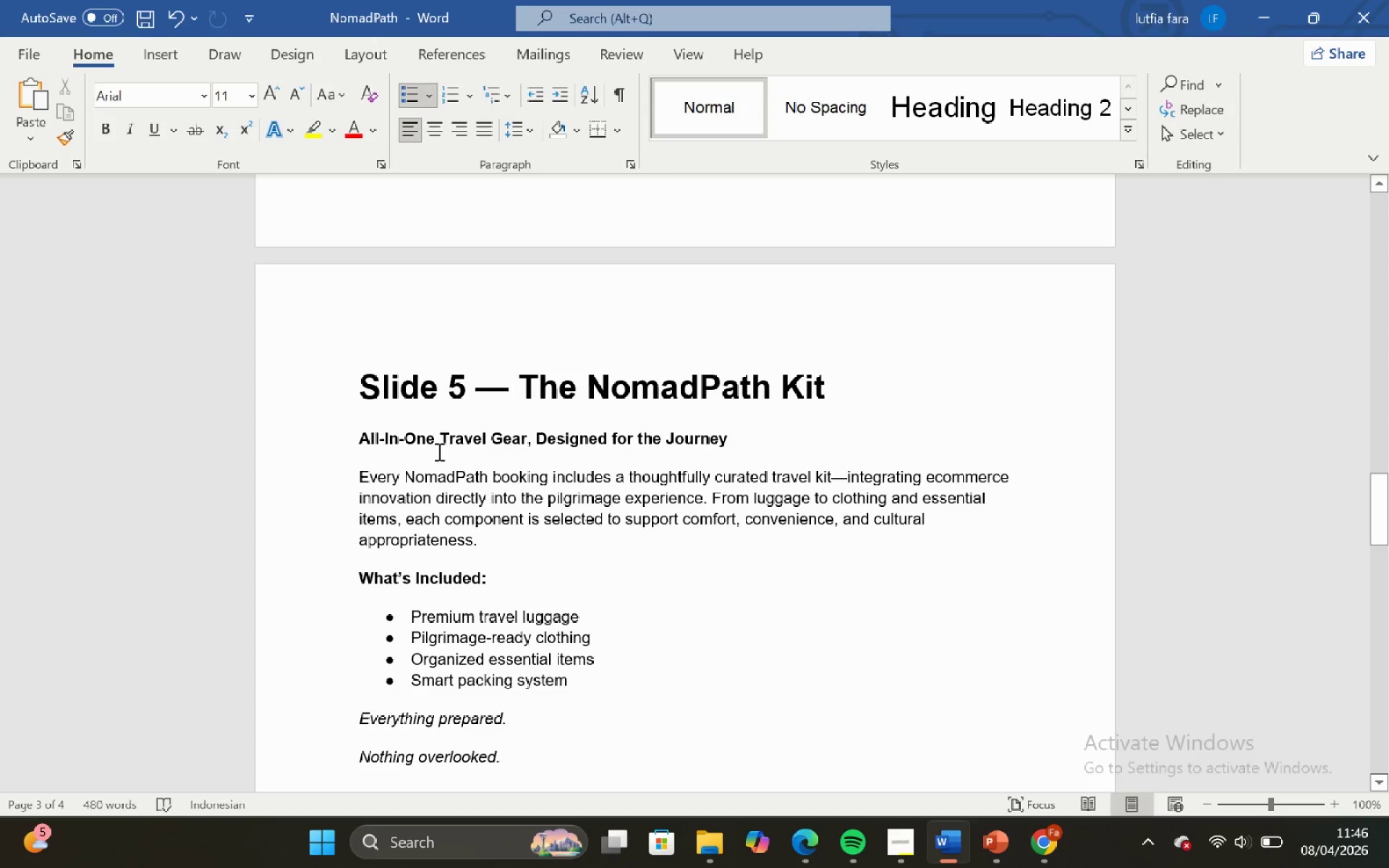 
wait(7.28)
 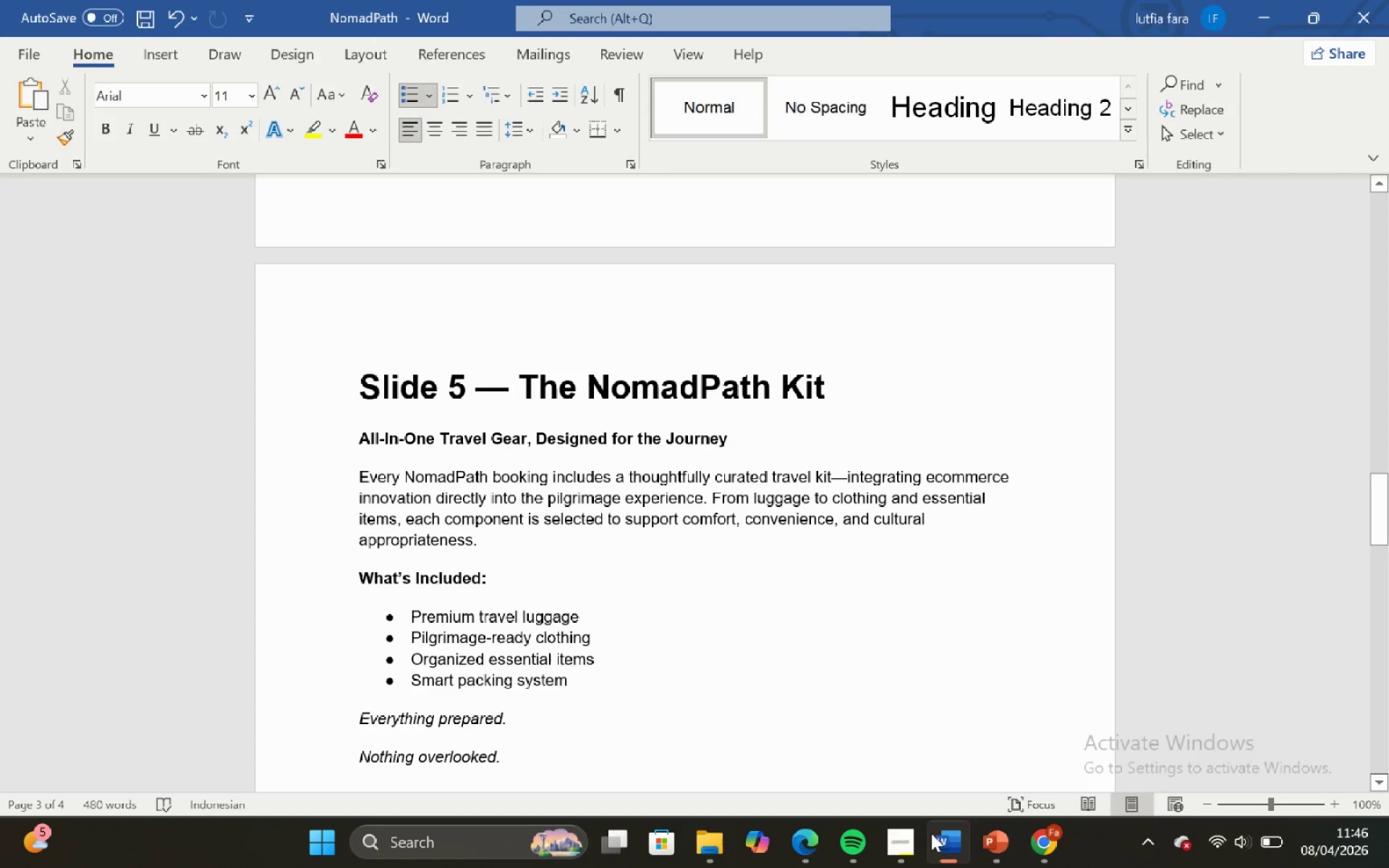 
left_click_drag(start_coordinate=[355, 438], to_coordinate=[499, 435])
 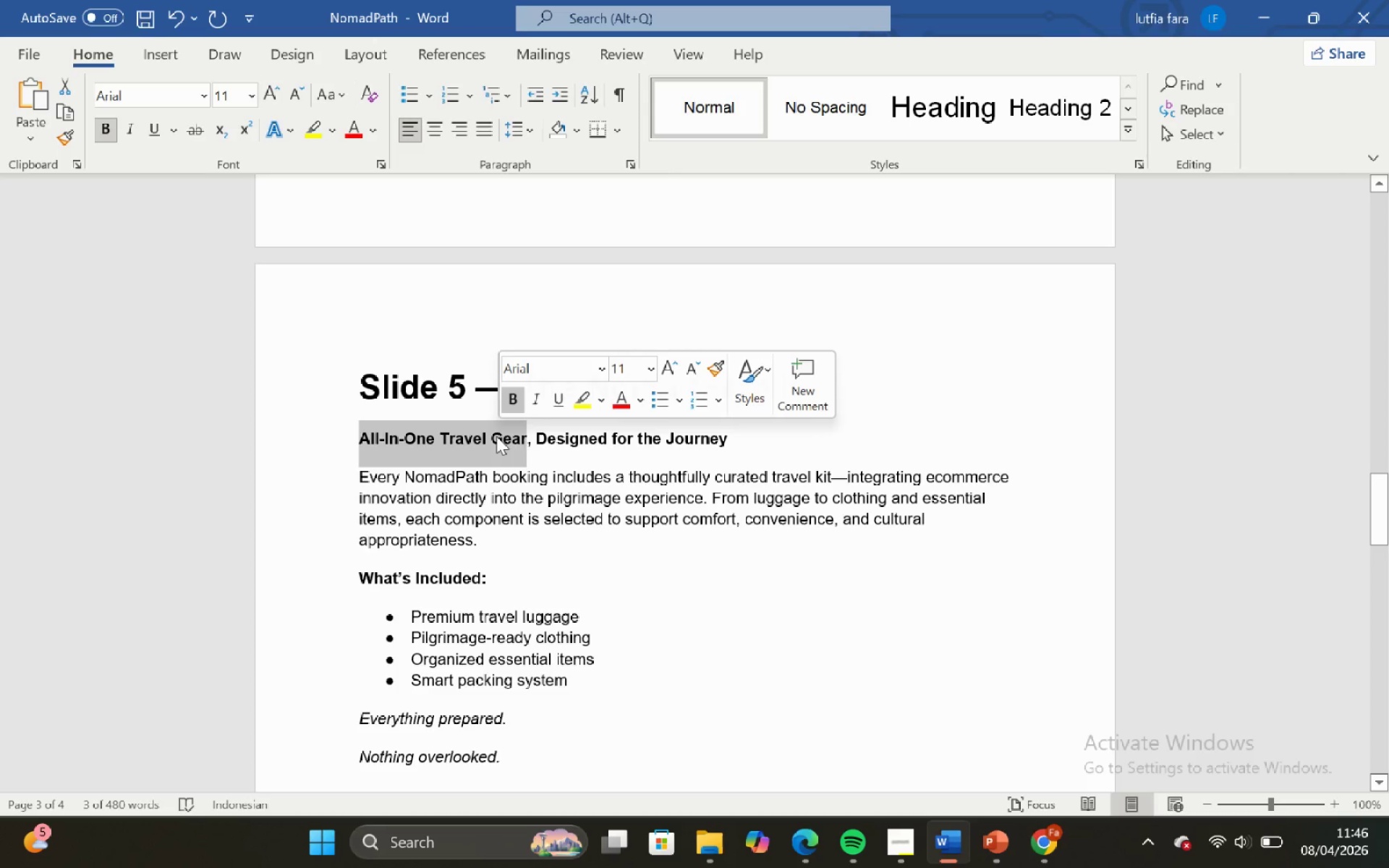 
left_click([496, 436])
 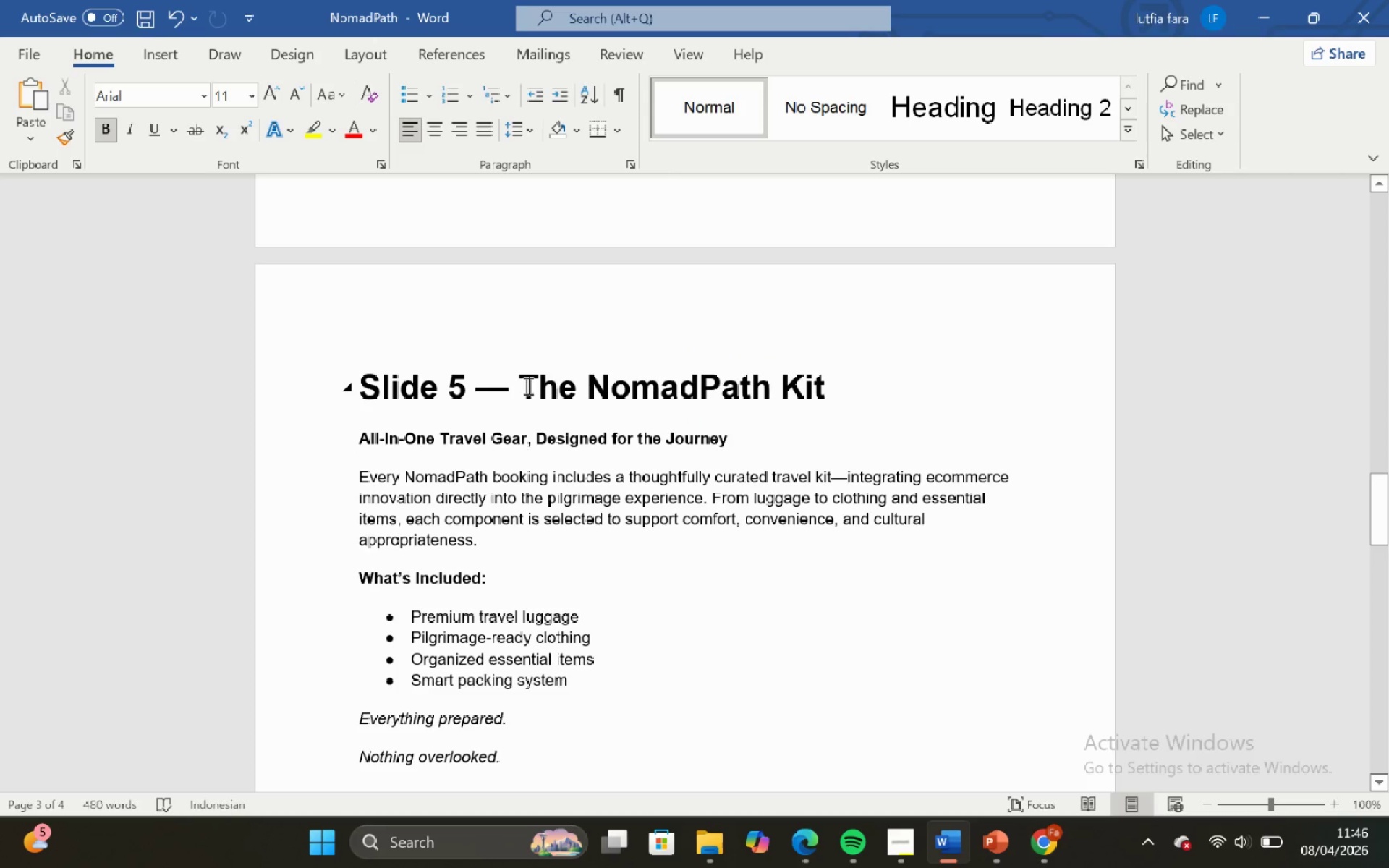 
left_click_drag(start_coordinate=[524, 386], to_coordinate=[833, 375])
 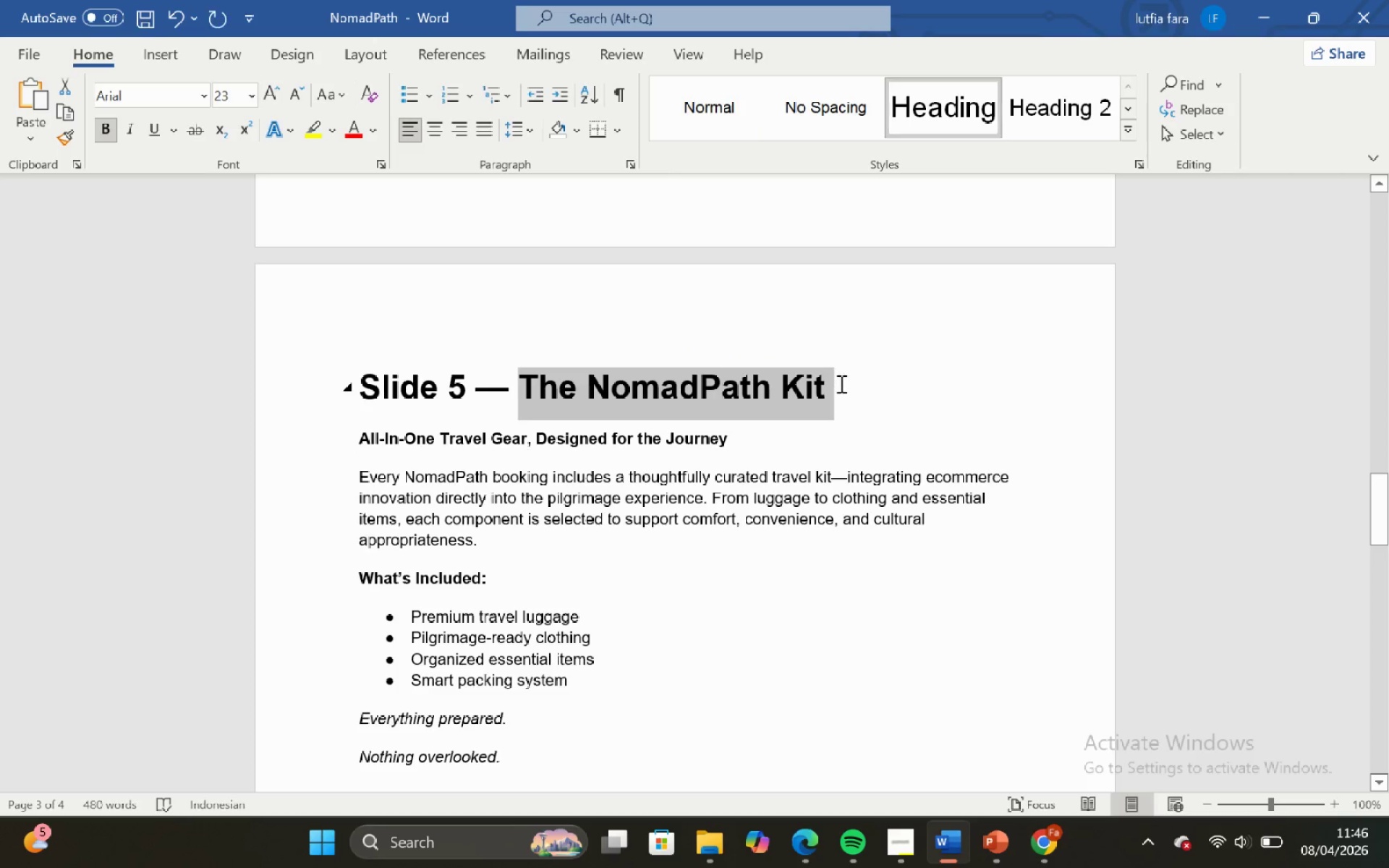 
key(Control+C)
 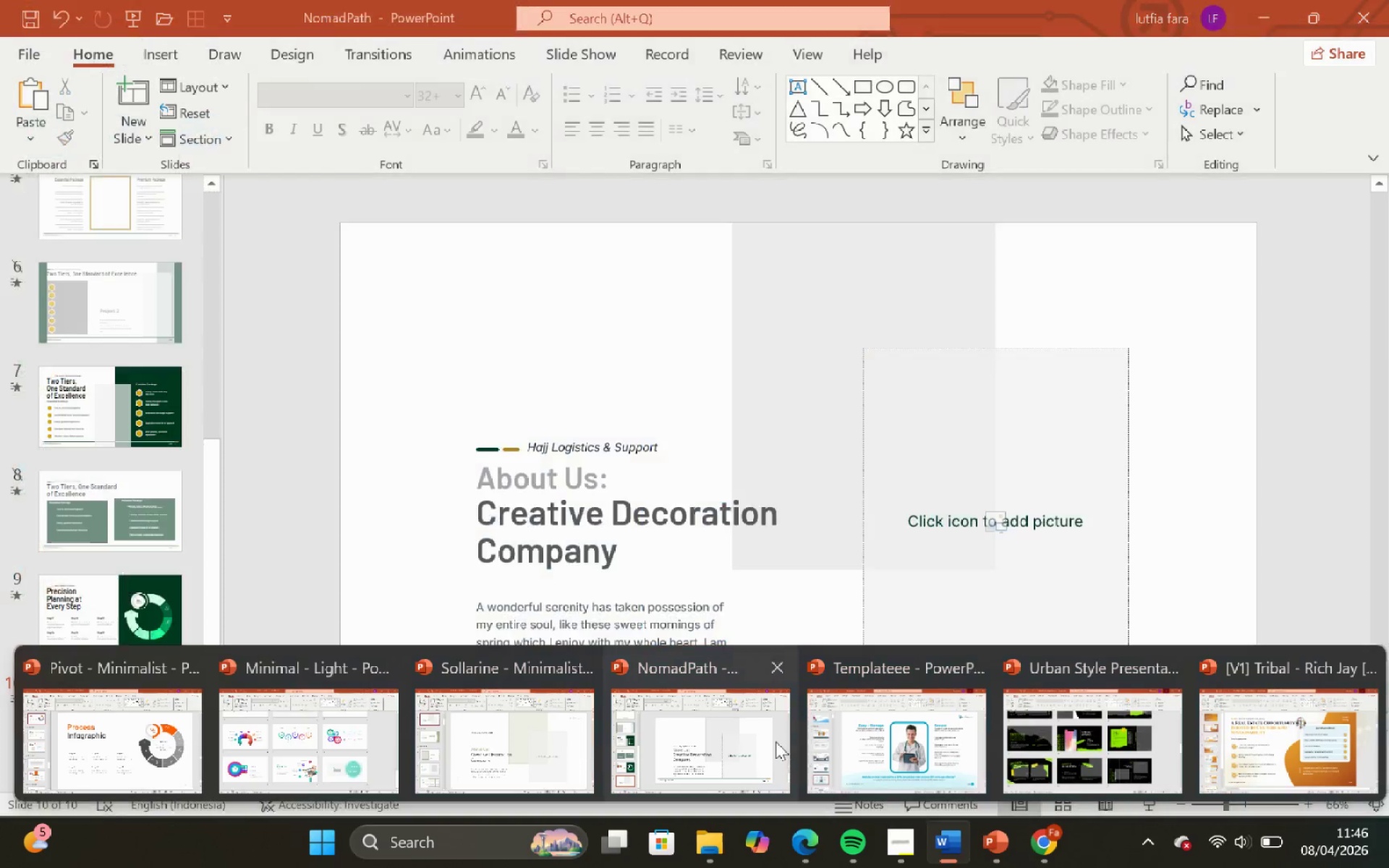 
left_click_drag(start_coordinate=[731, 760], to_coordinate=[729, 755])
 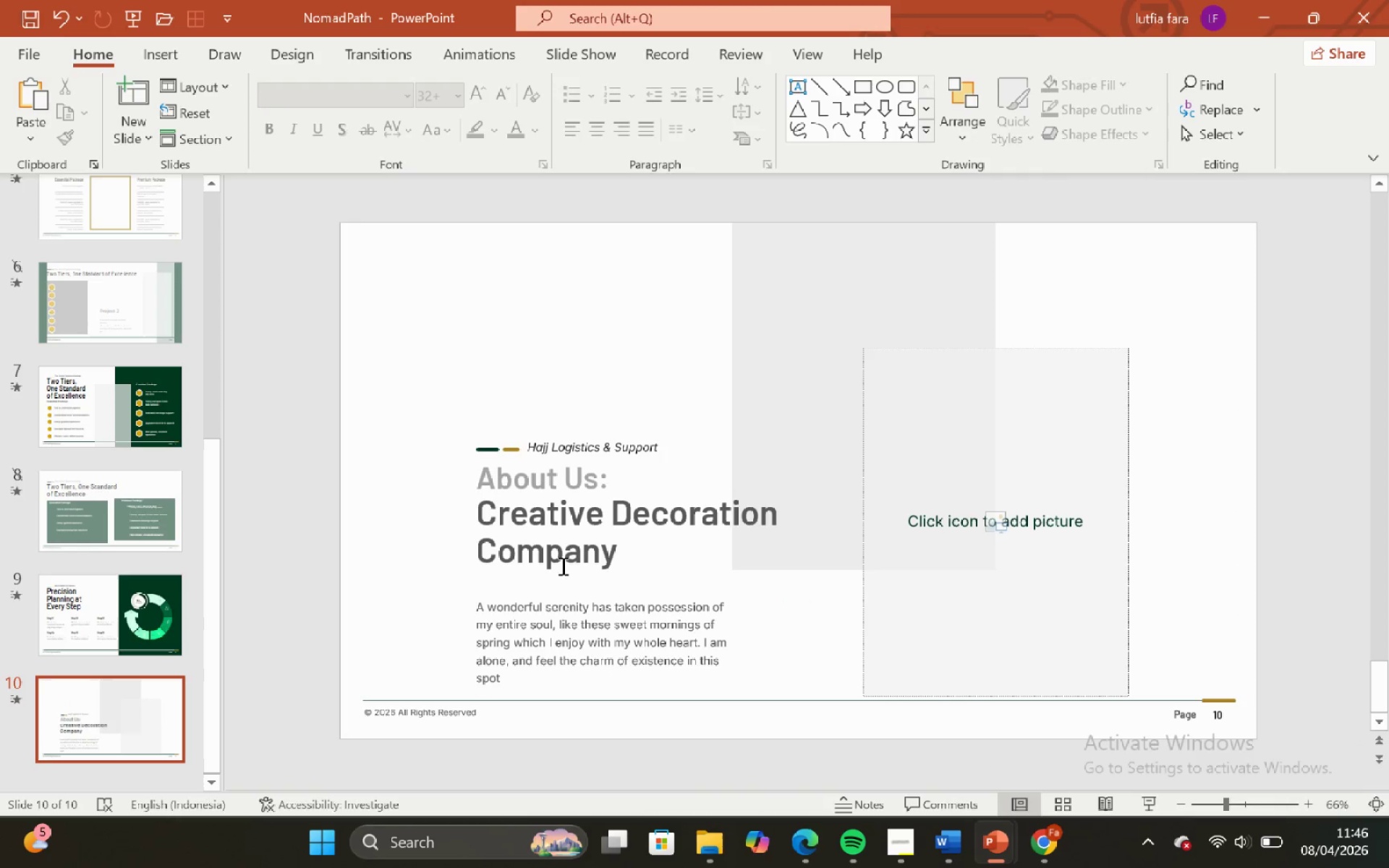 
left_click([564, 563])
 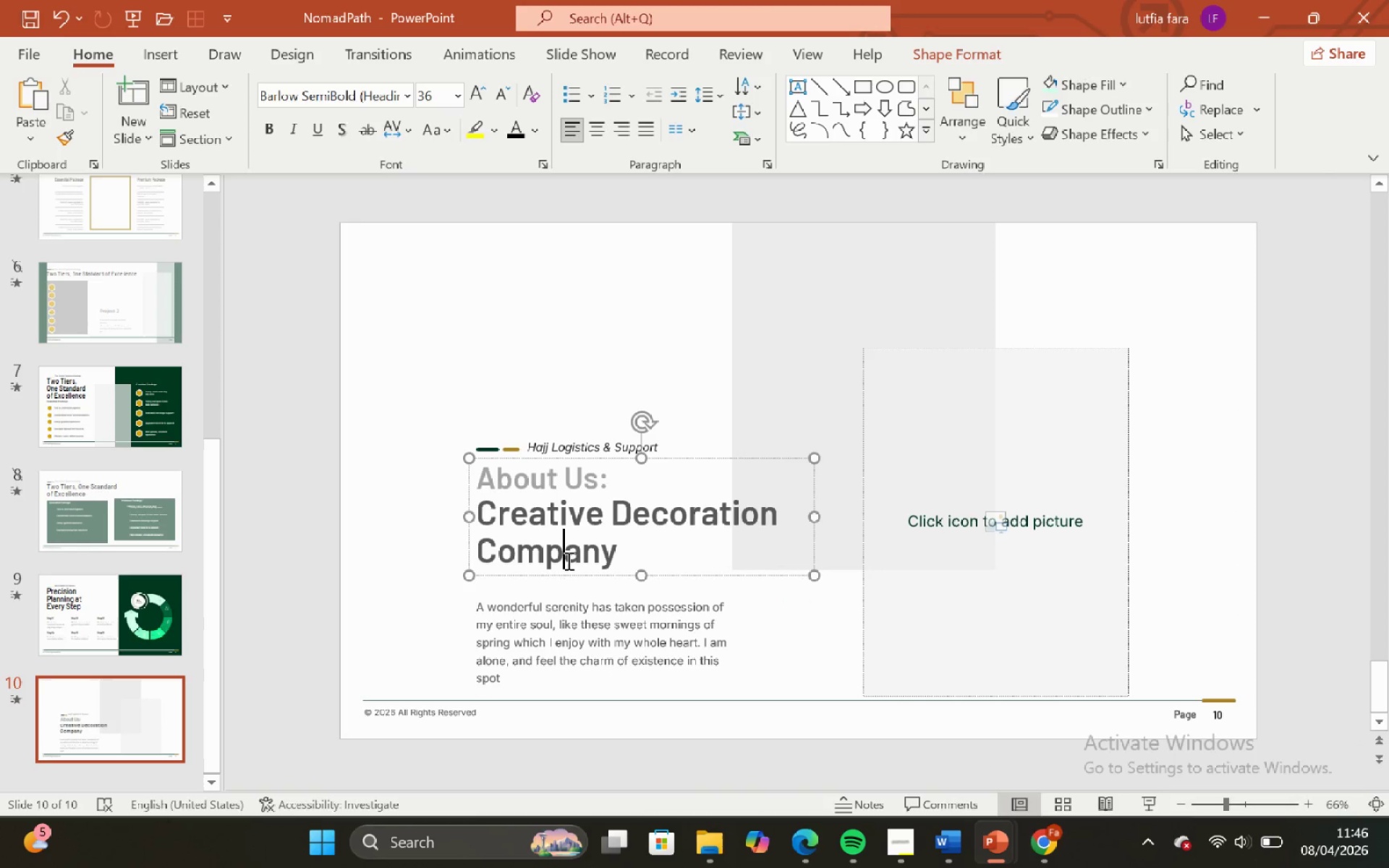 
key(Control+A)
 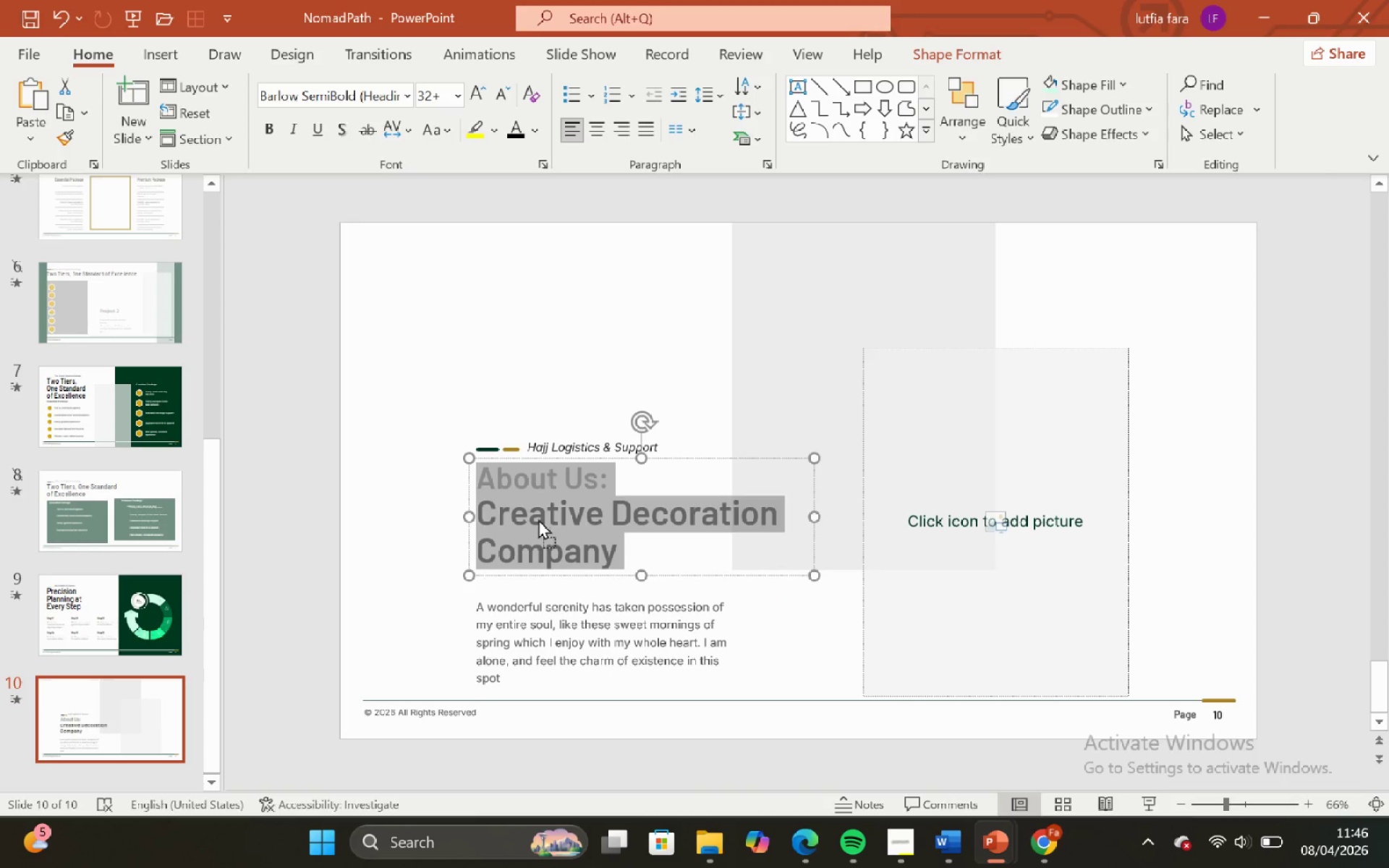 
right_click([538, 519])
 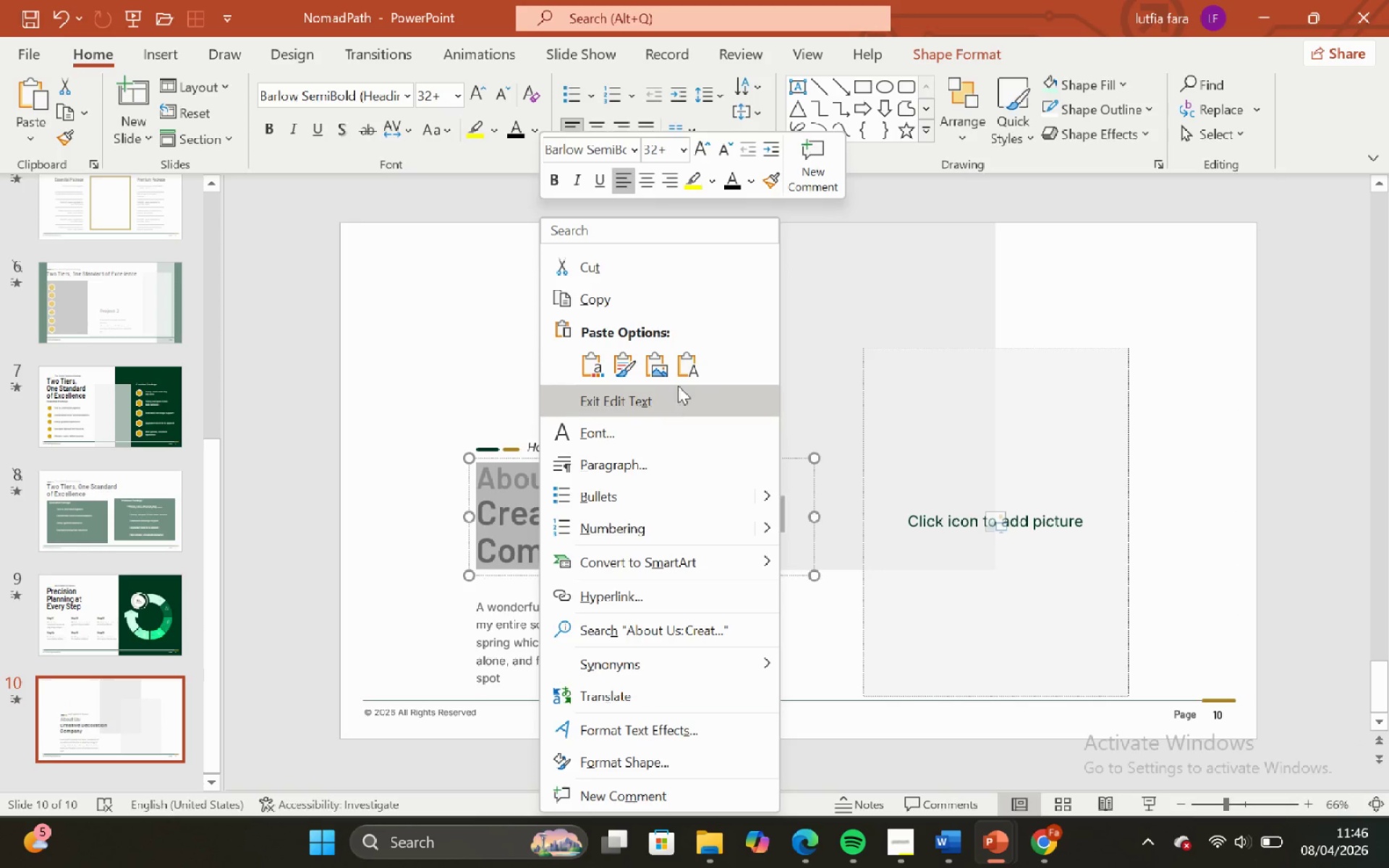 
left_click([690, 373])
 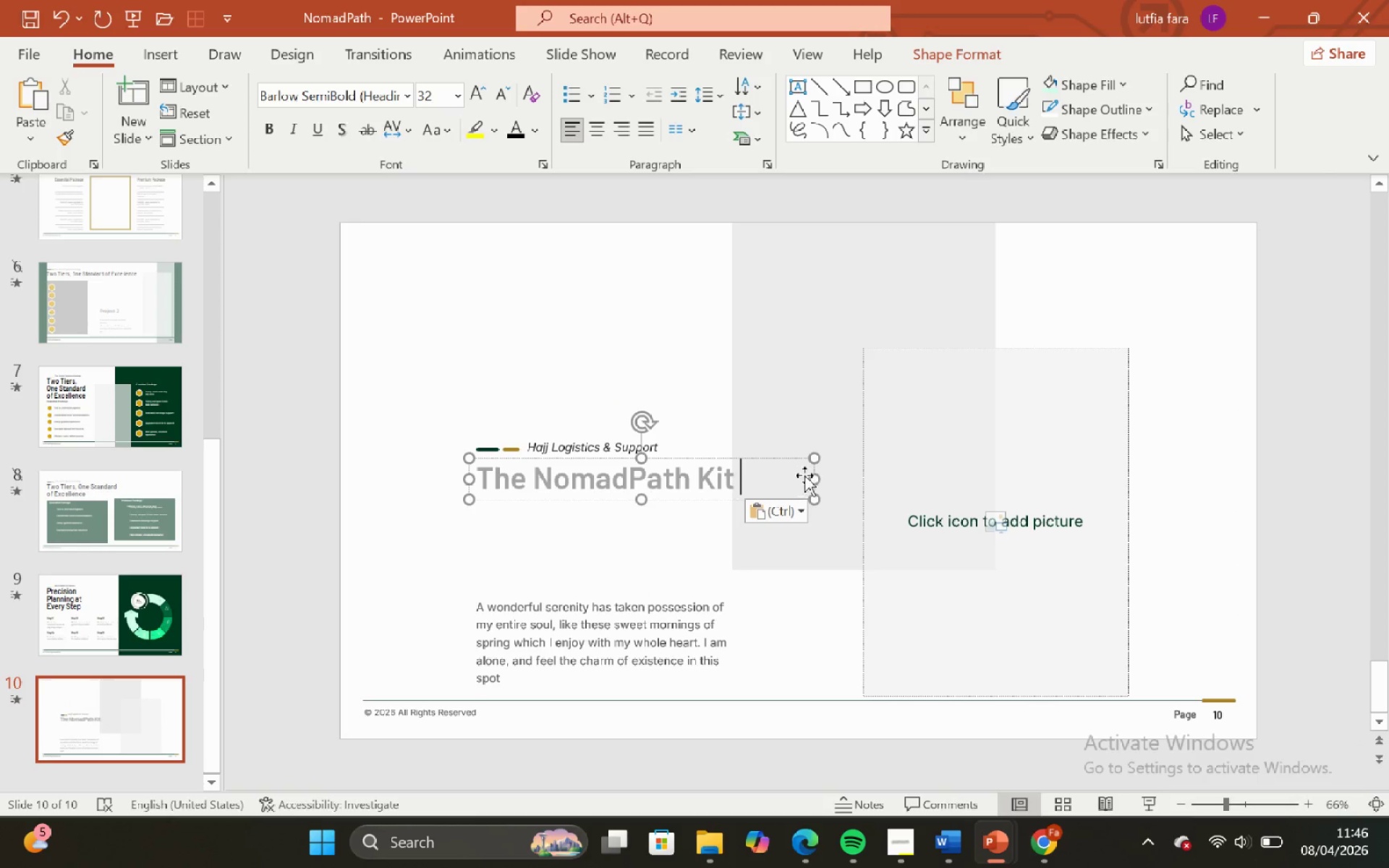 
left_click_drag(start_coordinate=[818, 477], to_coordinate=[653, 498])
 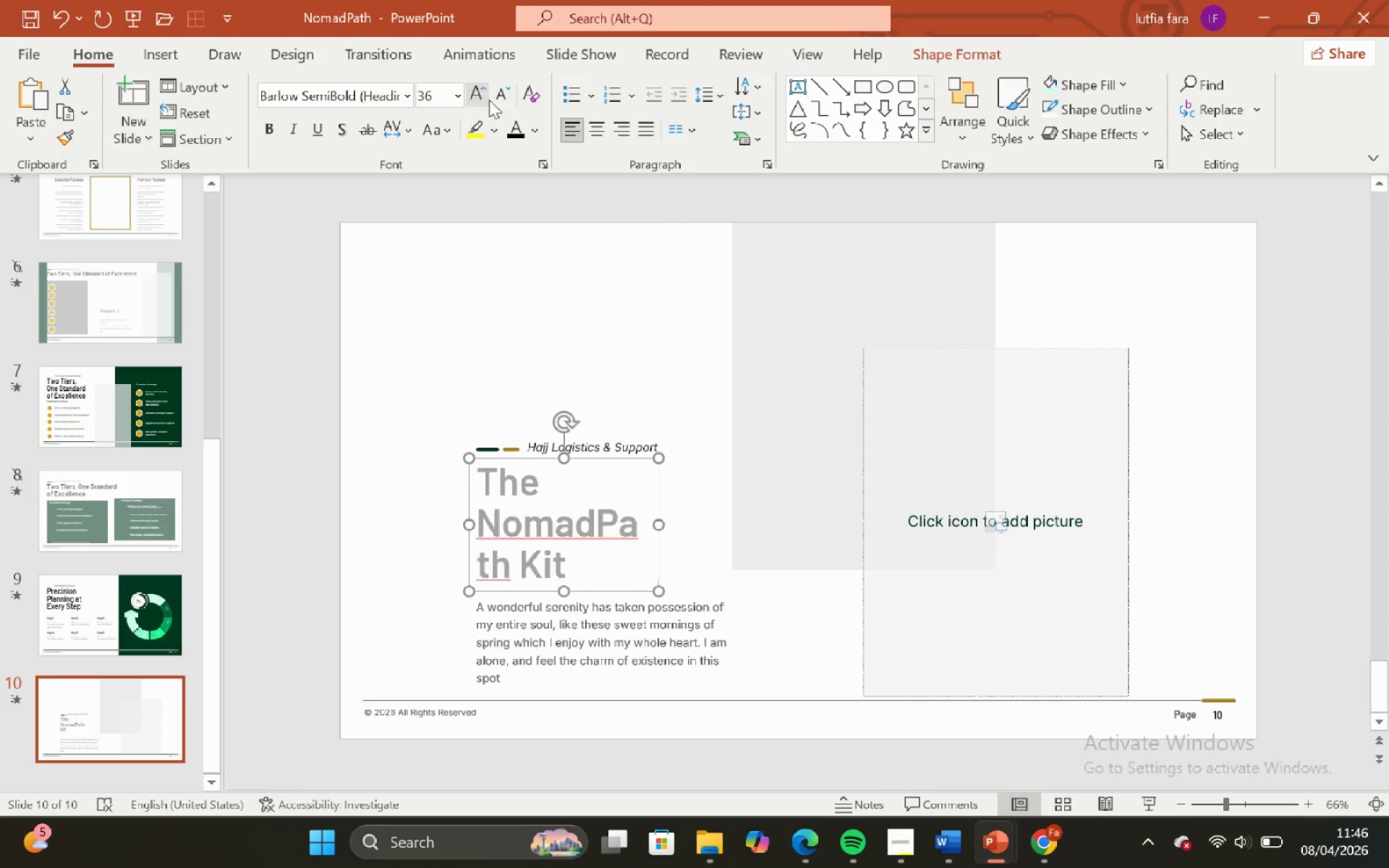 
left_click([536, 134])
 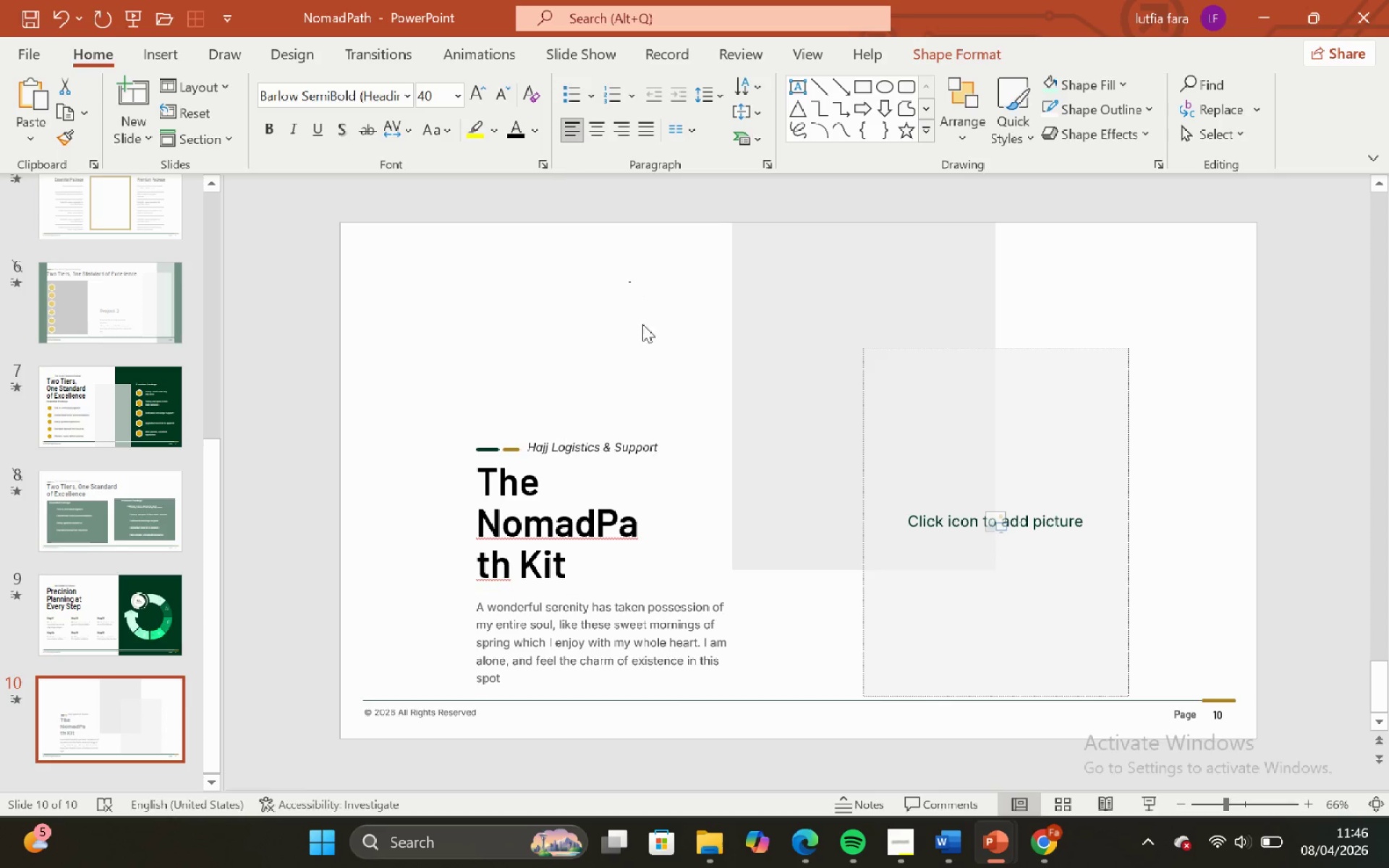 
left_click_drag(start_coordinate=[642, 502], to_coordinate=[646, 500])
 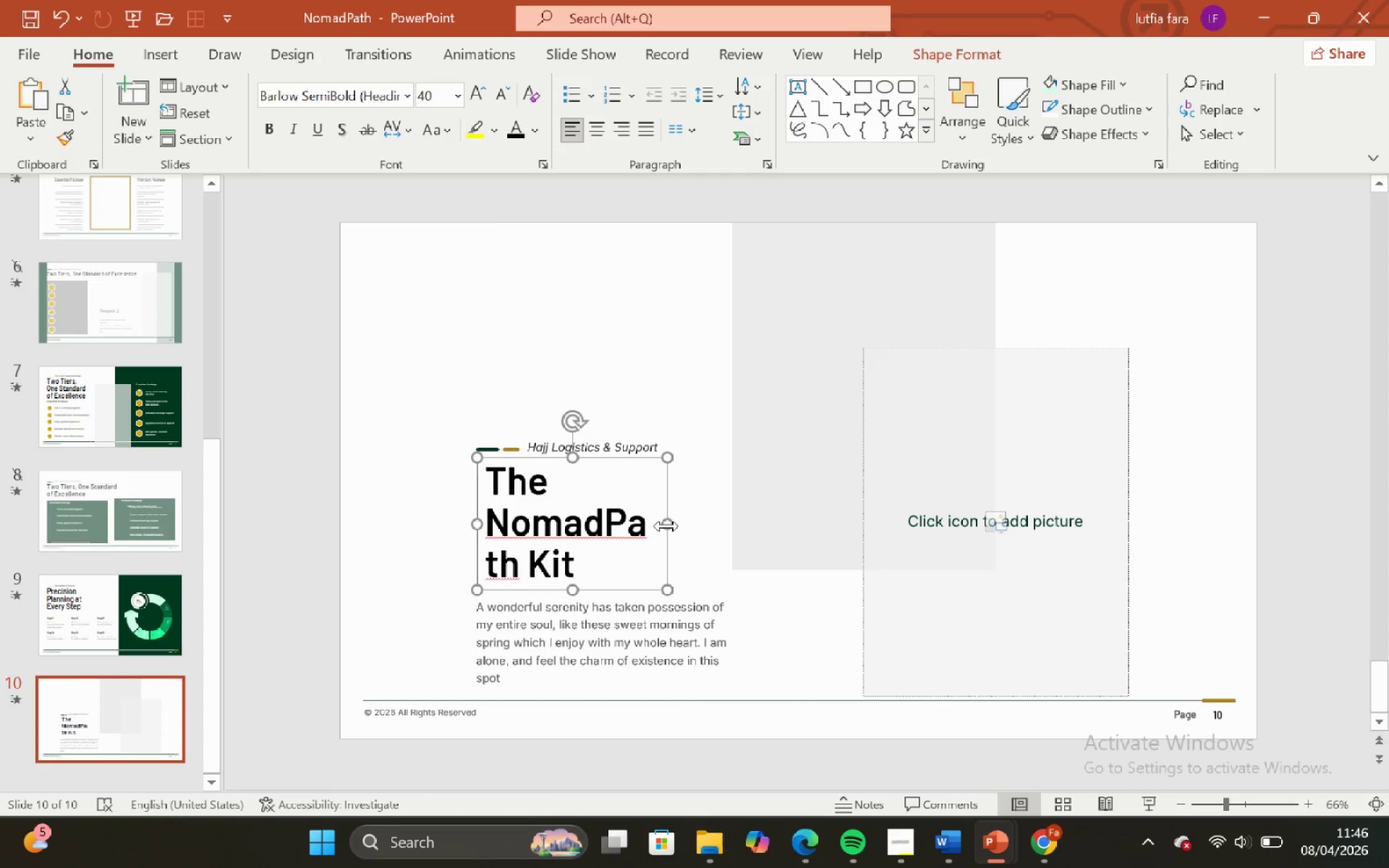 
key(Control+ControlLeft)
 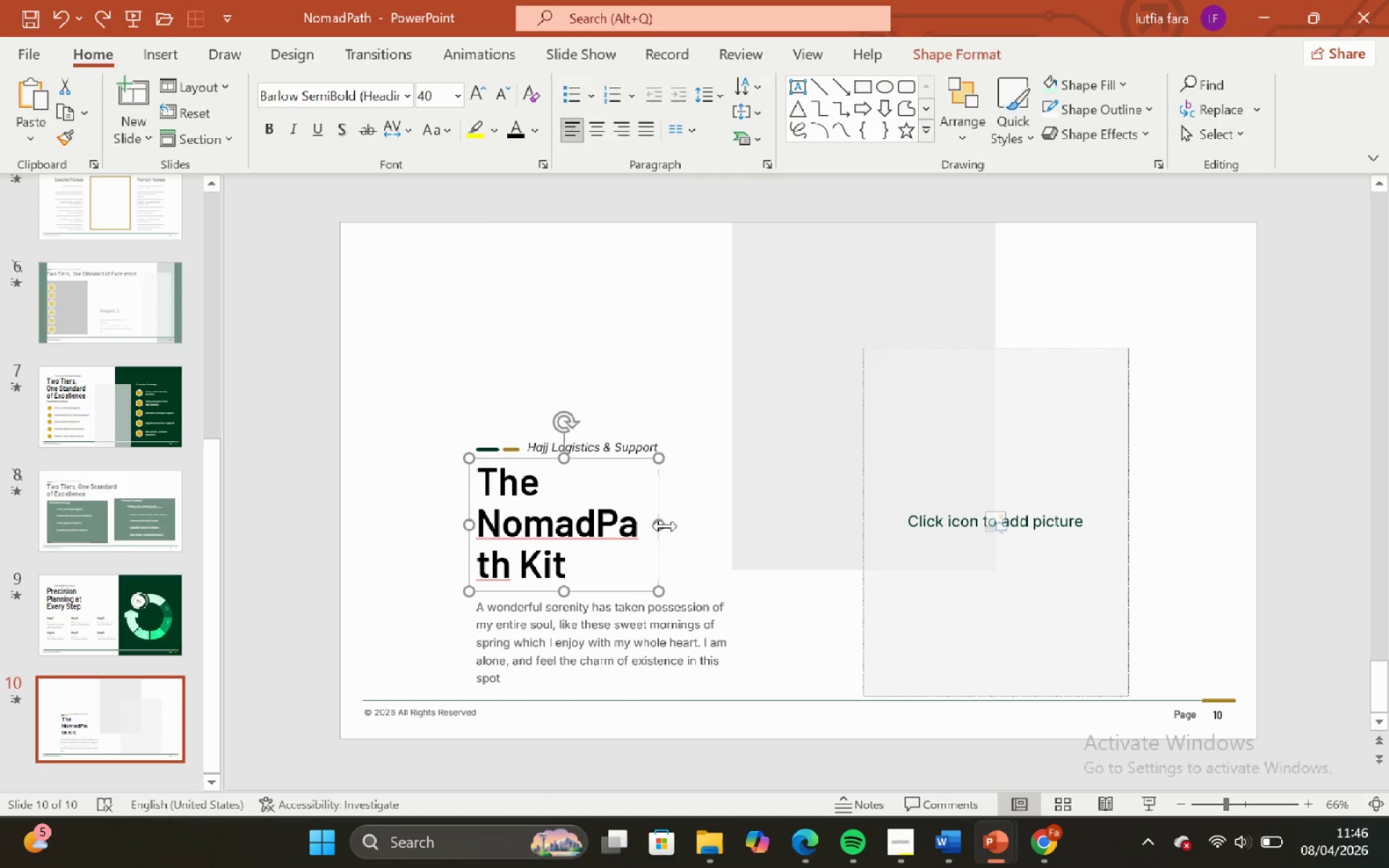 
key(Control+Z)
 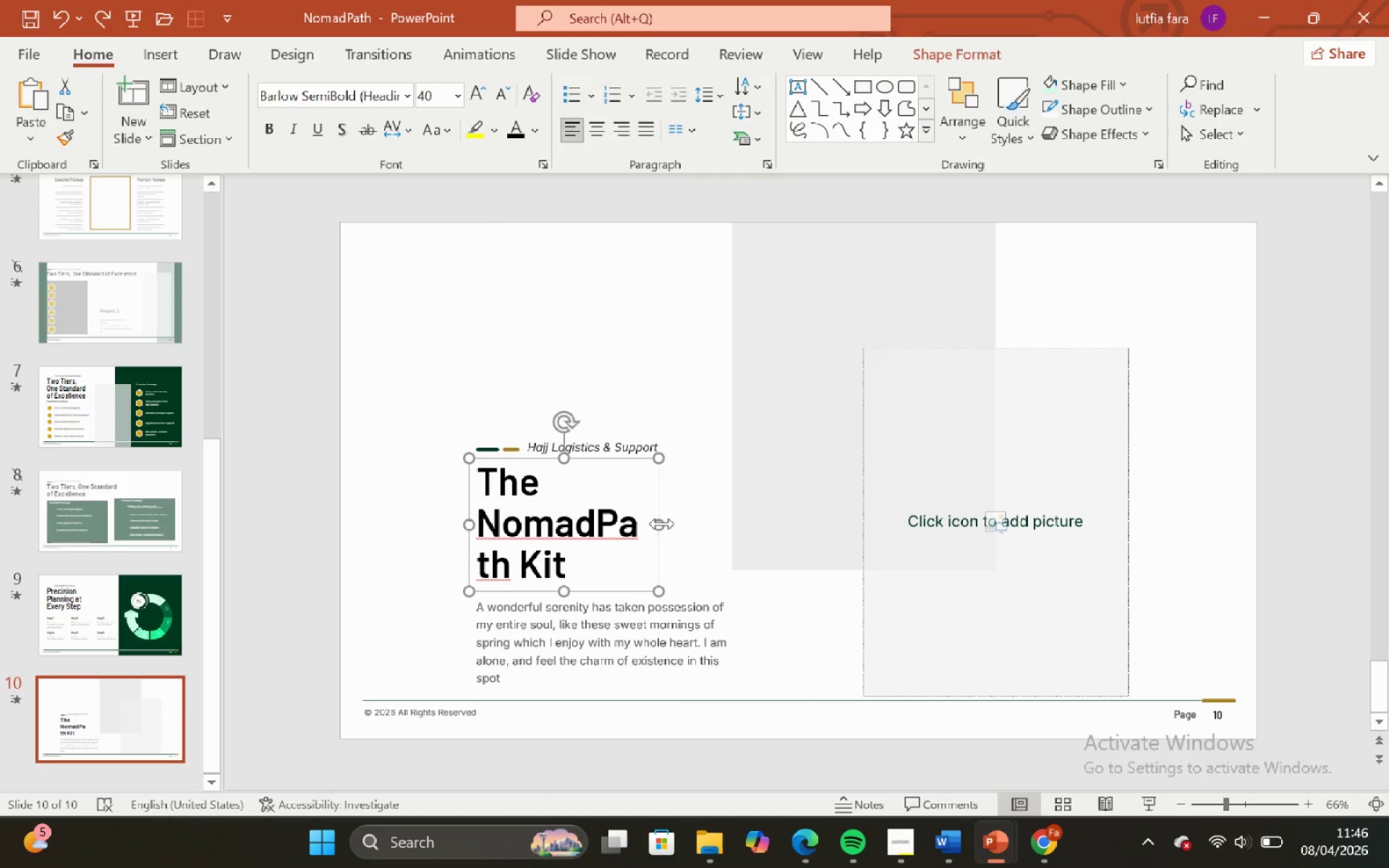 
left_click_drag(start_coordinate=[661, 525], to_coordinate=[679, 522])
 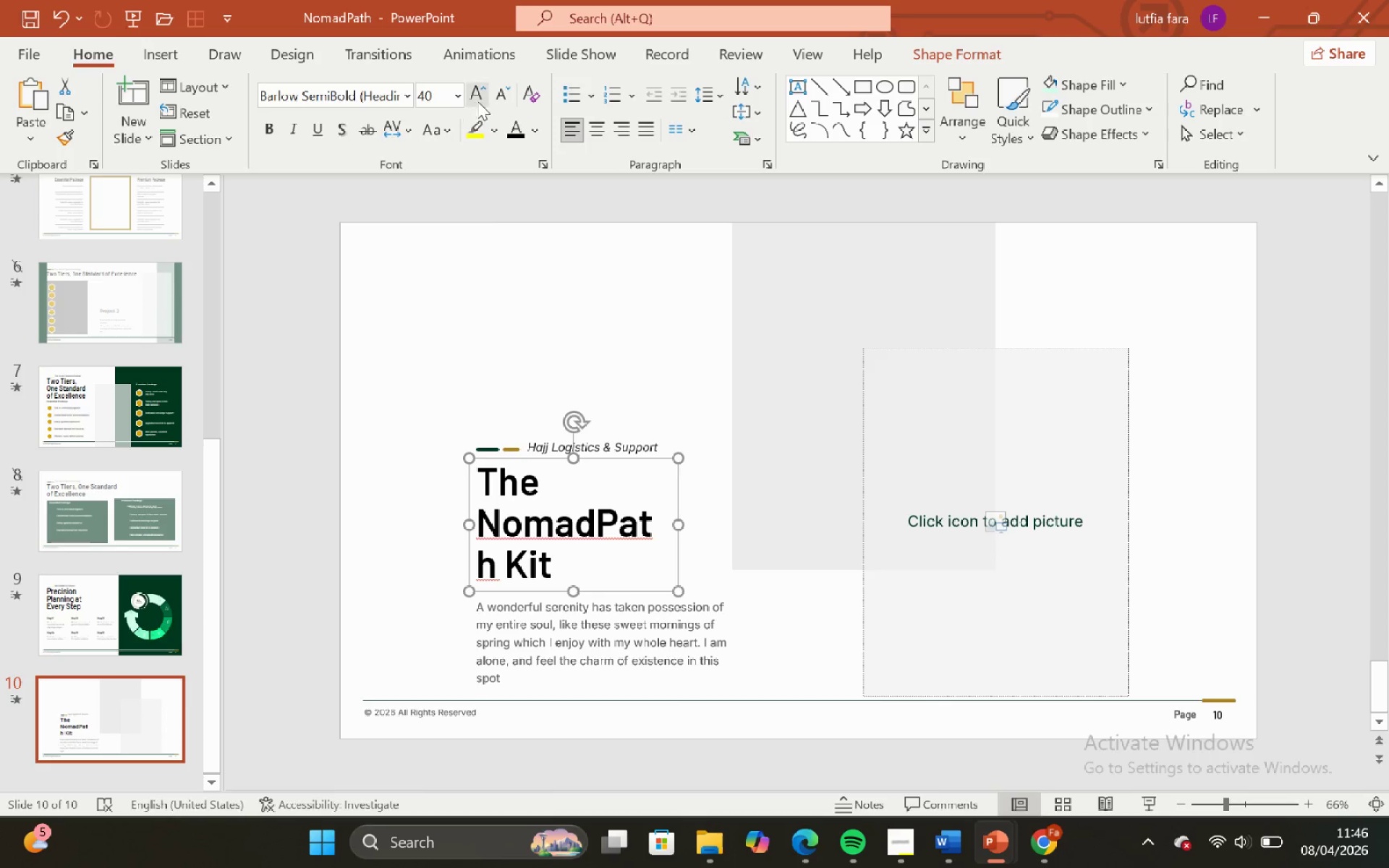 
left_click([477, 101])
 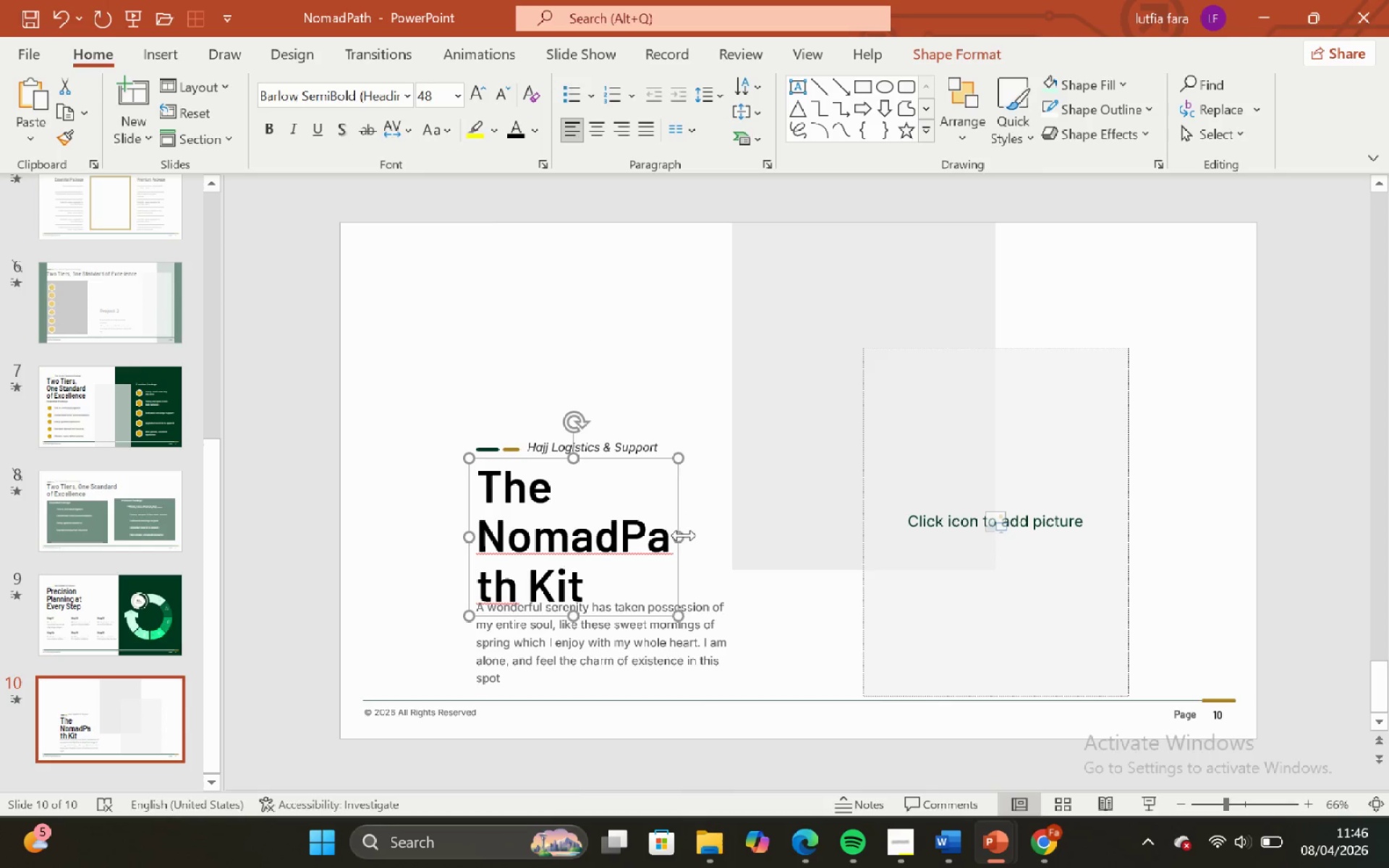 
left_click_drag(start_coordinate=[684, 535], to_coordinate=[827, 498])
 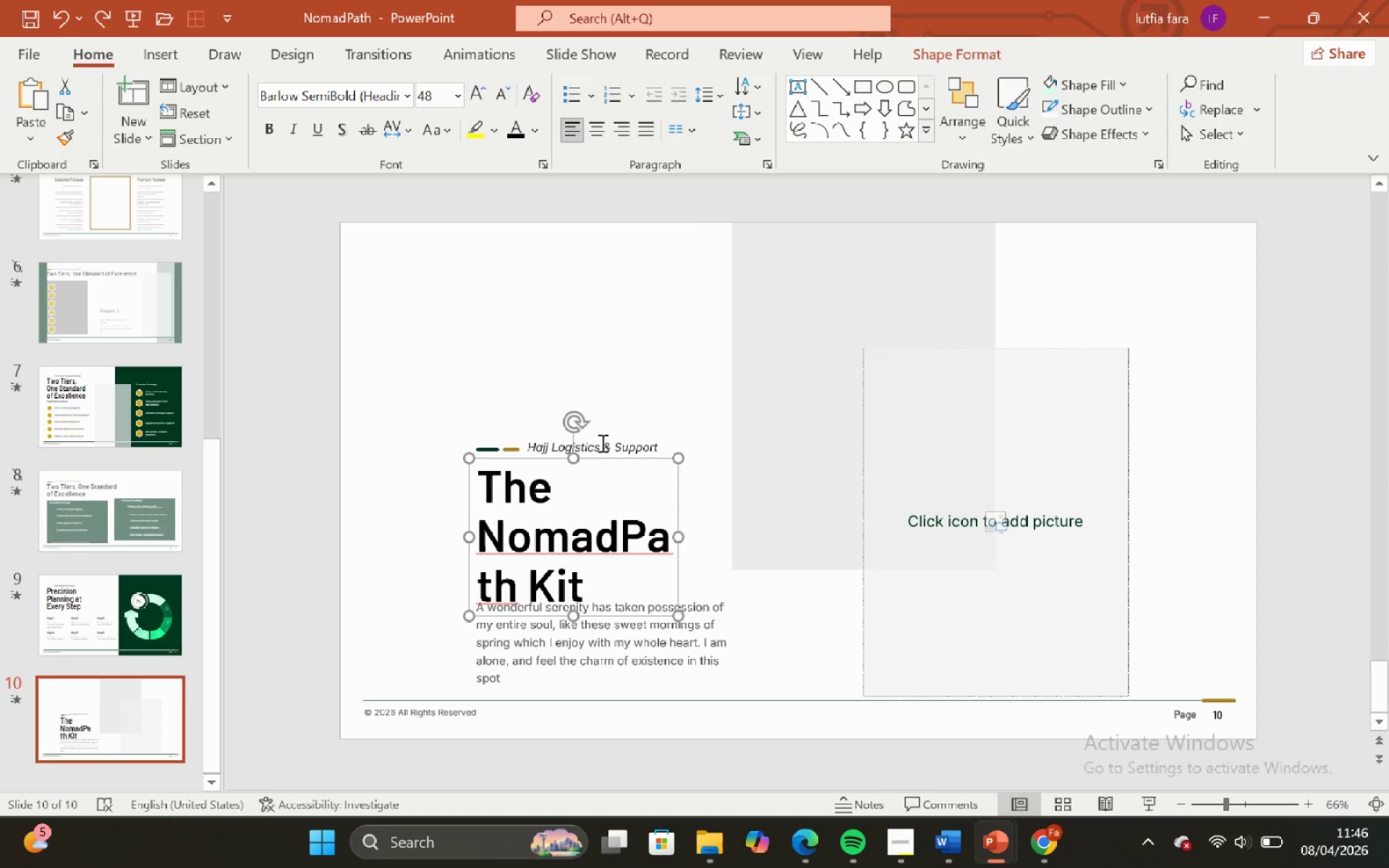 
key(Control+ControlLeft)
 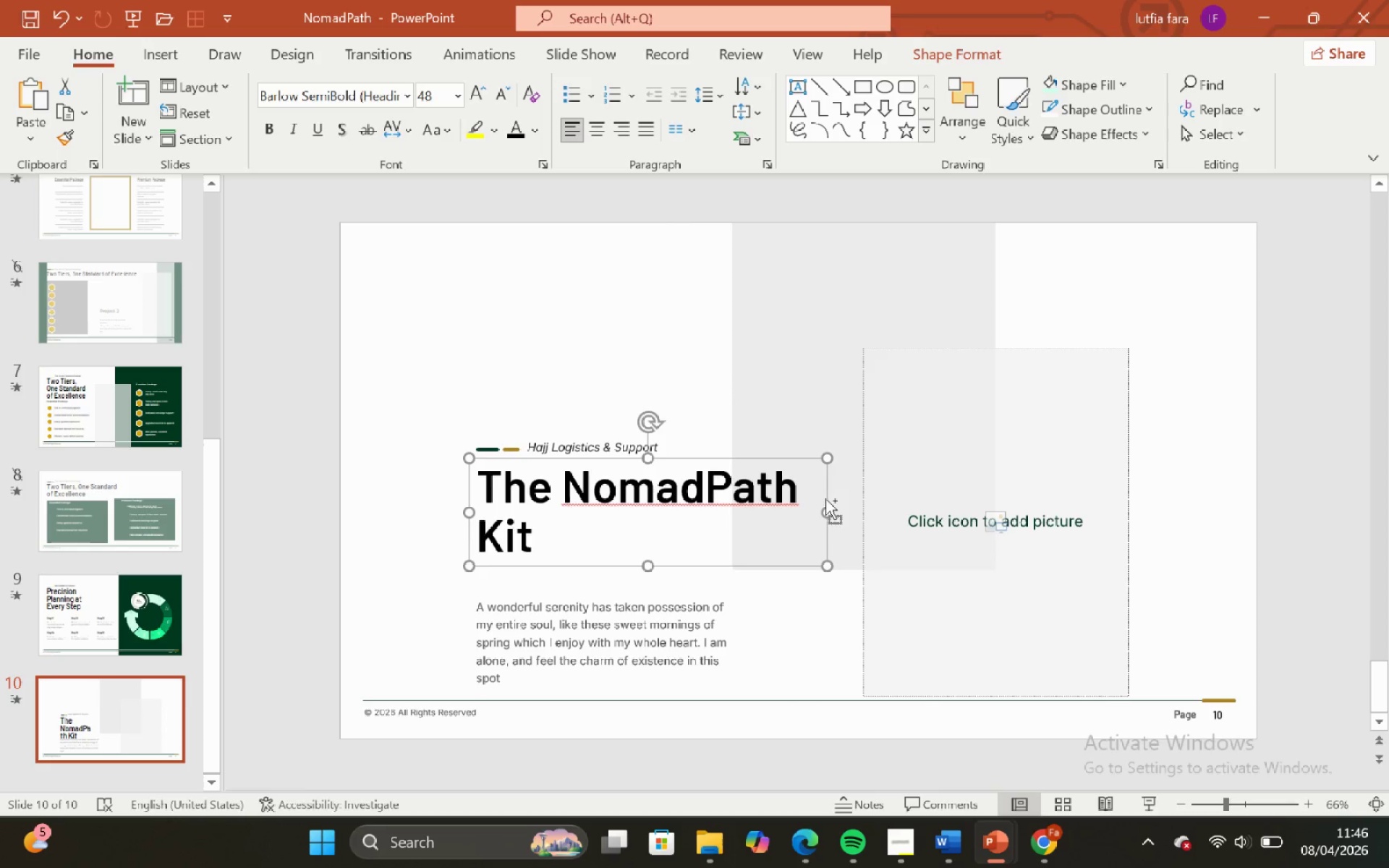 
key(Control+Z)
 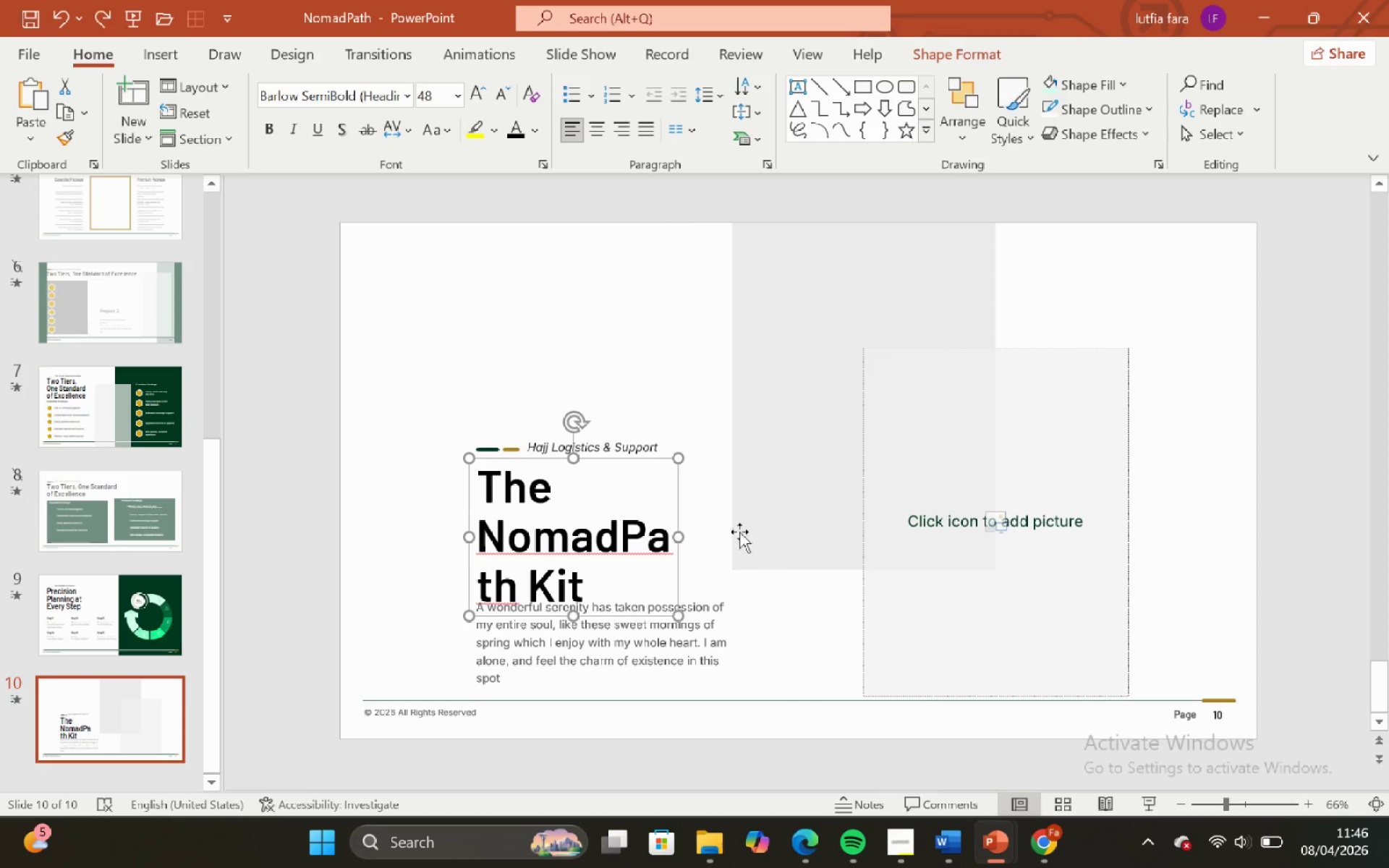 
key(Control+ControlLeft)
 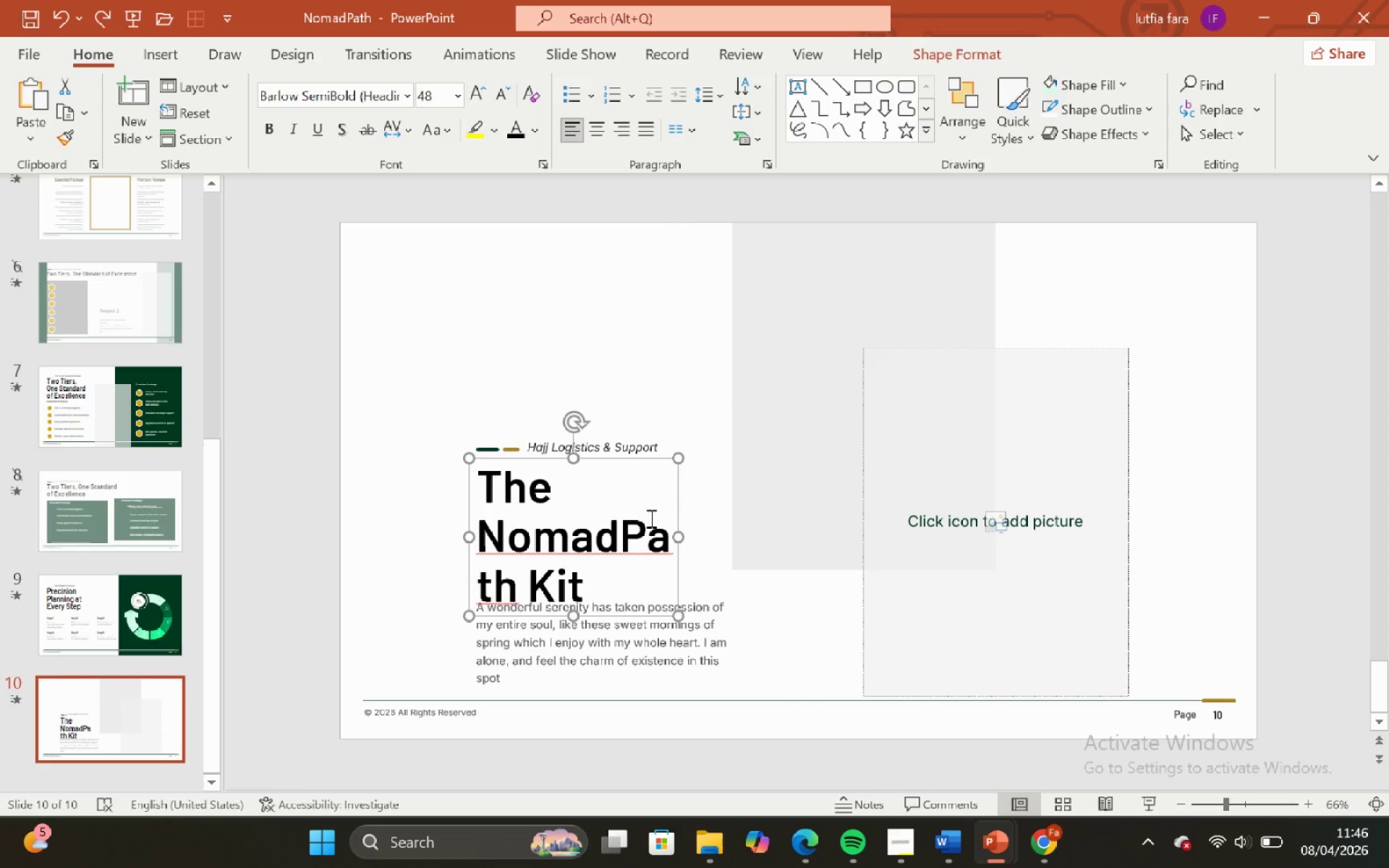 
key(Control+Z)
 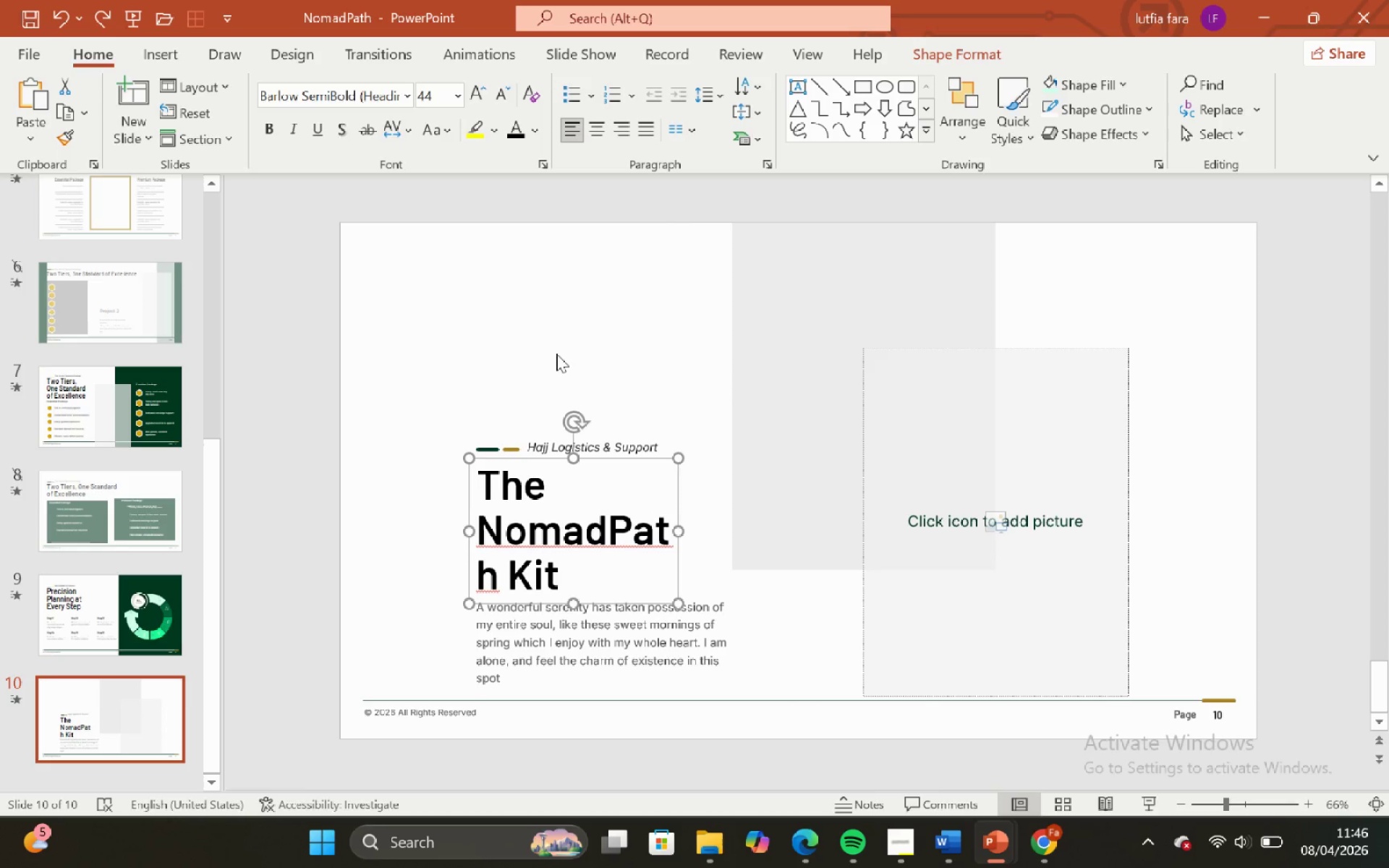 
key(Control+ControlLeft)
 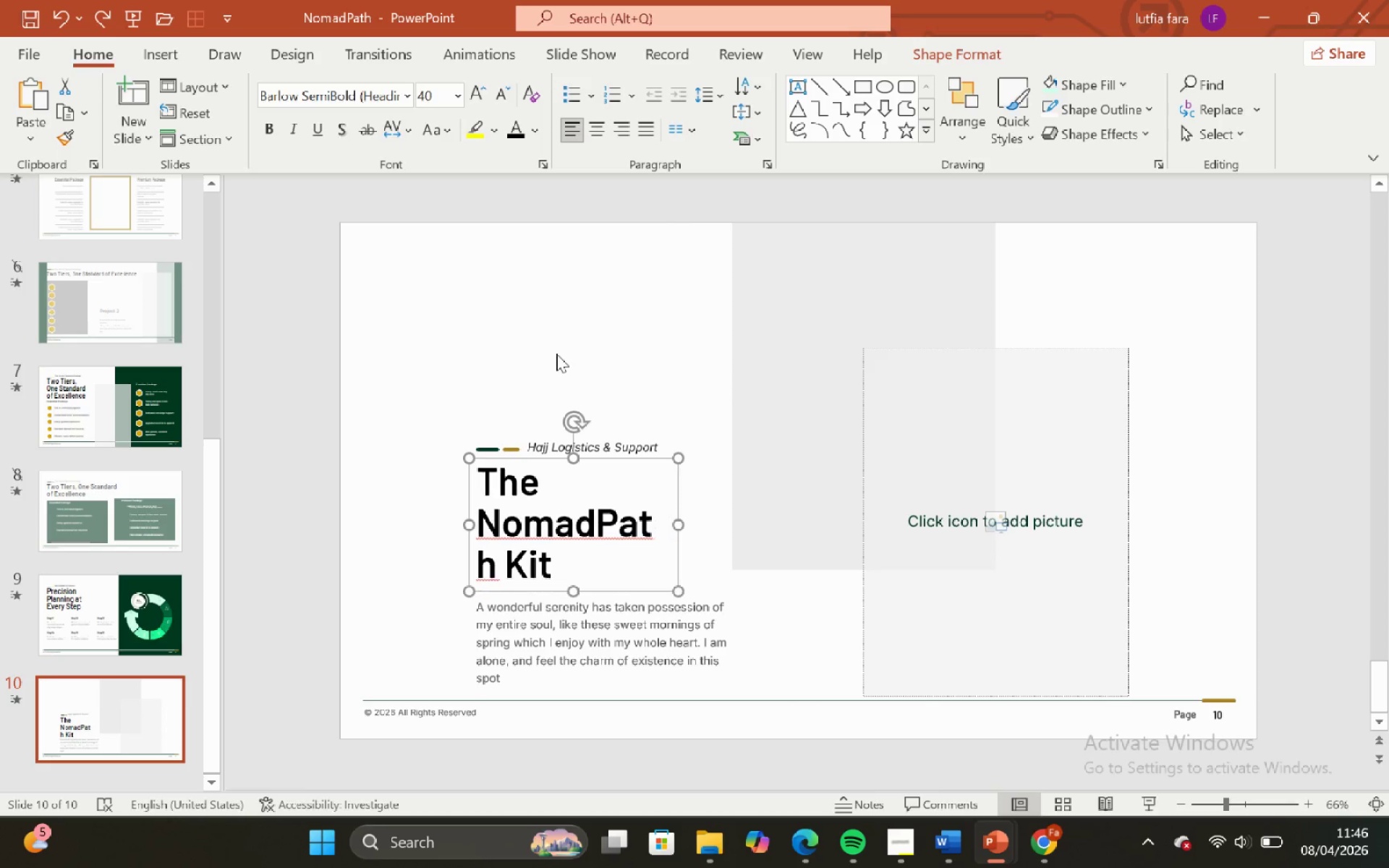 
key(Control+Z)
 